 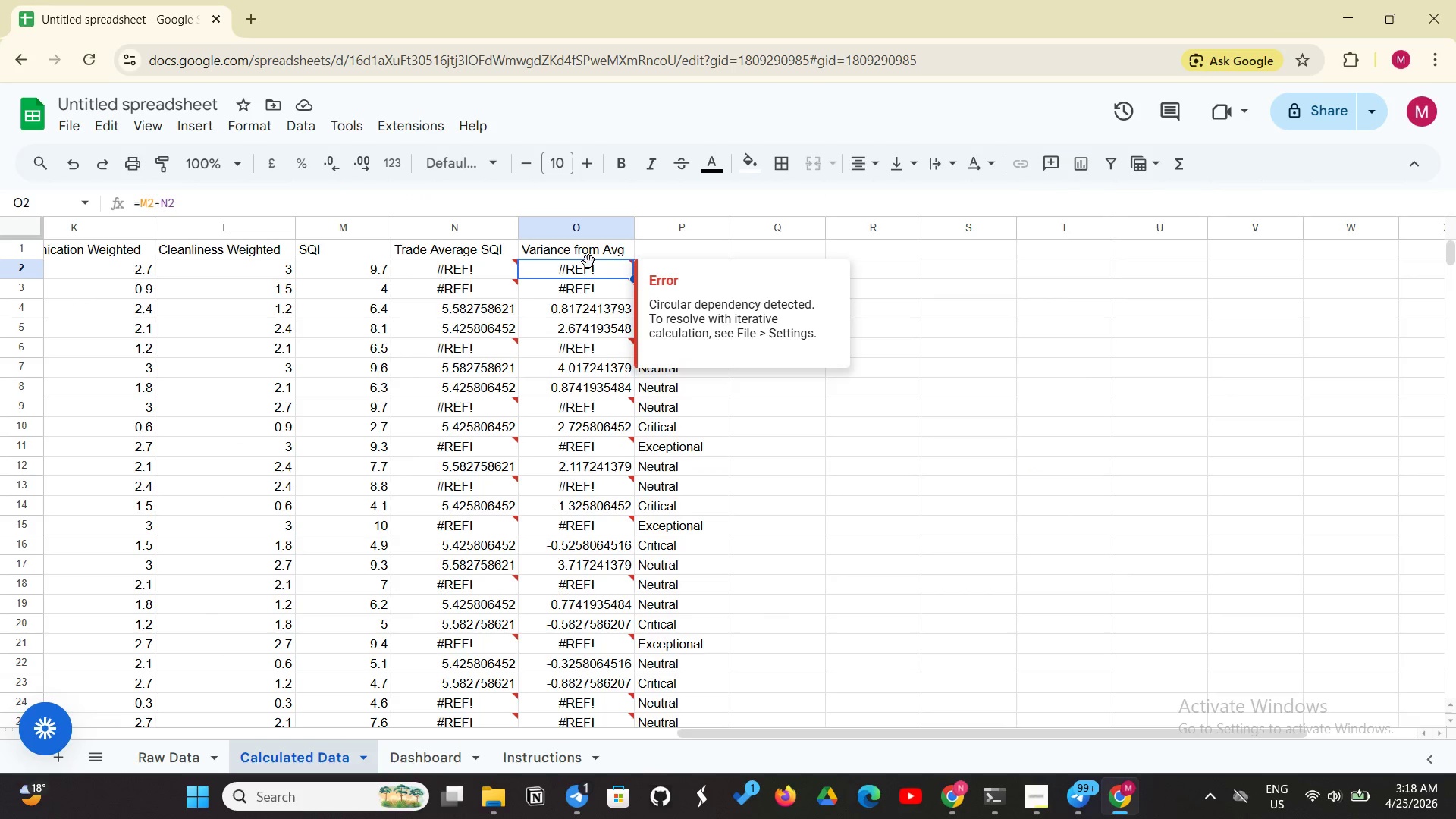 
left_click([485, 280])
 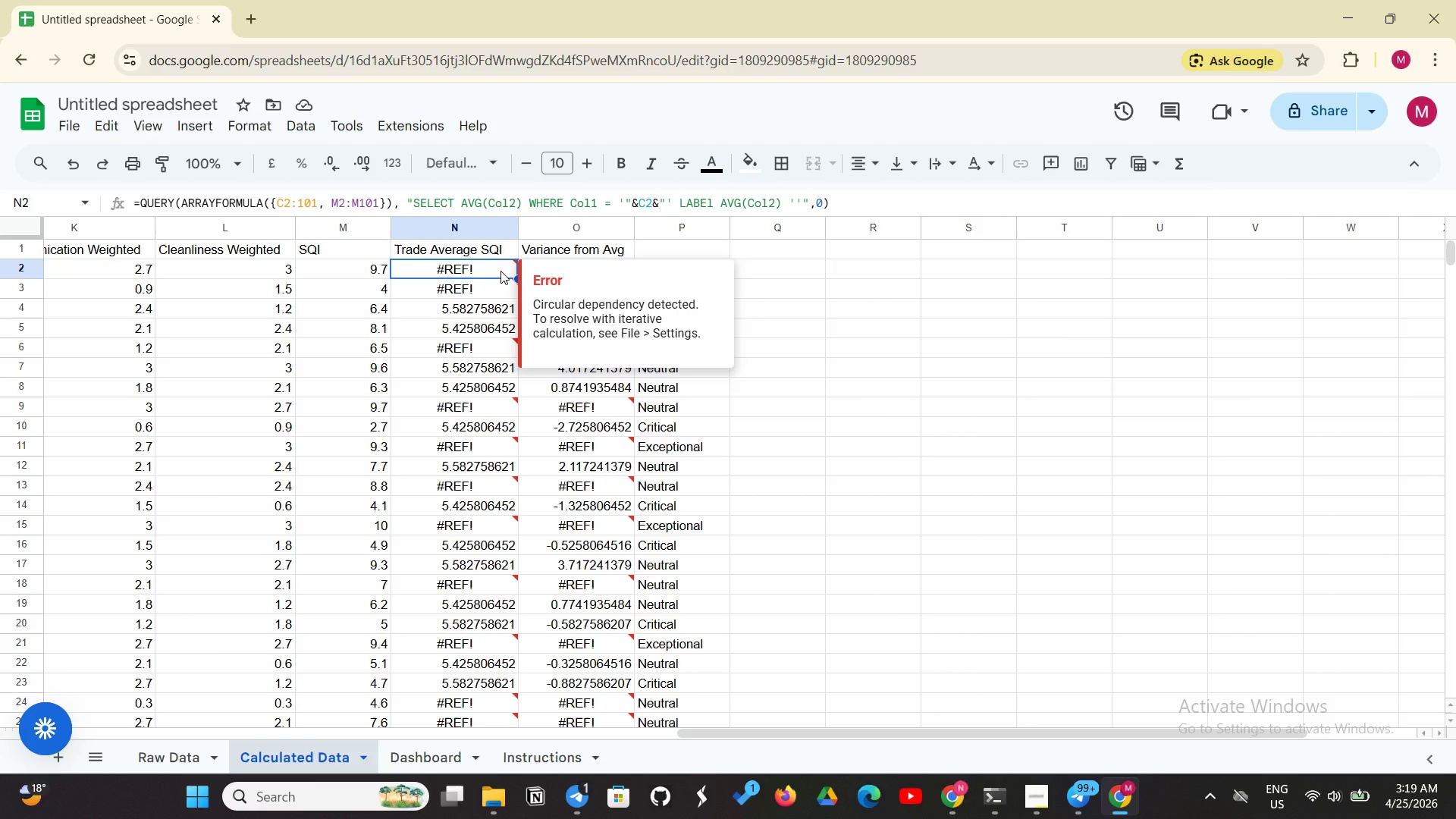 
wait(30.62)
 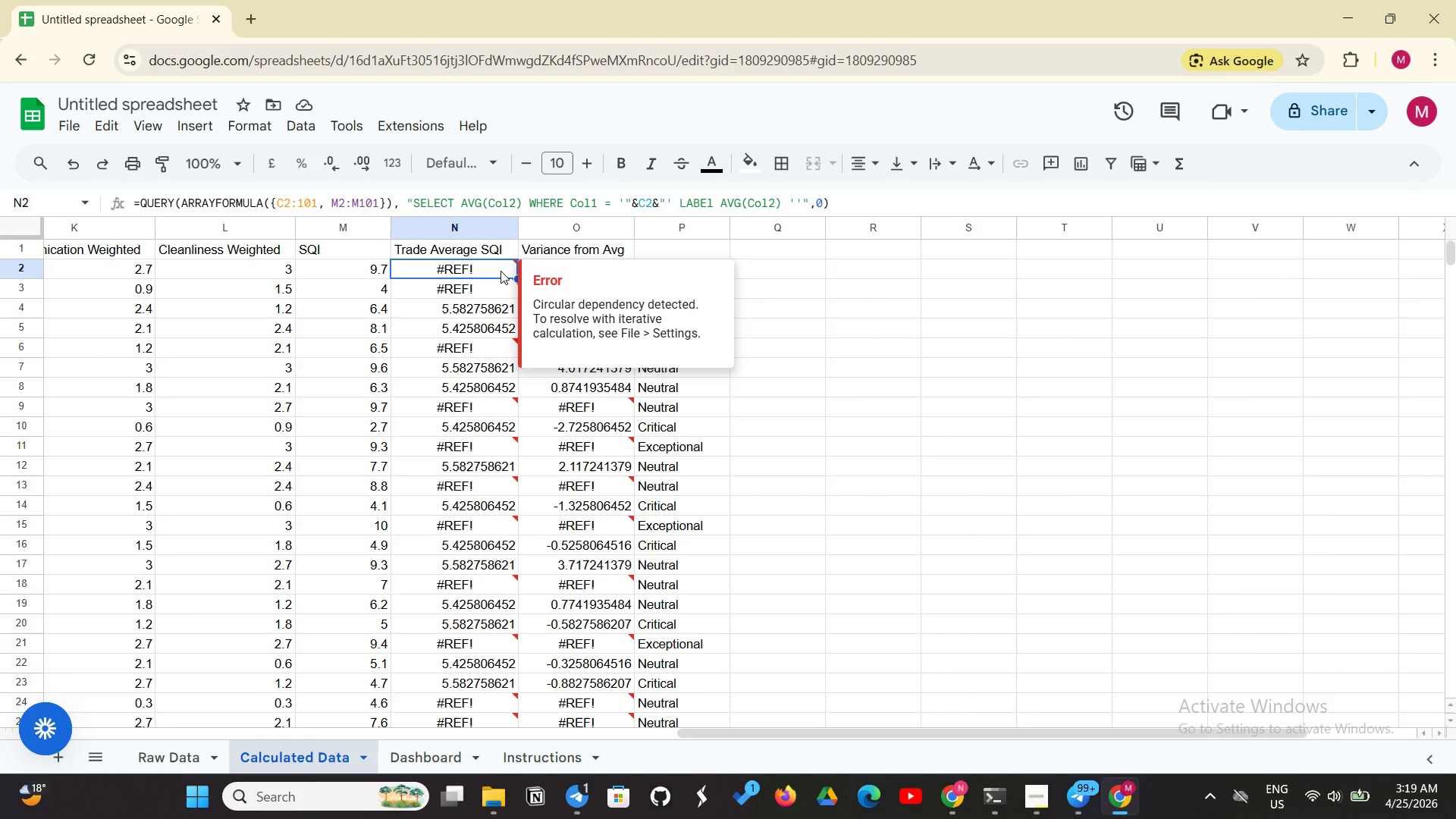 
left_click([428, 762])
 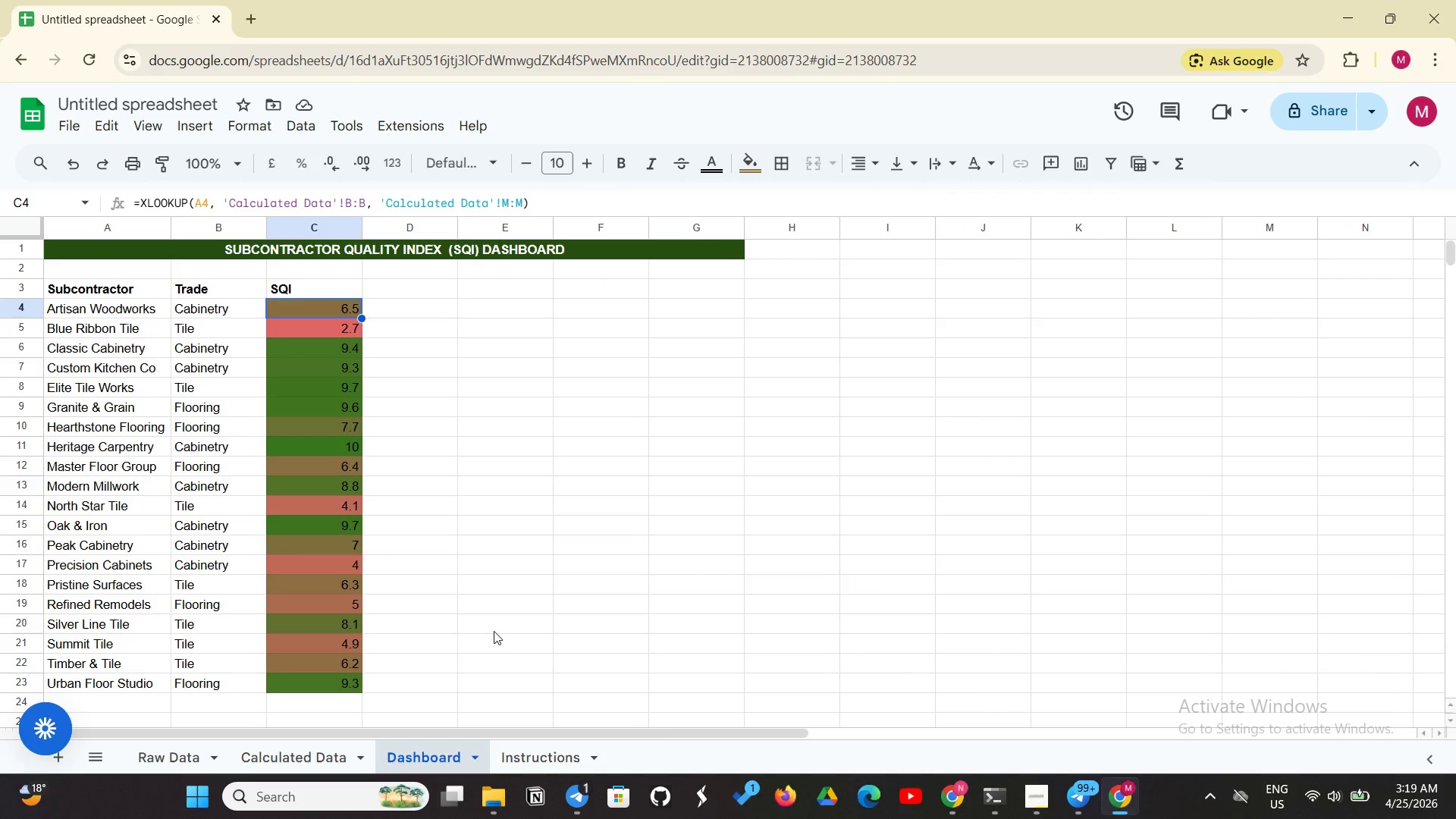 
left_click([506, 573])
 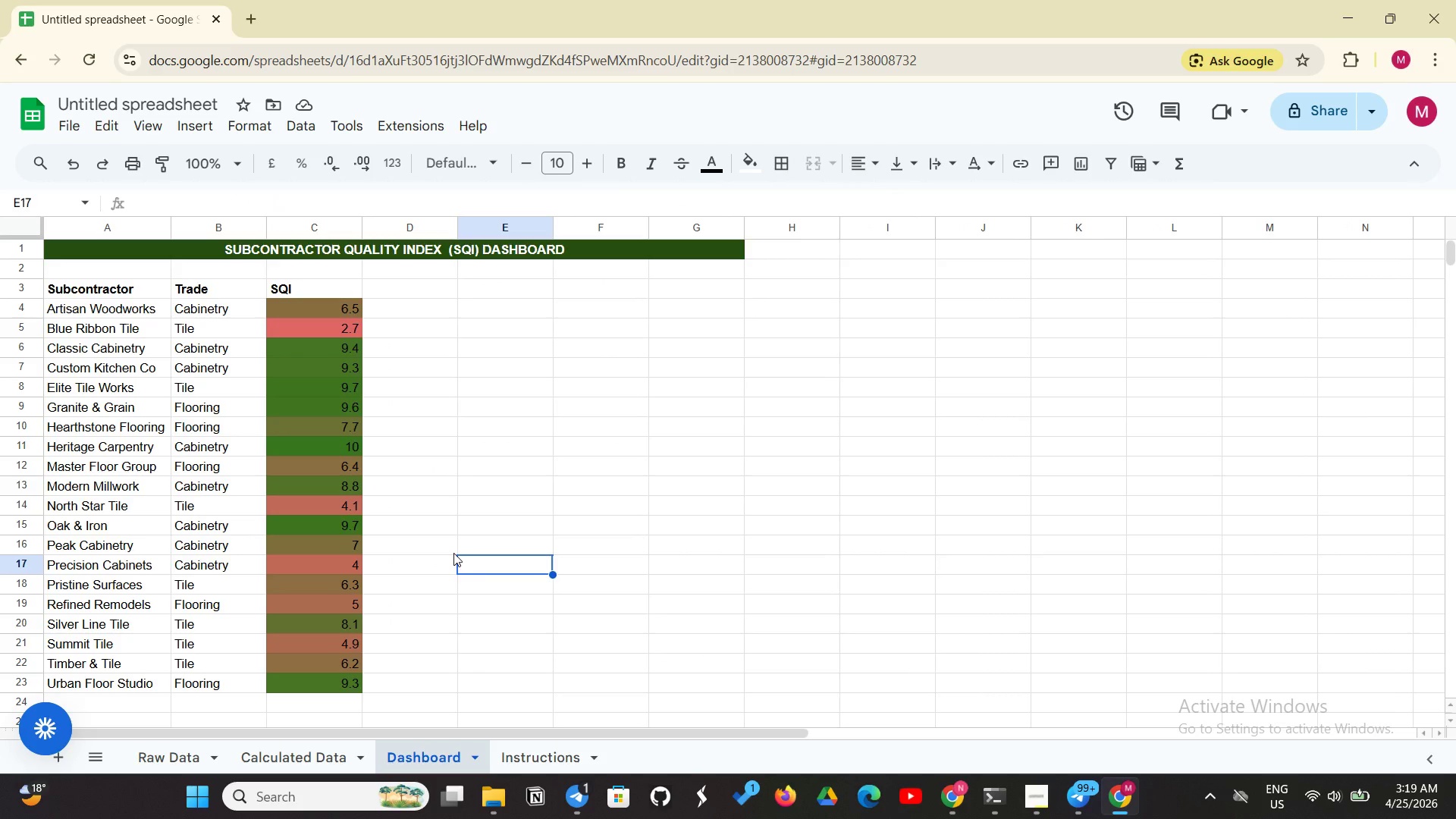 
scroll: coordinate [644, 526], scroll_direction: down, amount: 3.0
 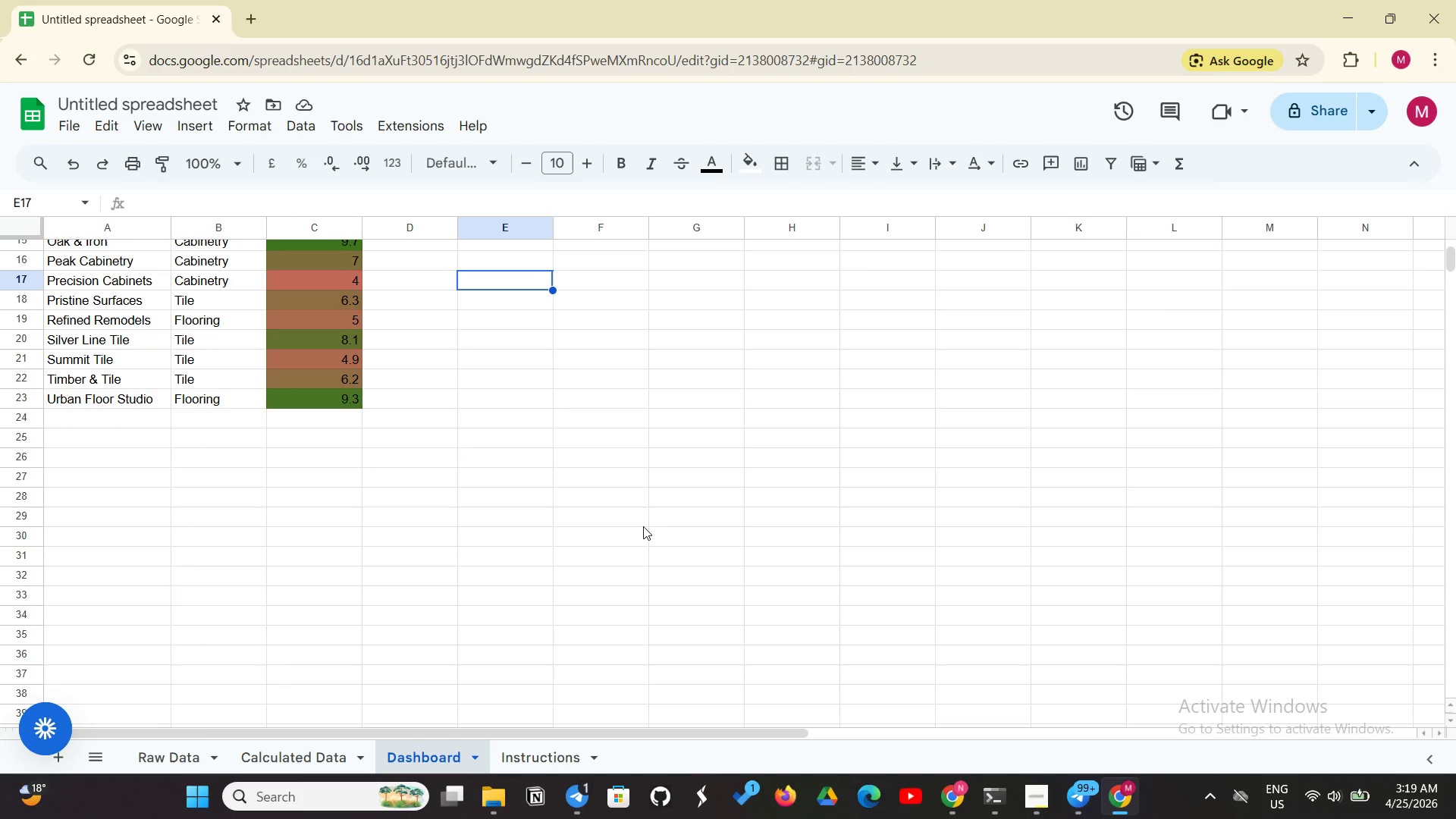 
wait(12.3)
 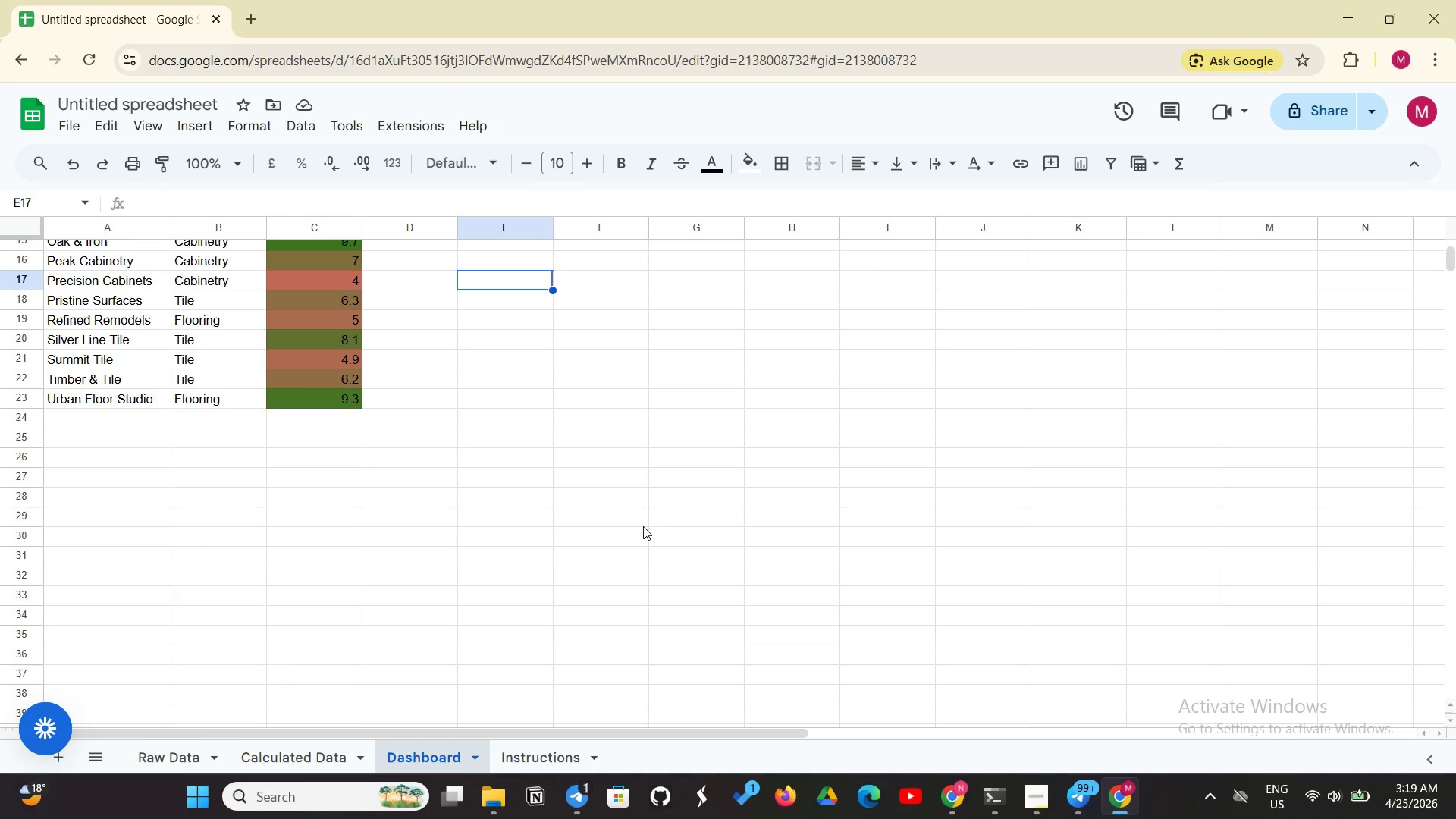 
left_click([512, 745])
 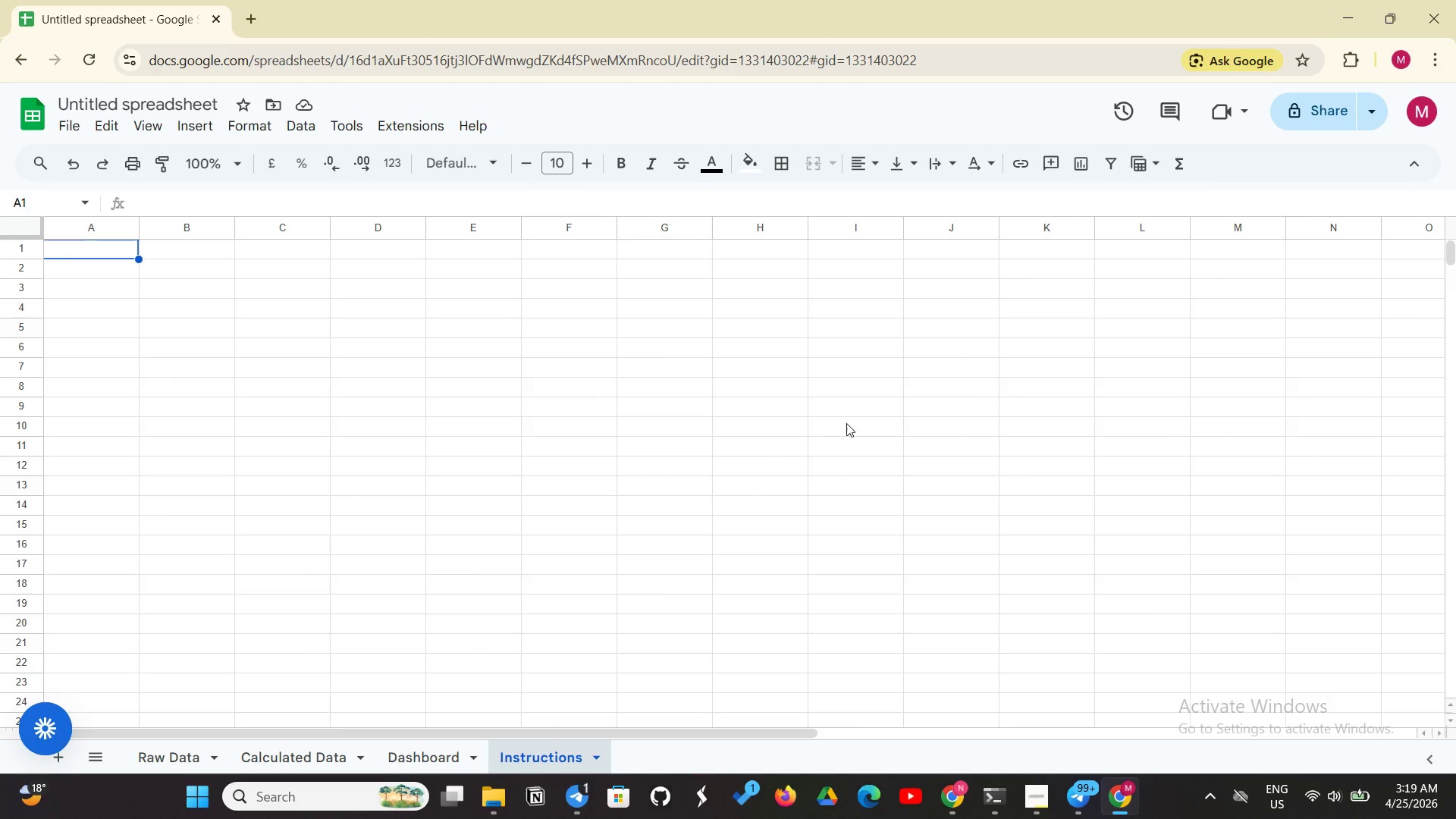 
type(HERITAGE HEARTH & HOME - )
 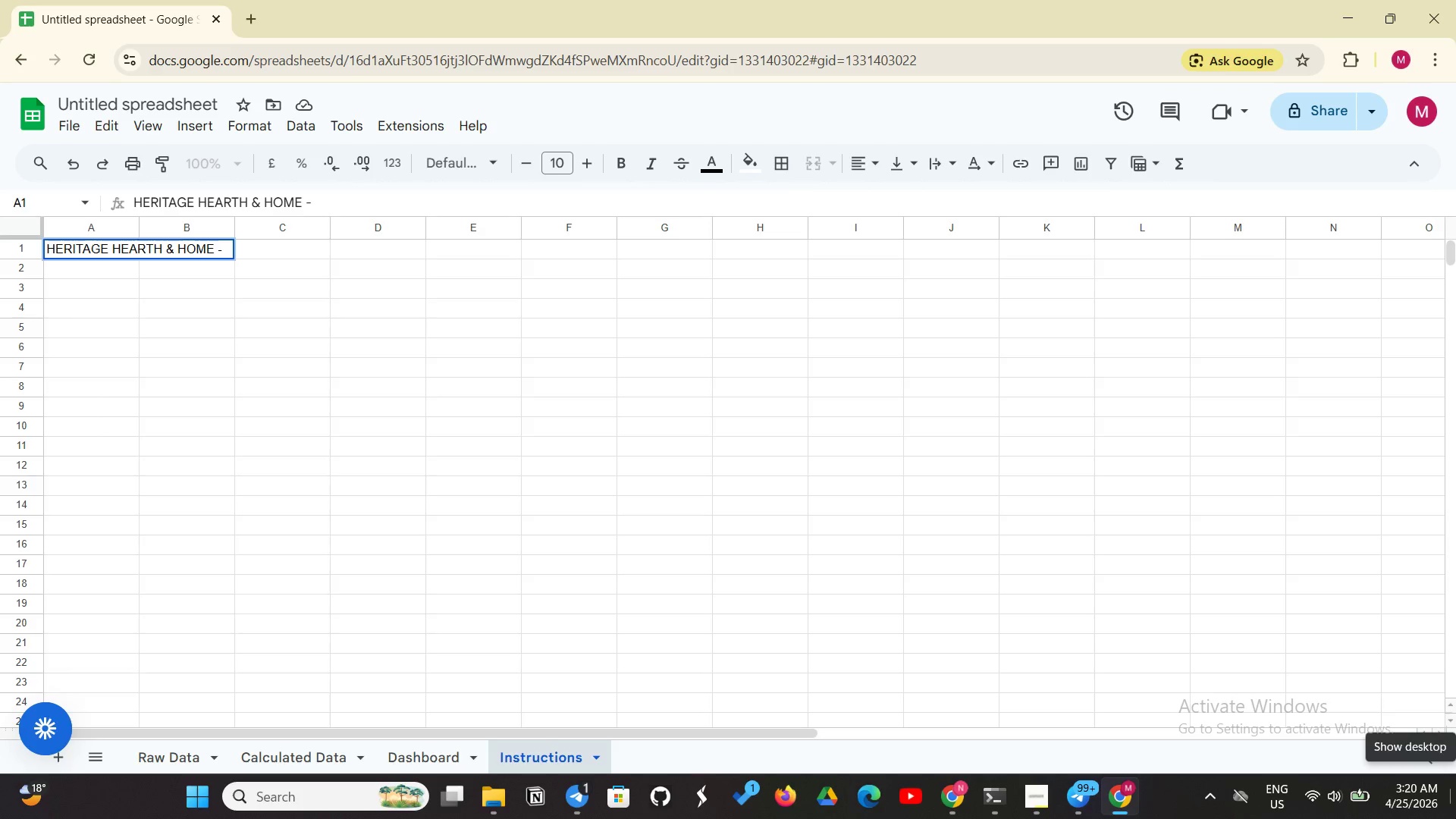 
wait(77.73)
 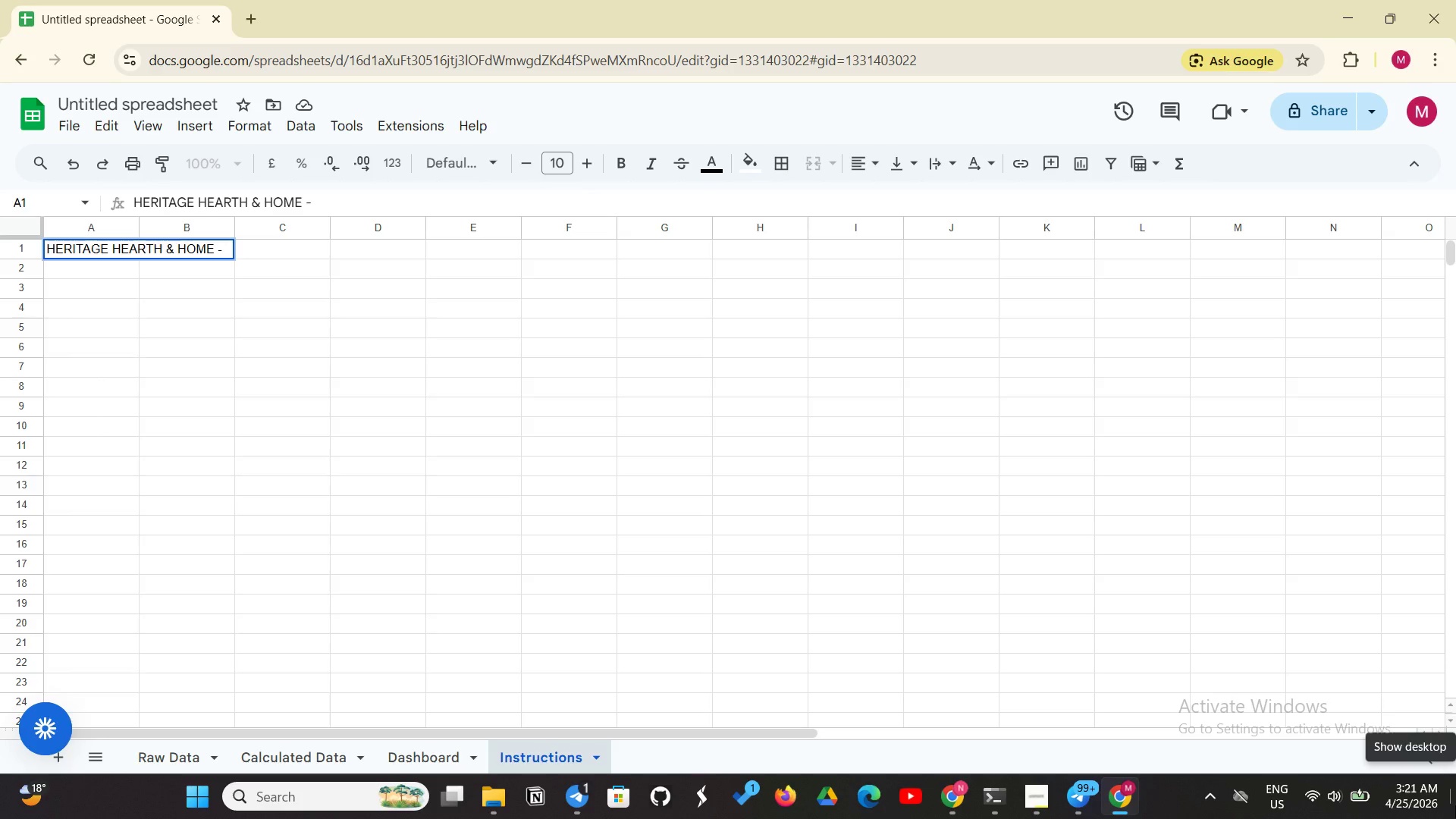 
type( S)
key(Backspace)
type(sqi dashboard)
 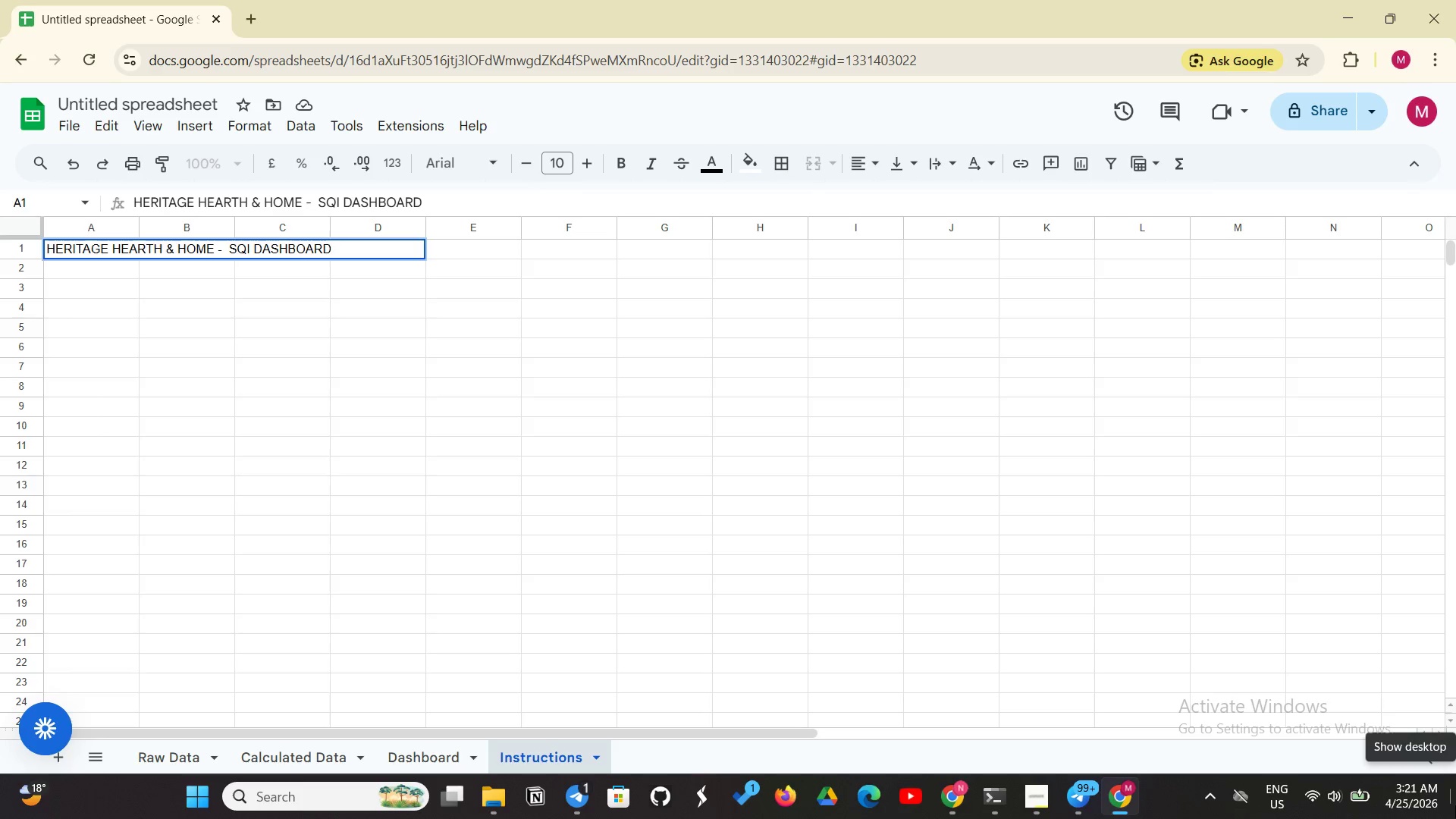 
key(Enter)
 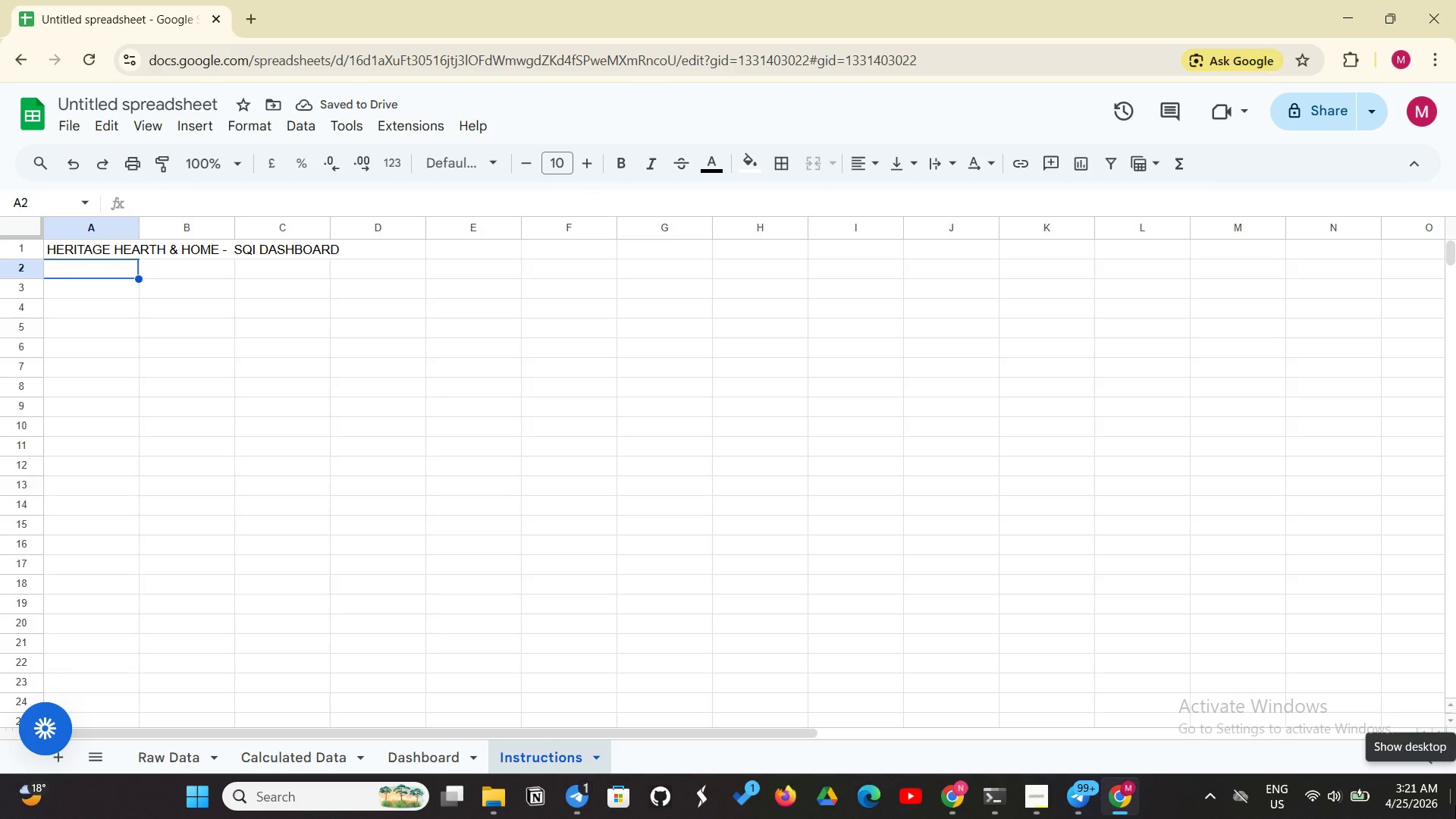 
type(how r)
key(Backspace)
type( to use:)
 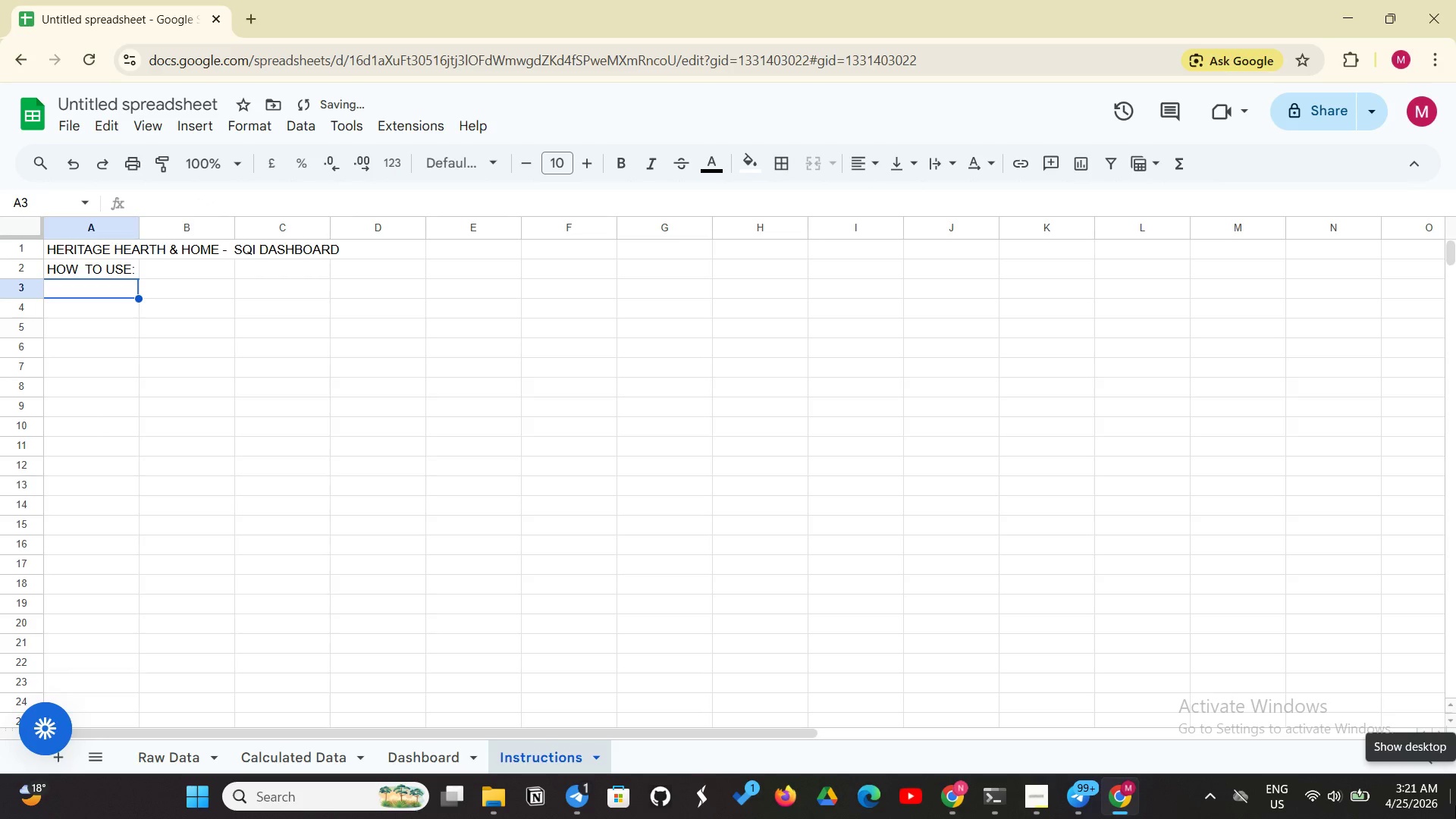 
 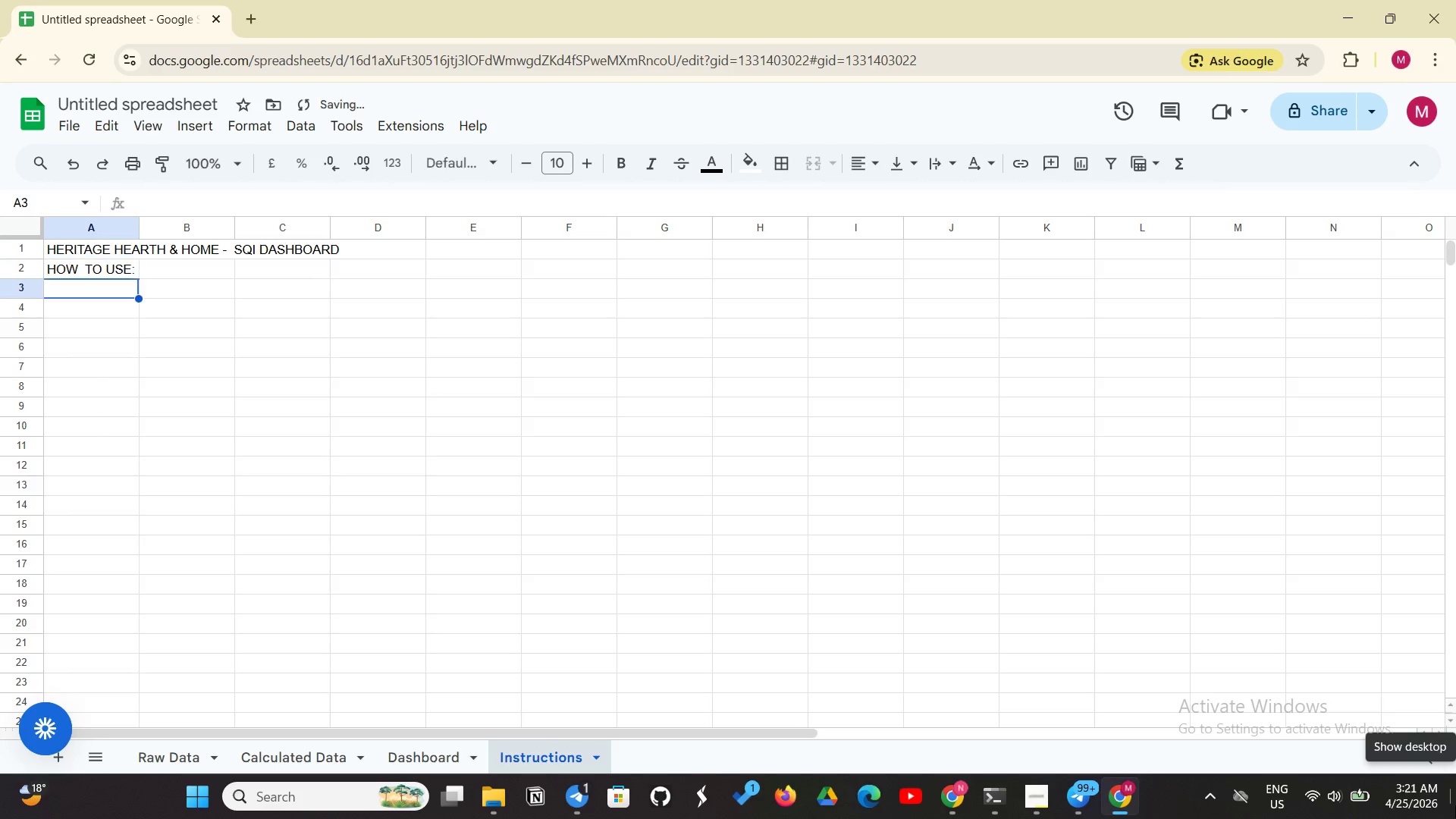 
key(Enter)
 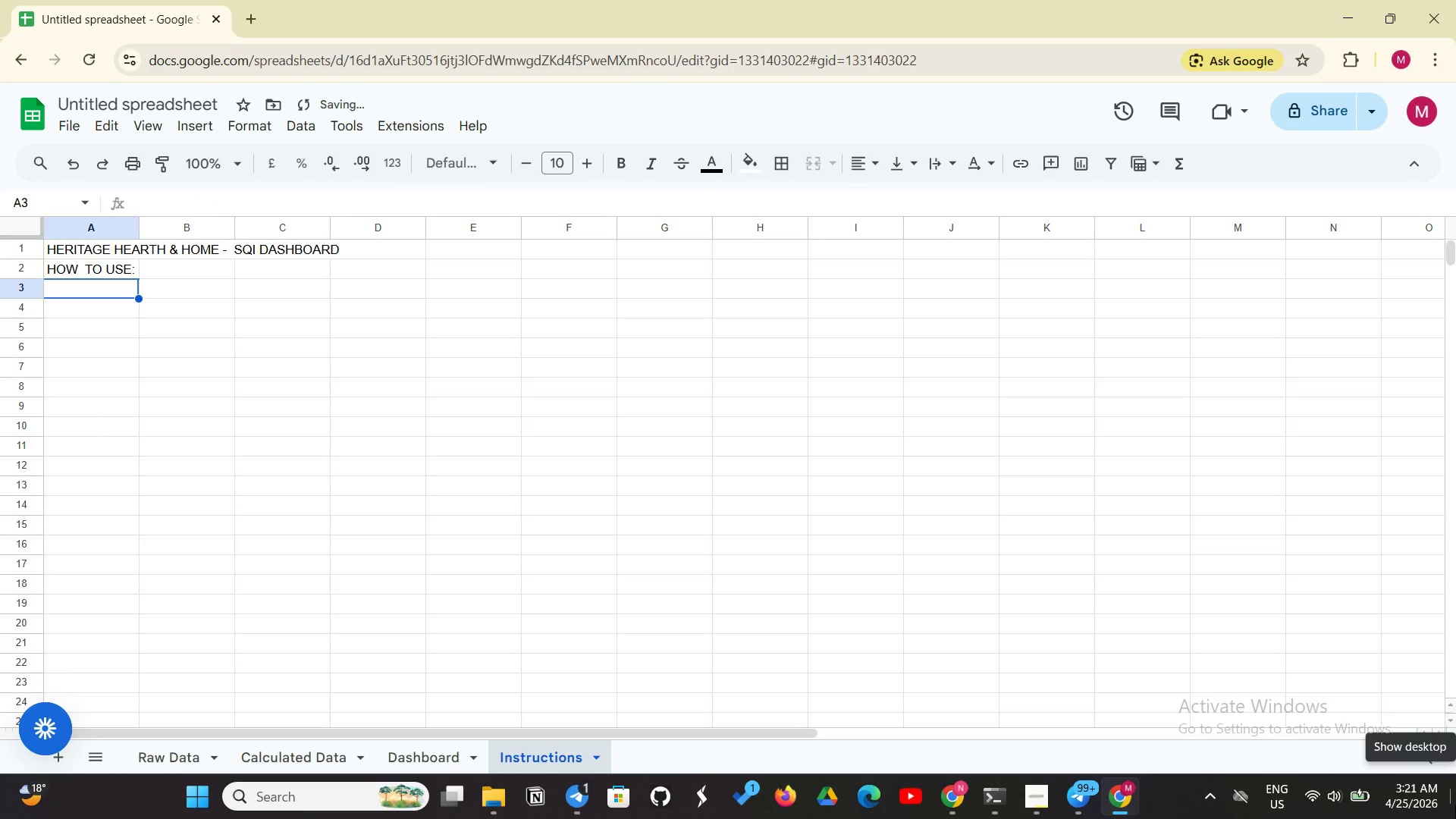 
type(1.calculation)
 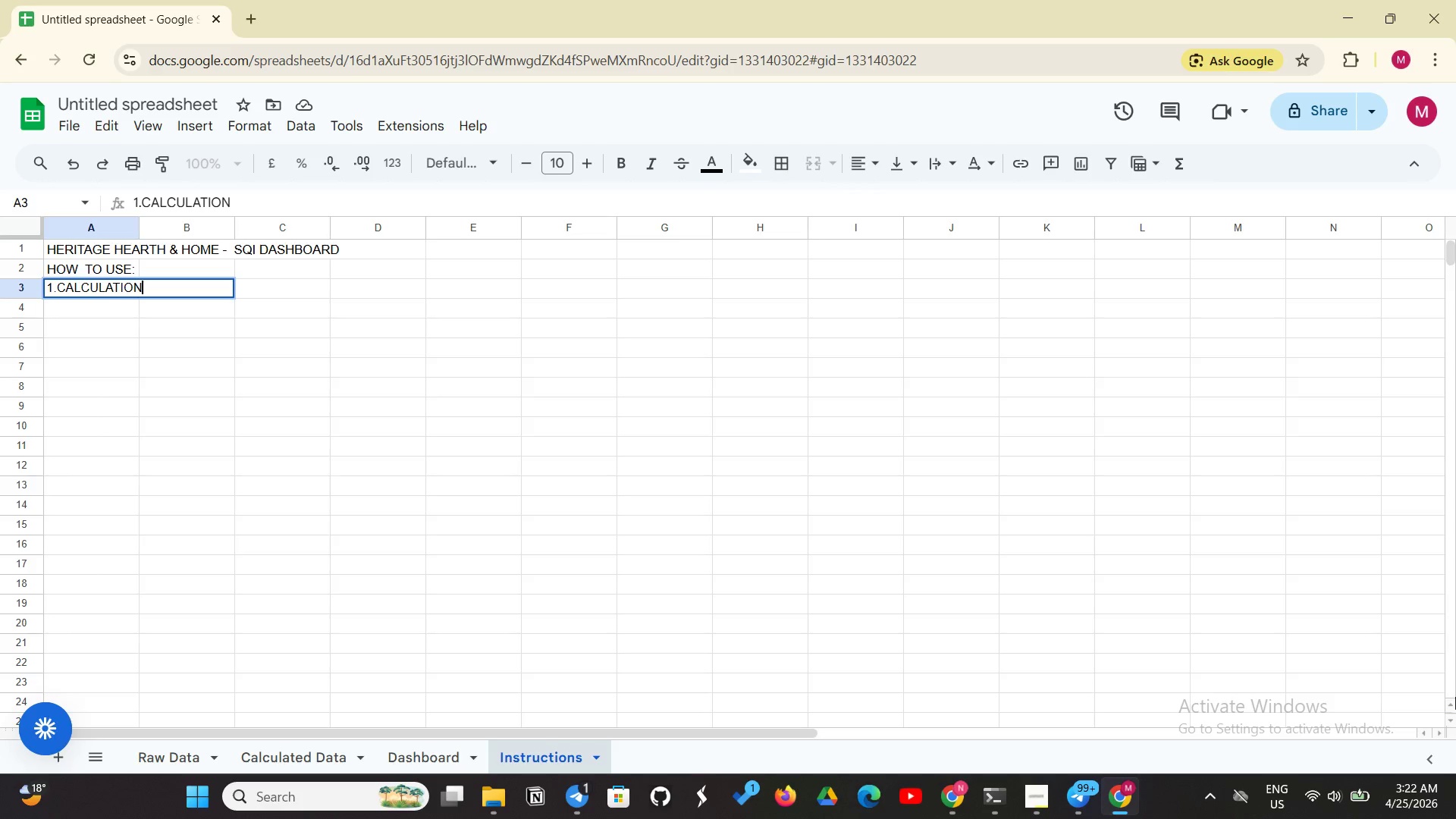 
wait(21.98)
 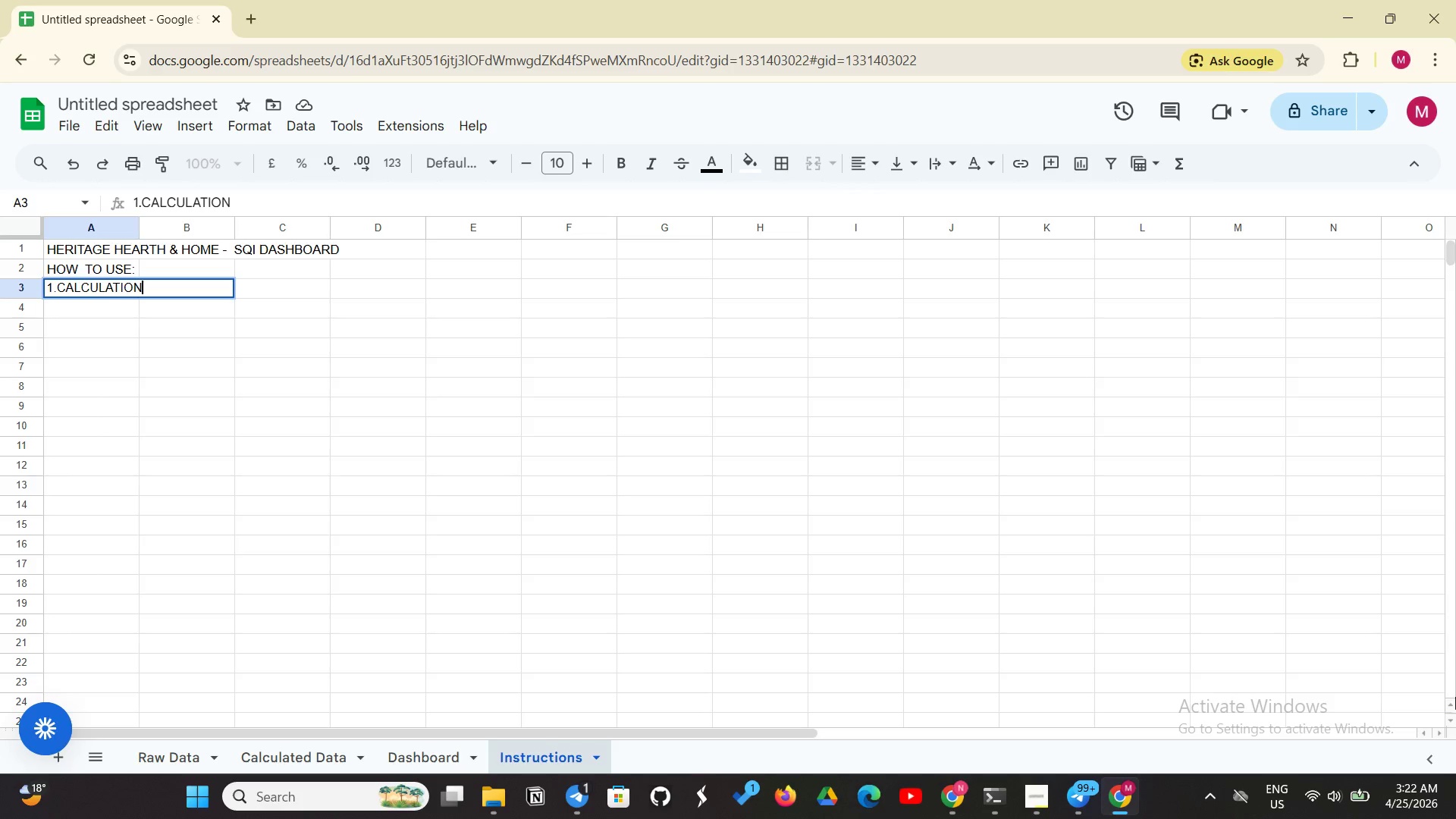 
type( data )
 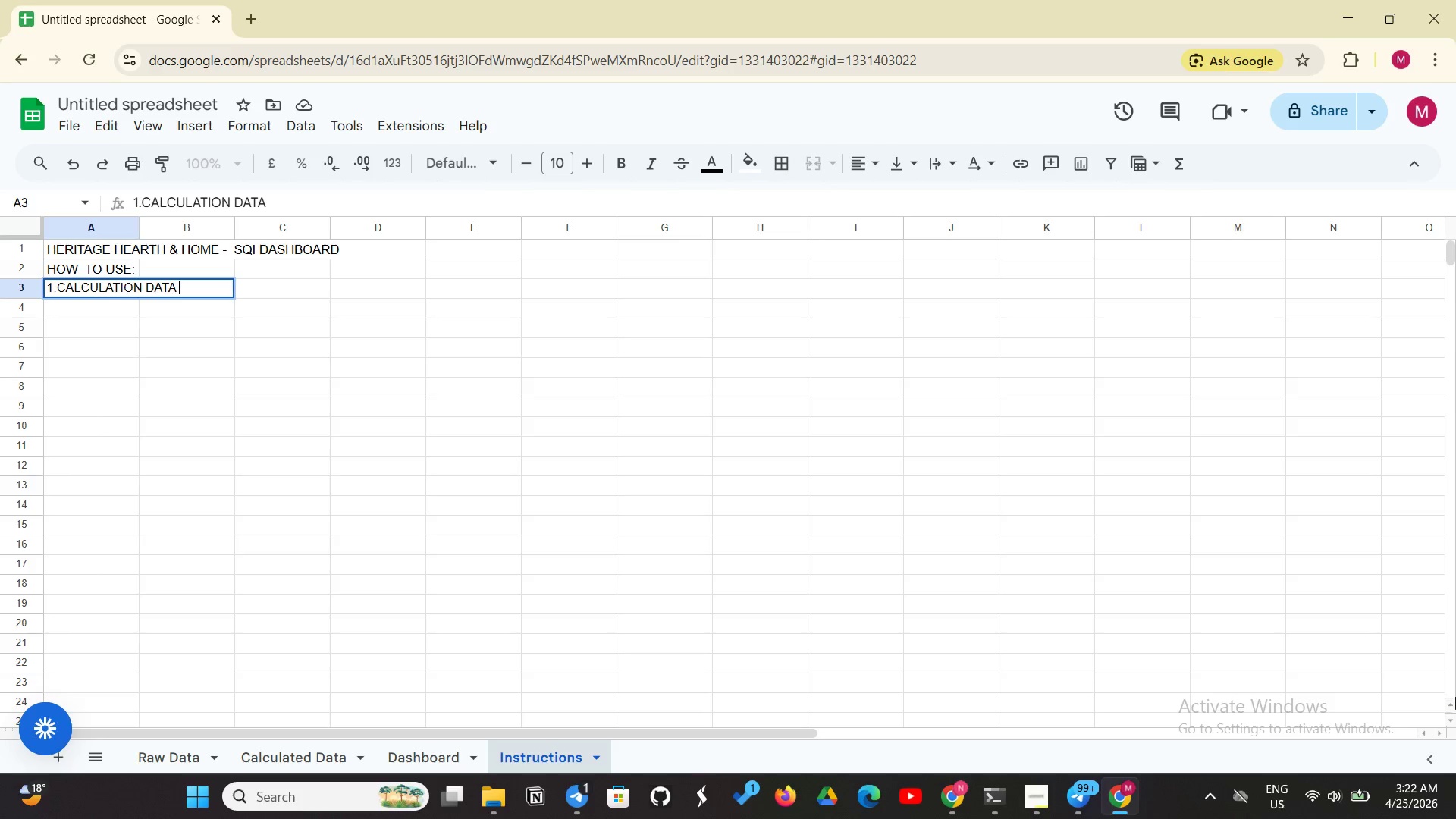 
type(tab:)
 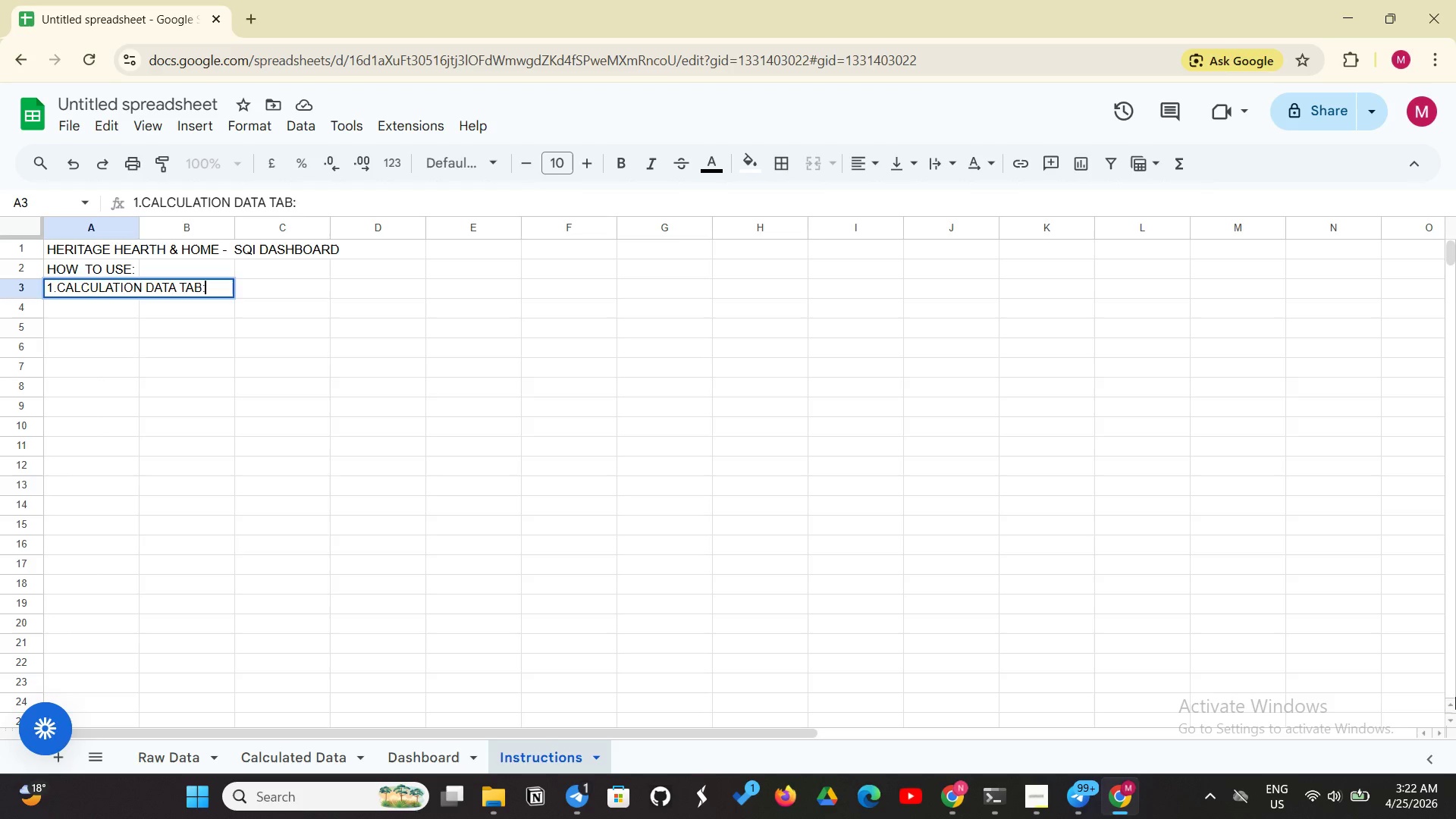 
key(Enter)
 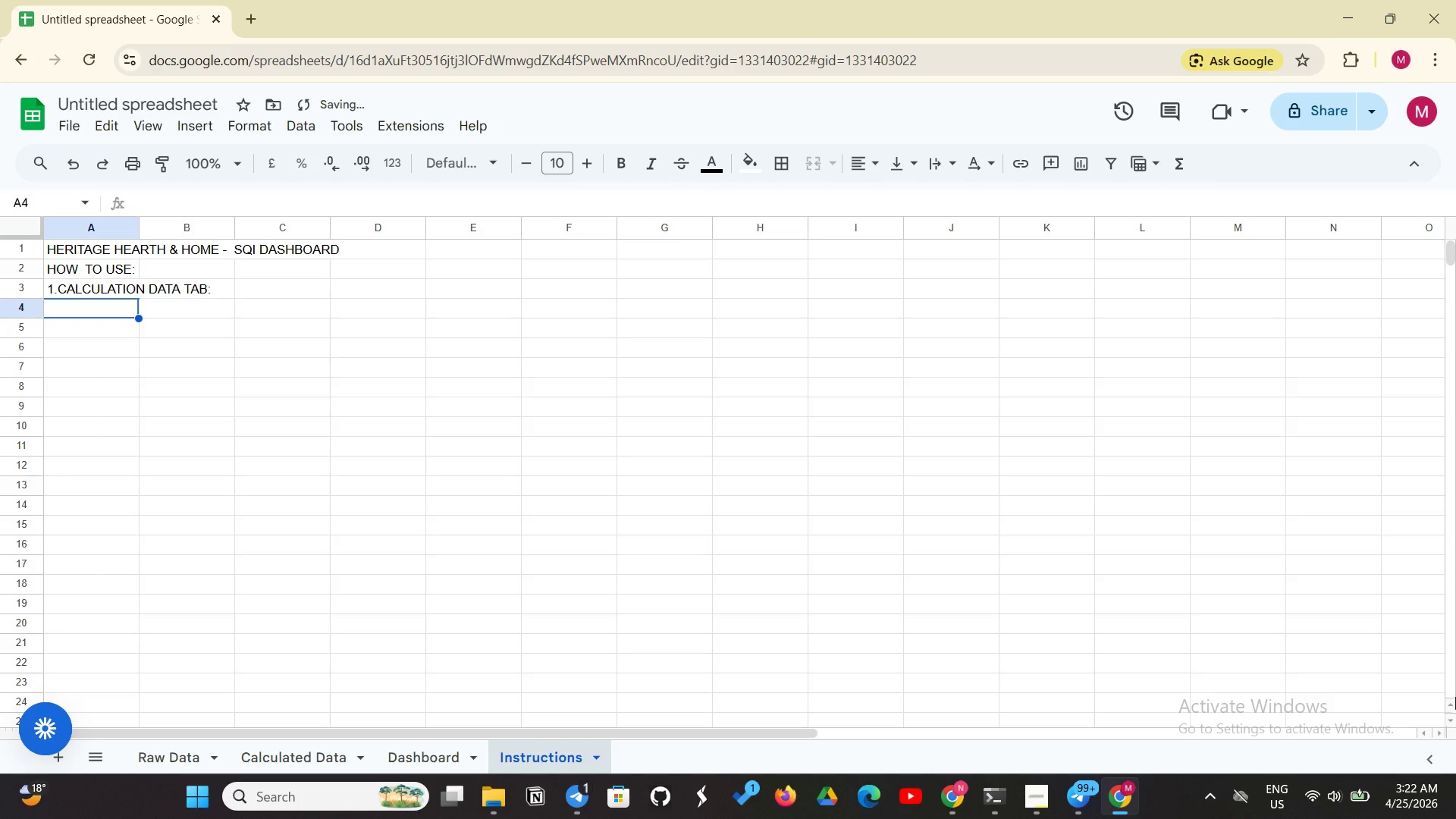 
key(Space)
 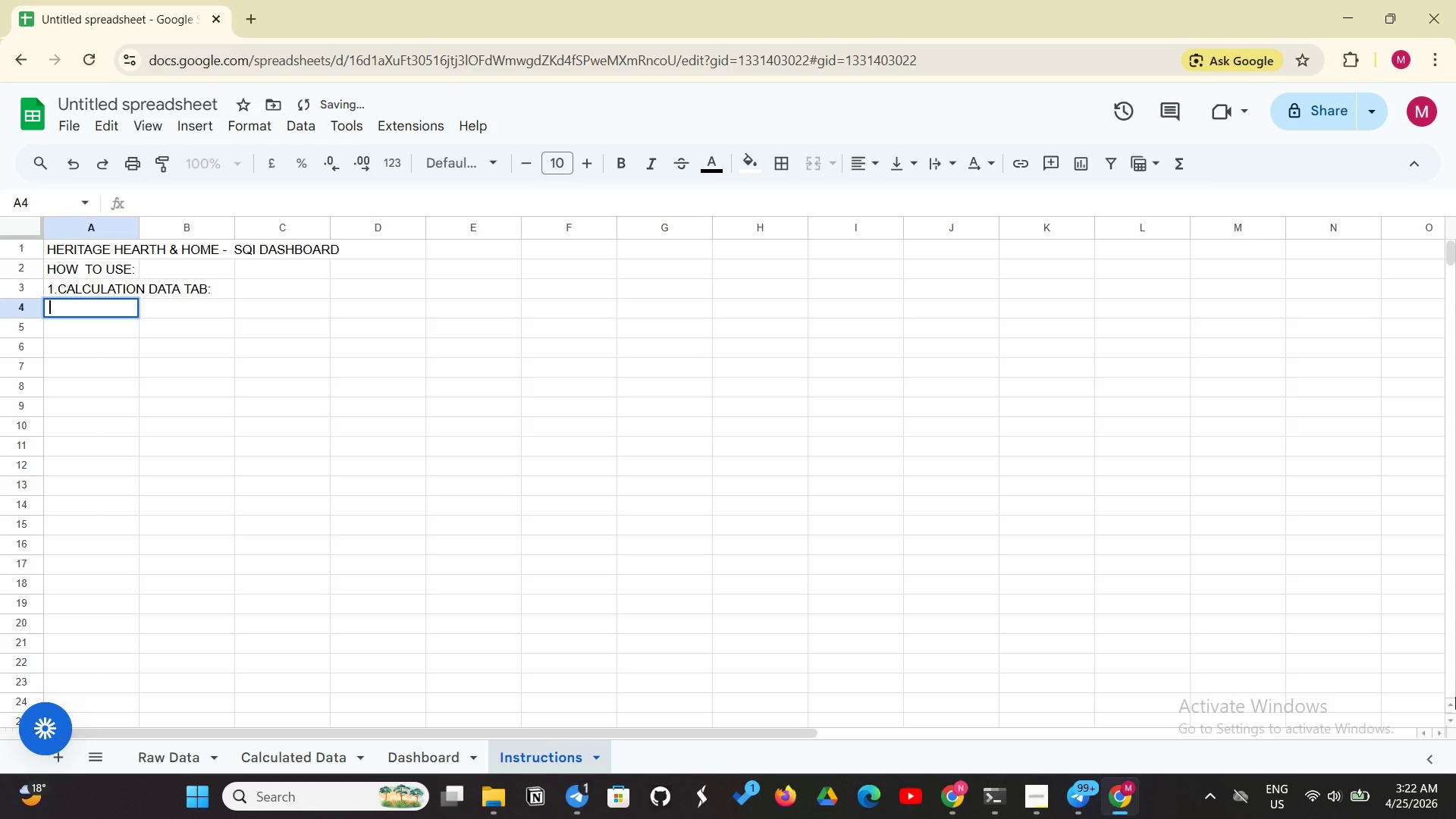 
key(Space)
 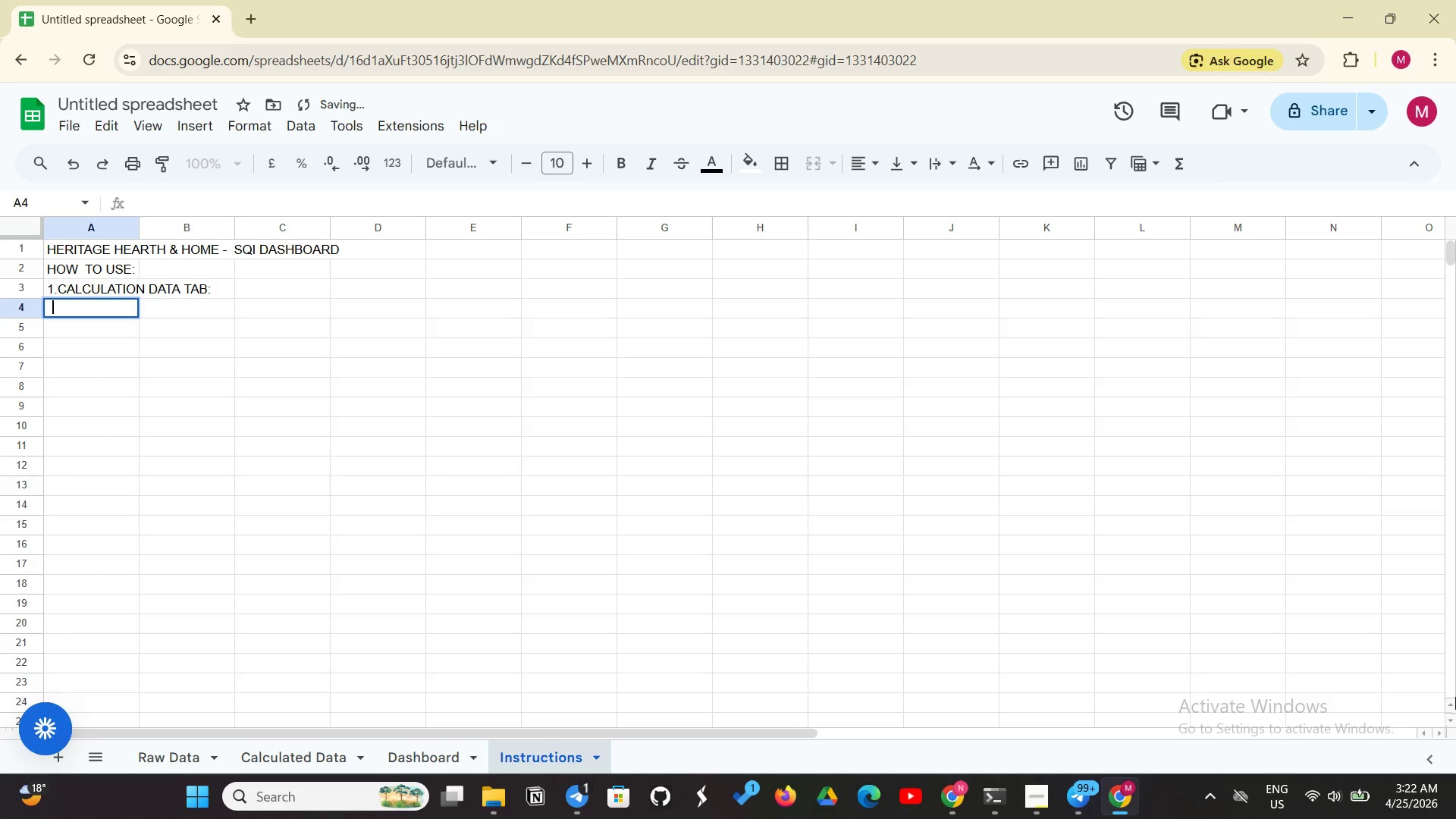 
key(Space)
 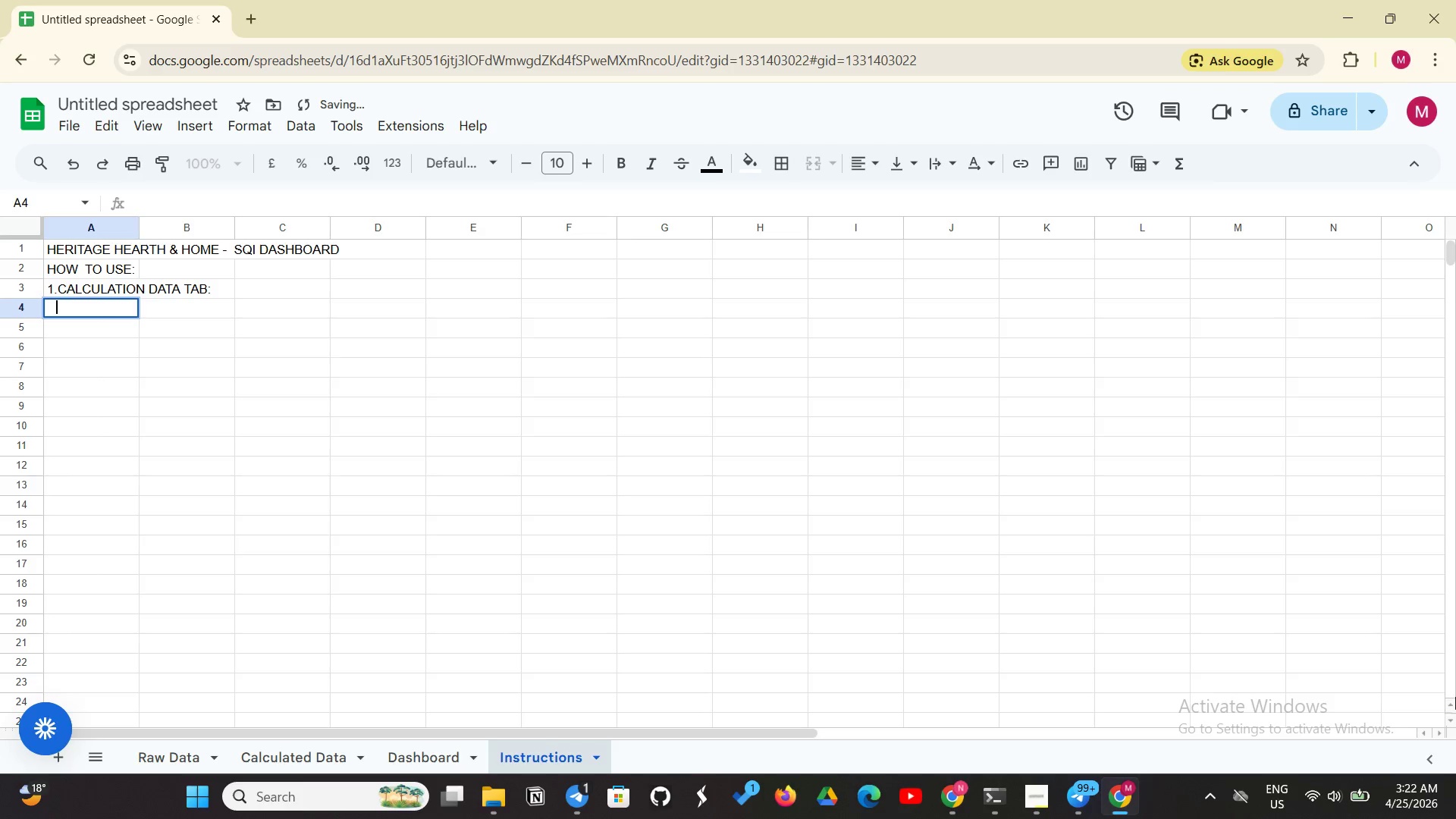 
hold_key(key=Space, duration=0.34)
 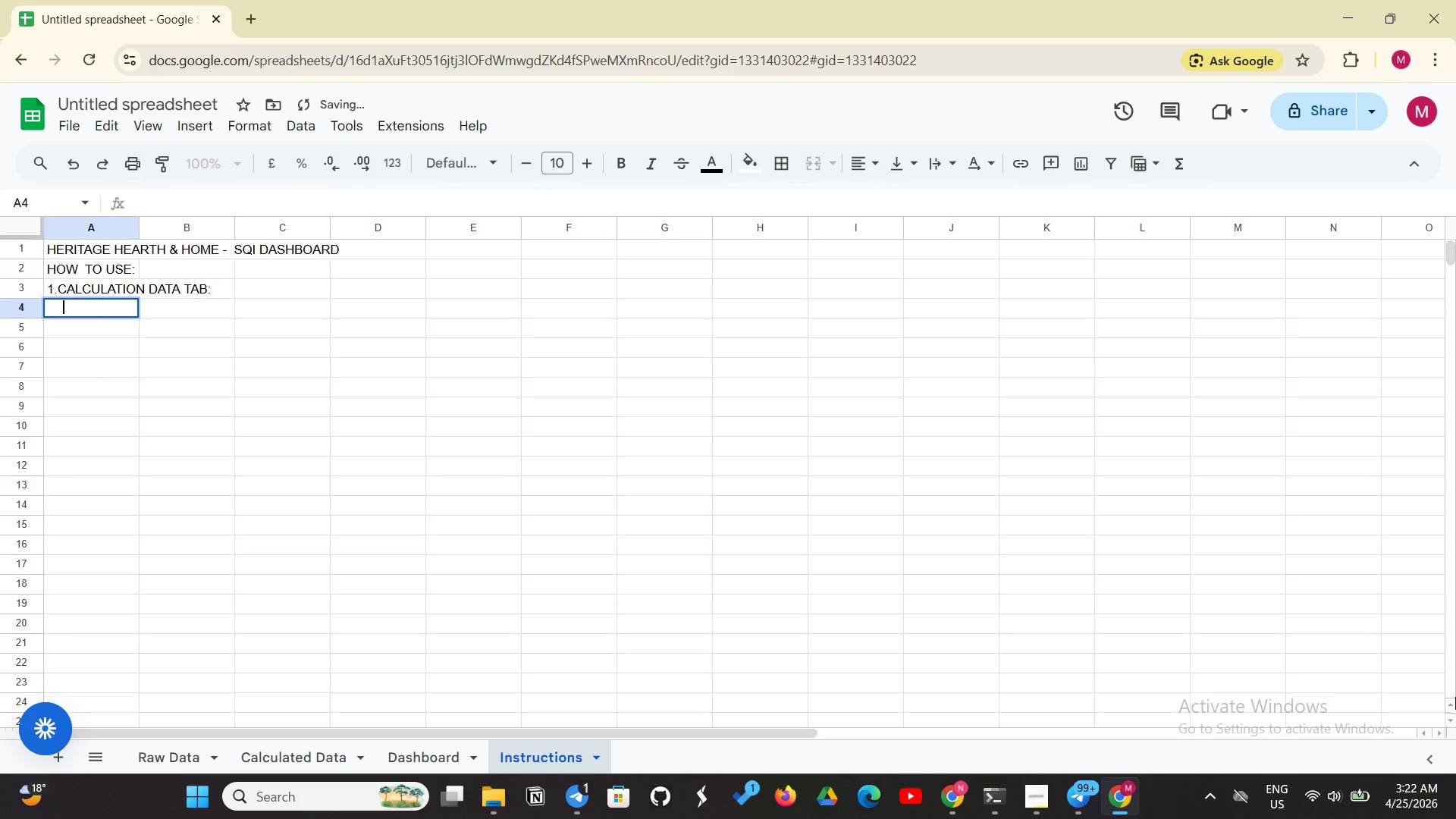 
key(Space)
 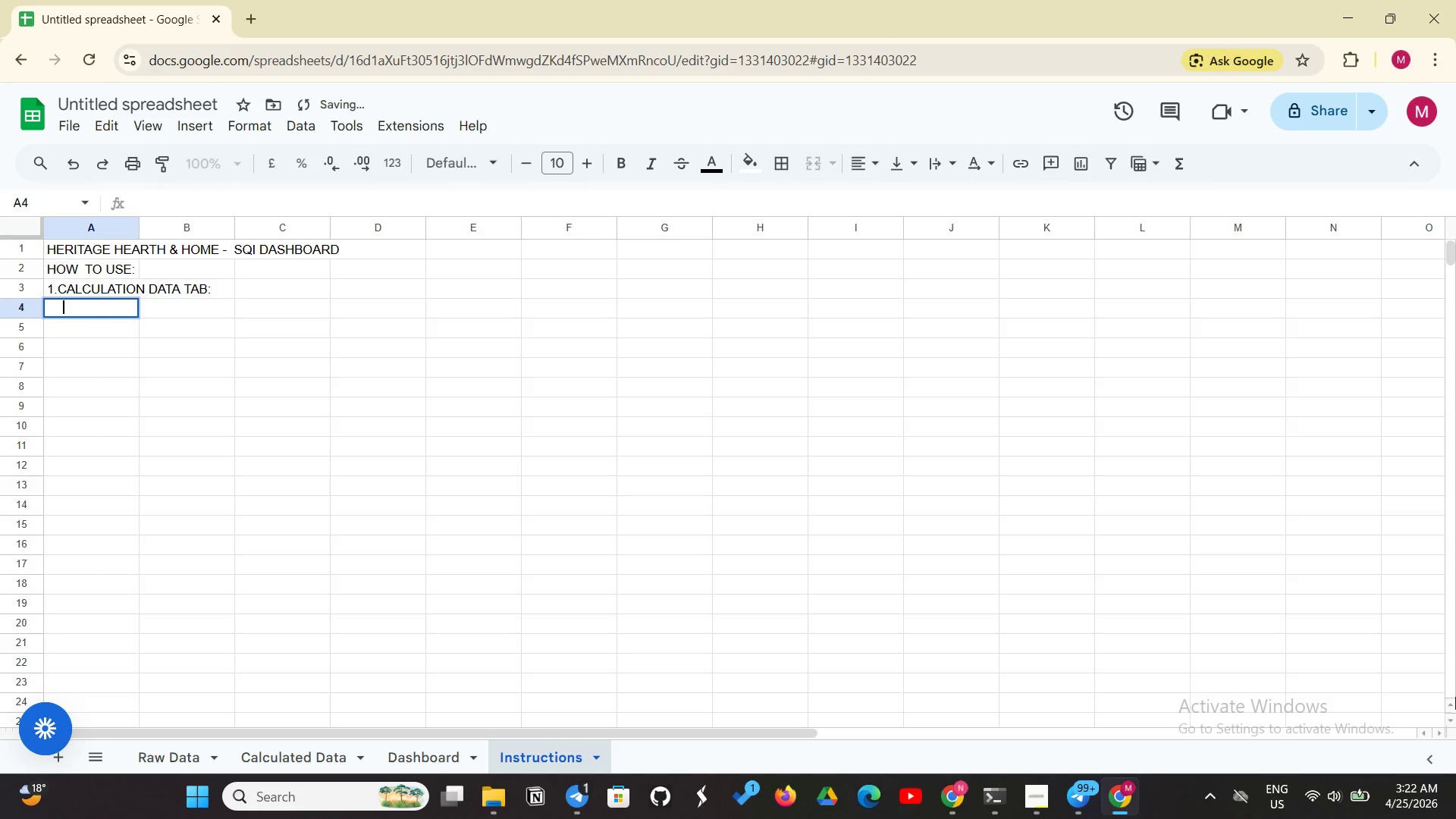 
key(Space)
 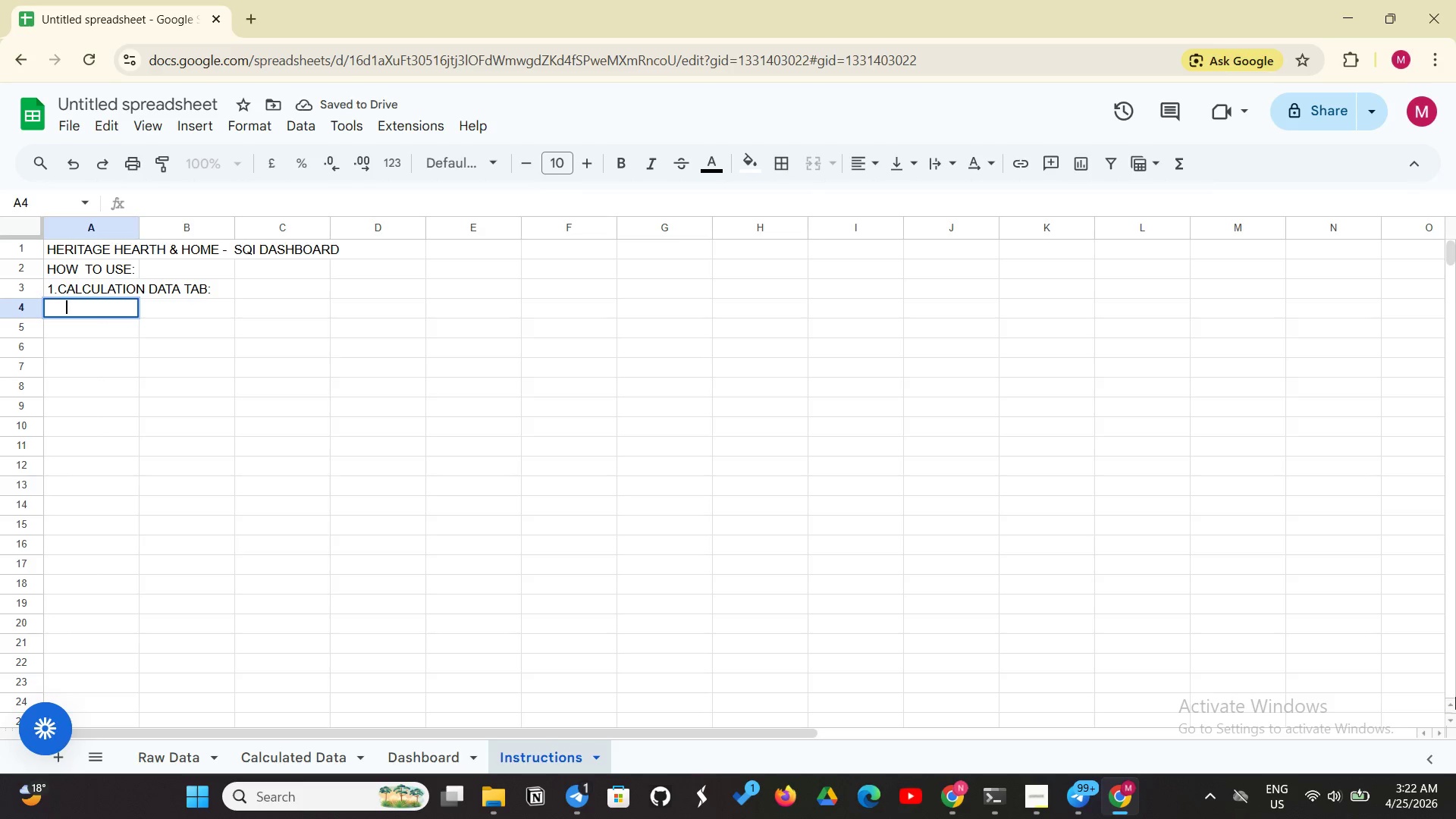 
key(Space)
 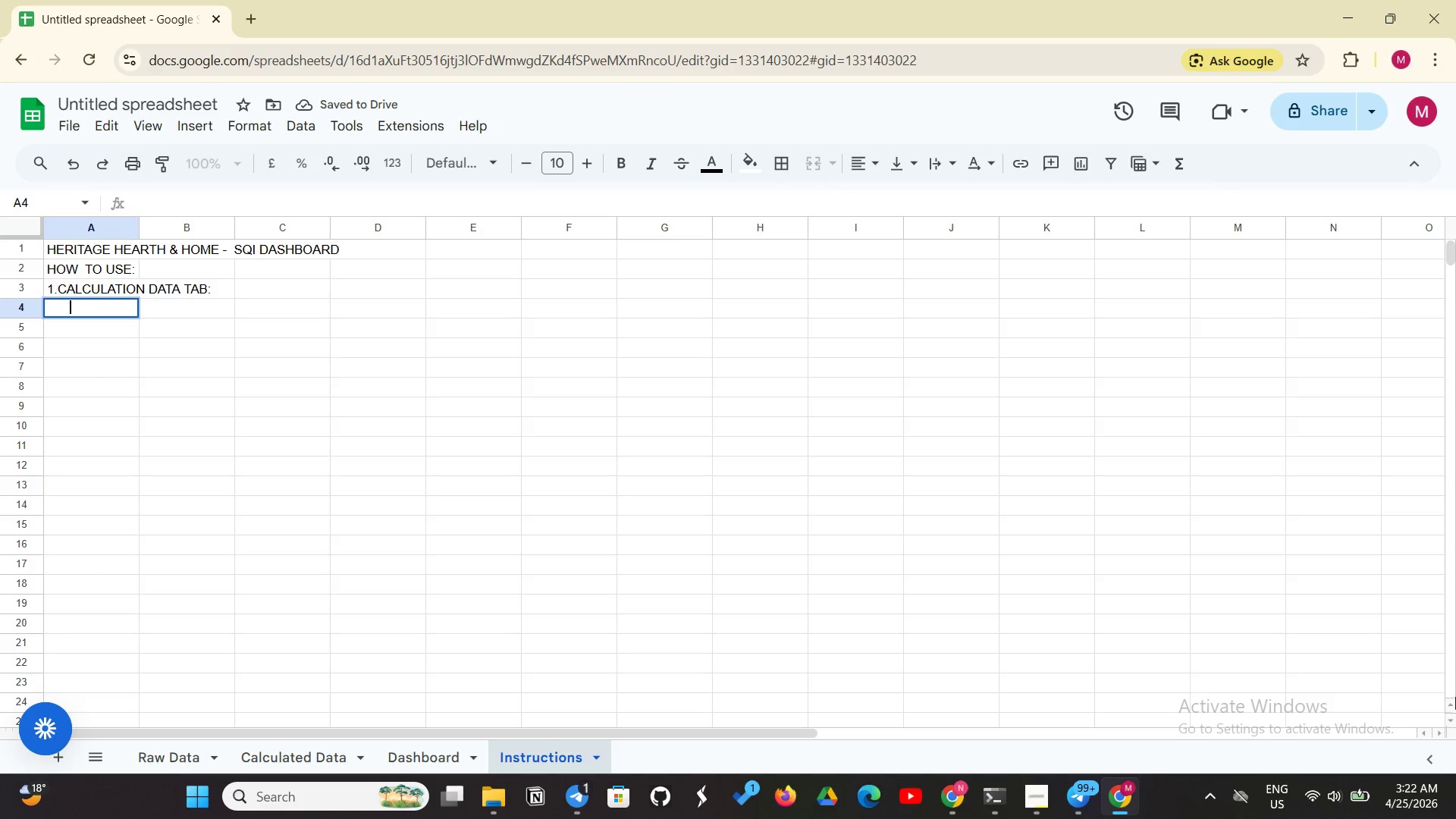 
key(Space)
 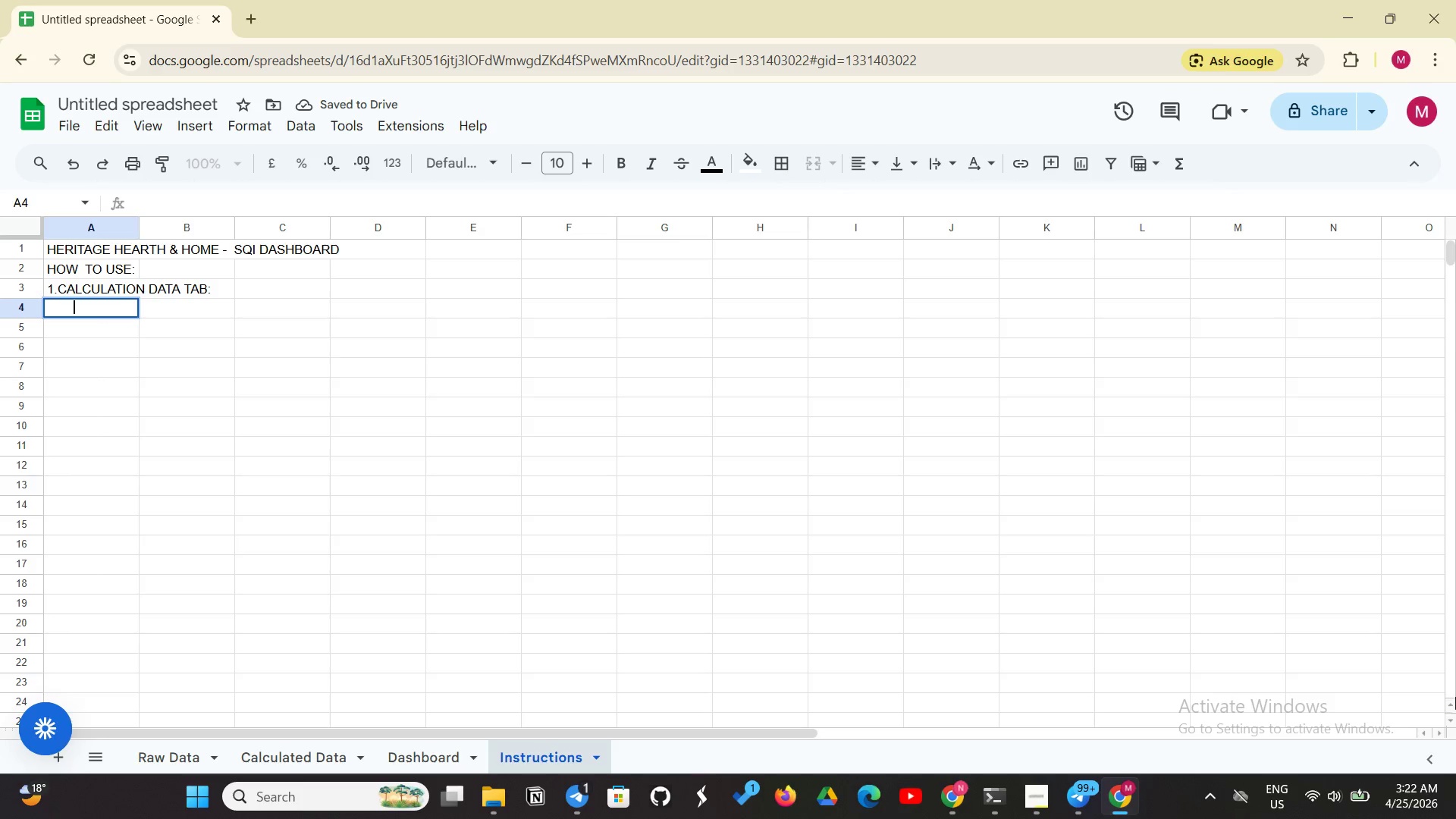 
key(Space)
 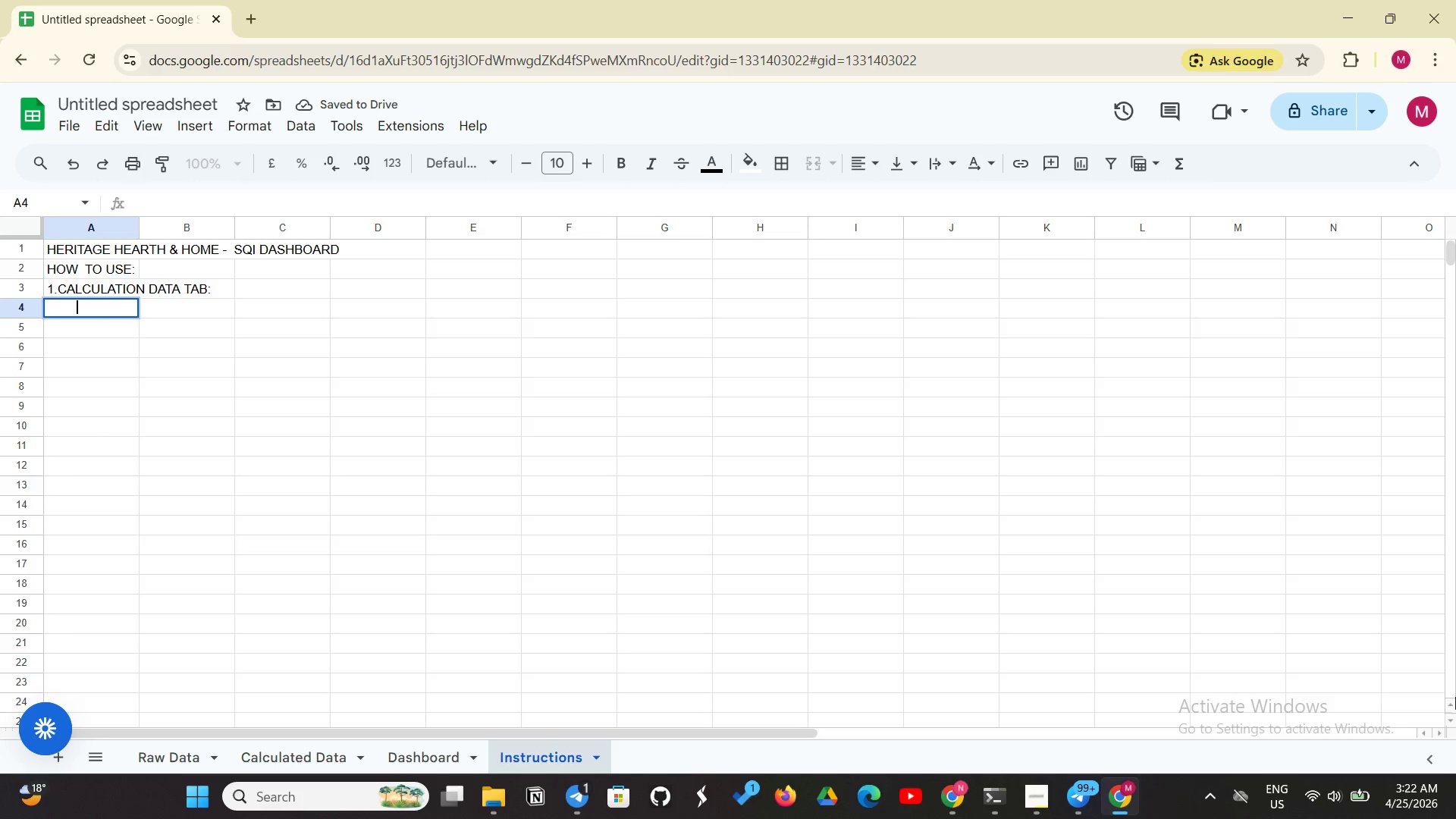 
key(Space)
 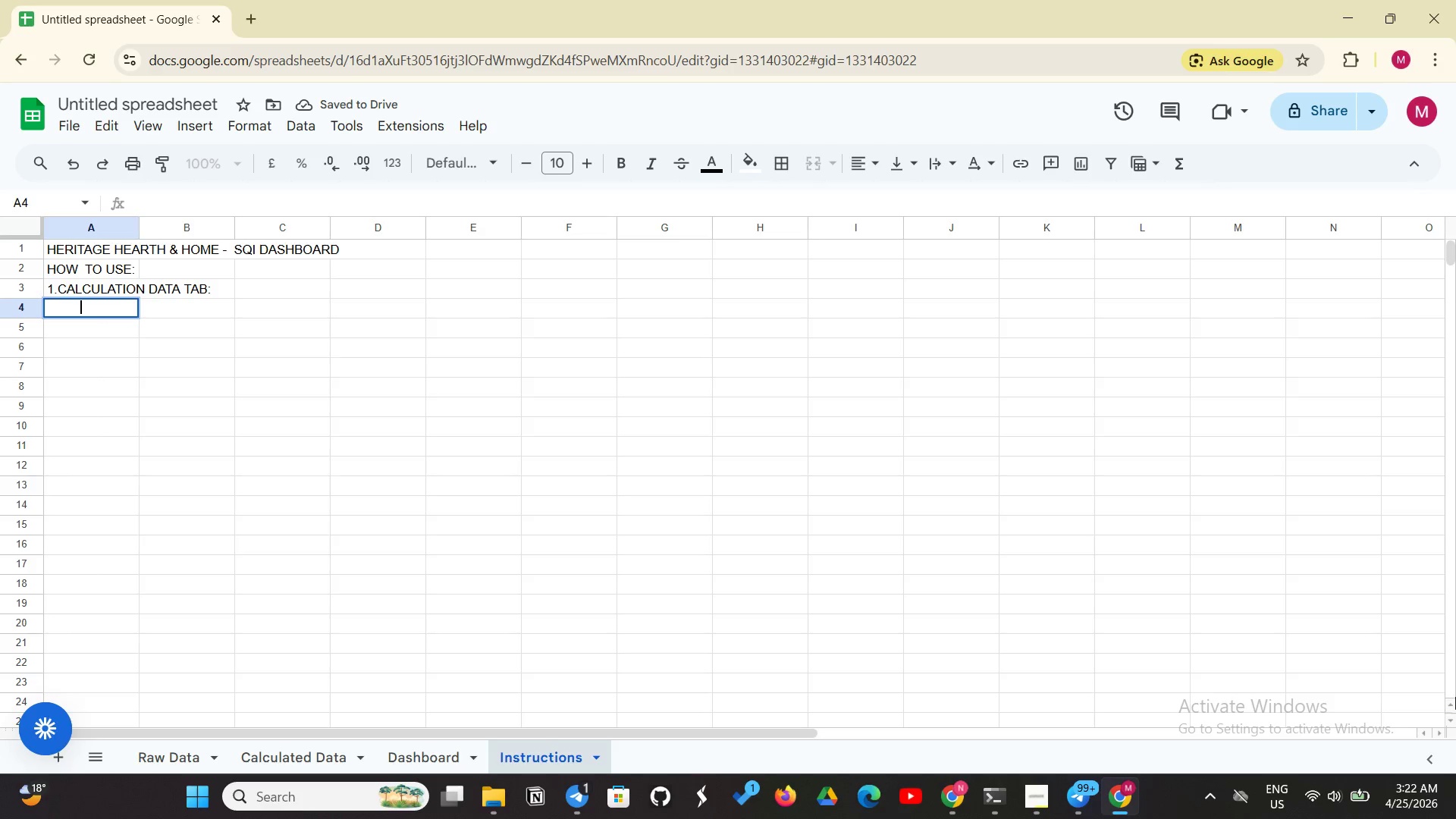 
key(Space)
 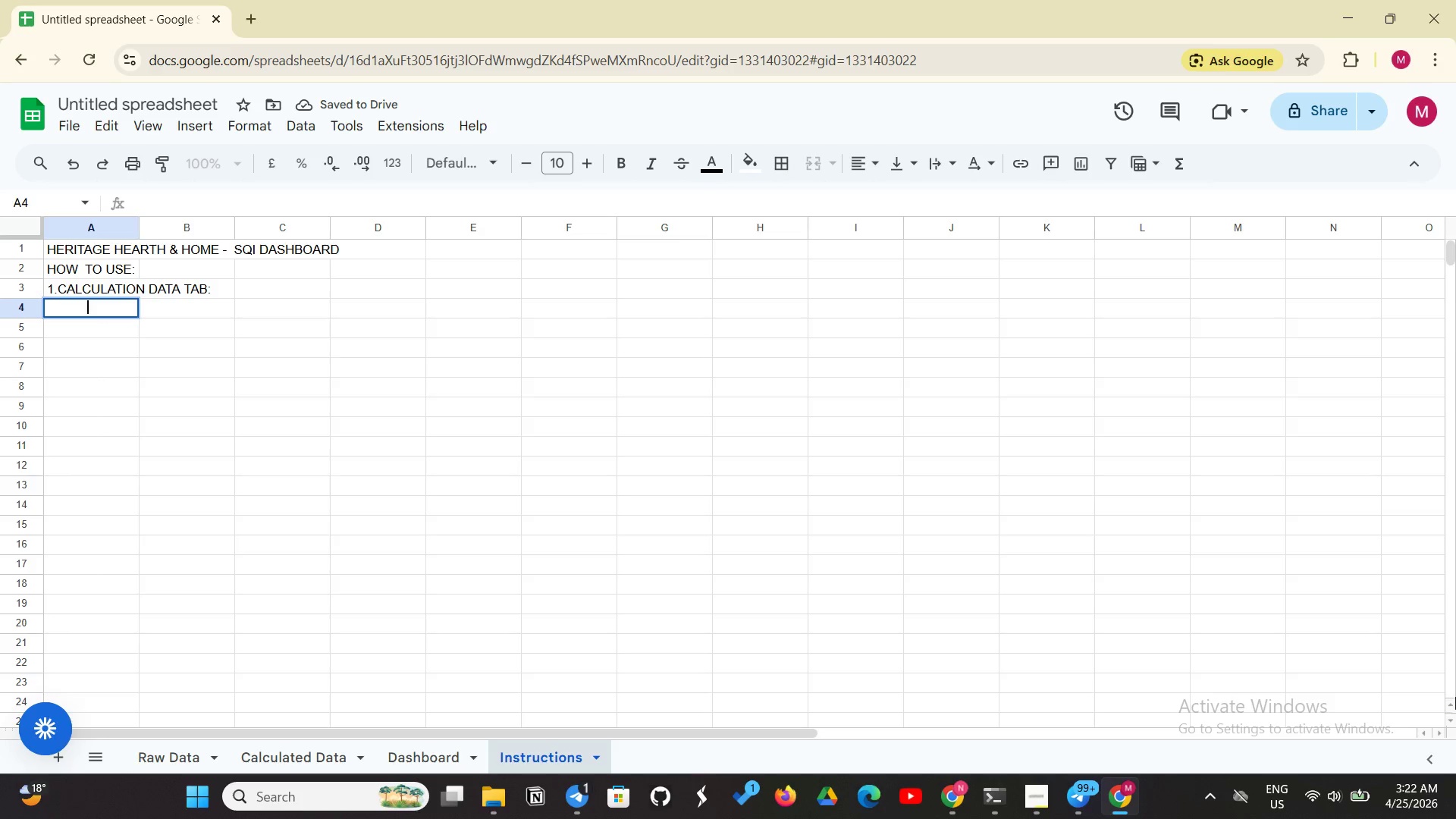 
key(Space)
 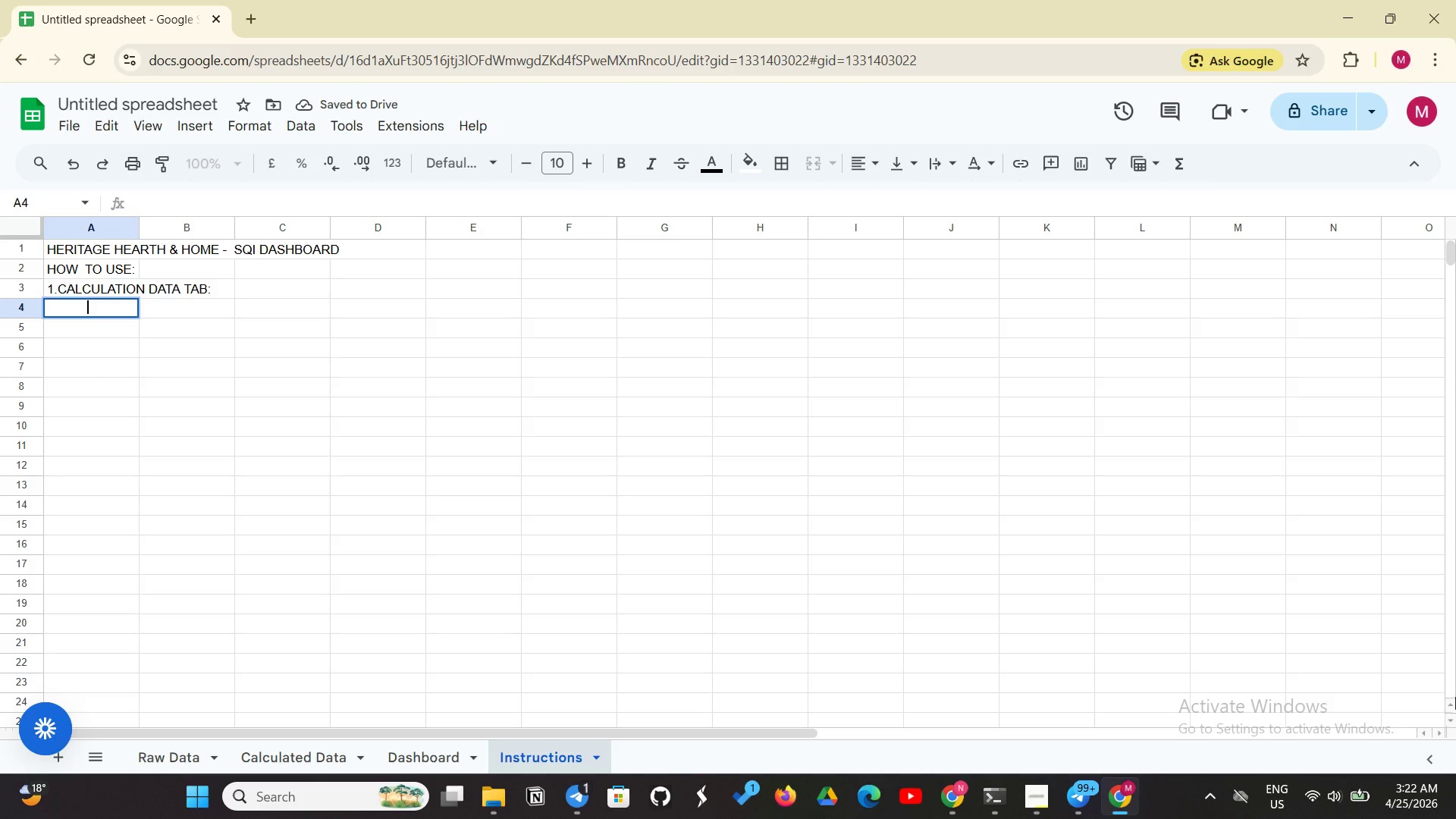 
key(Space)
 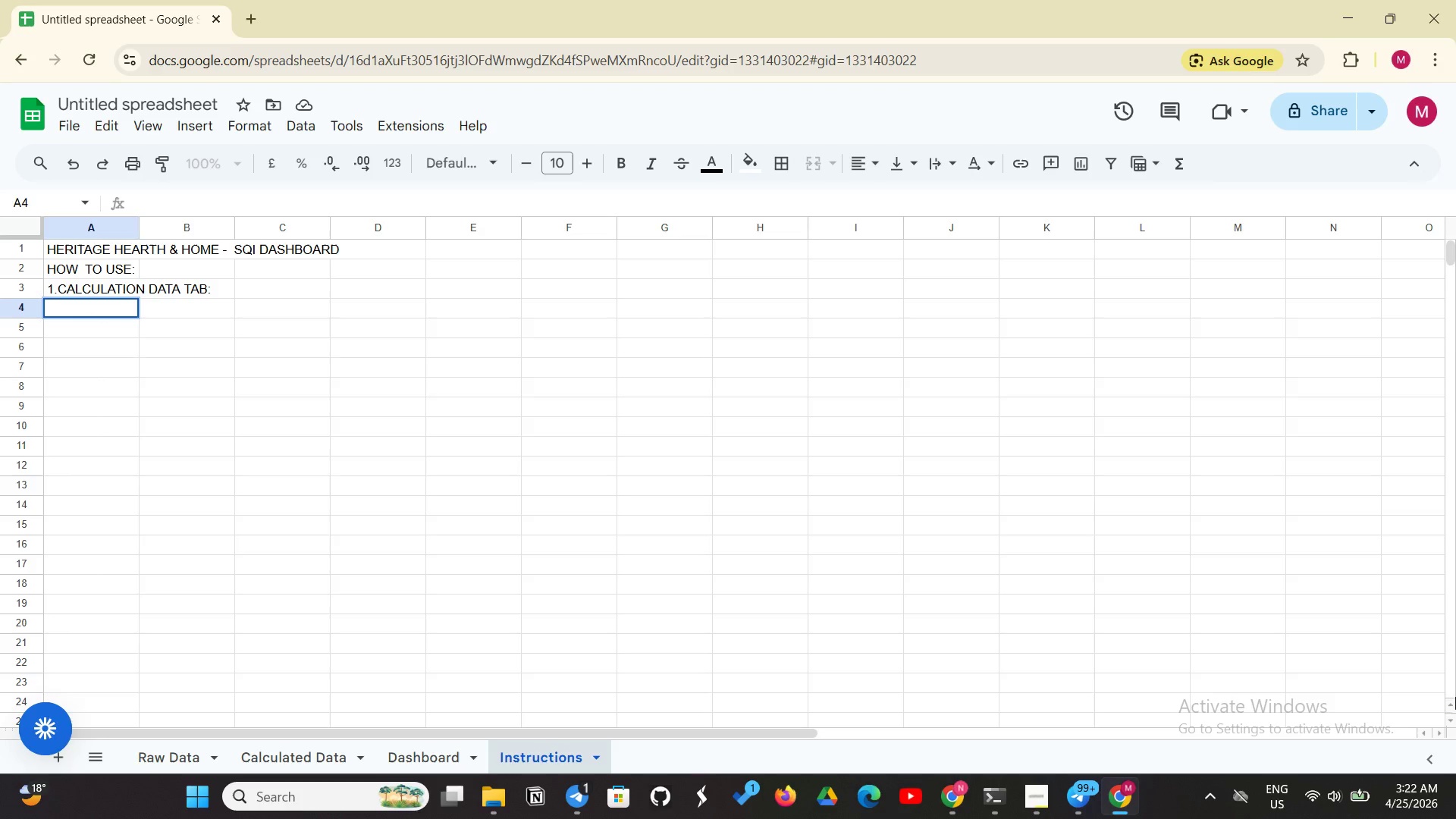 
wait(11.12)
 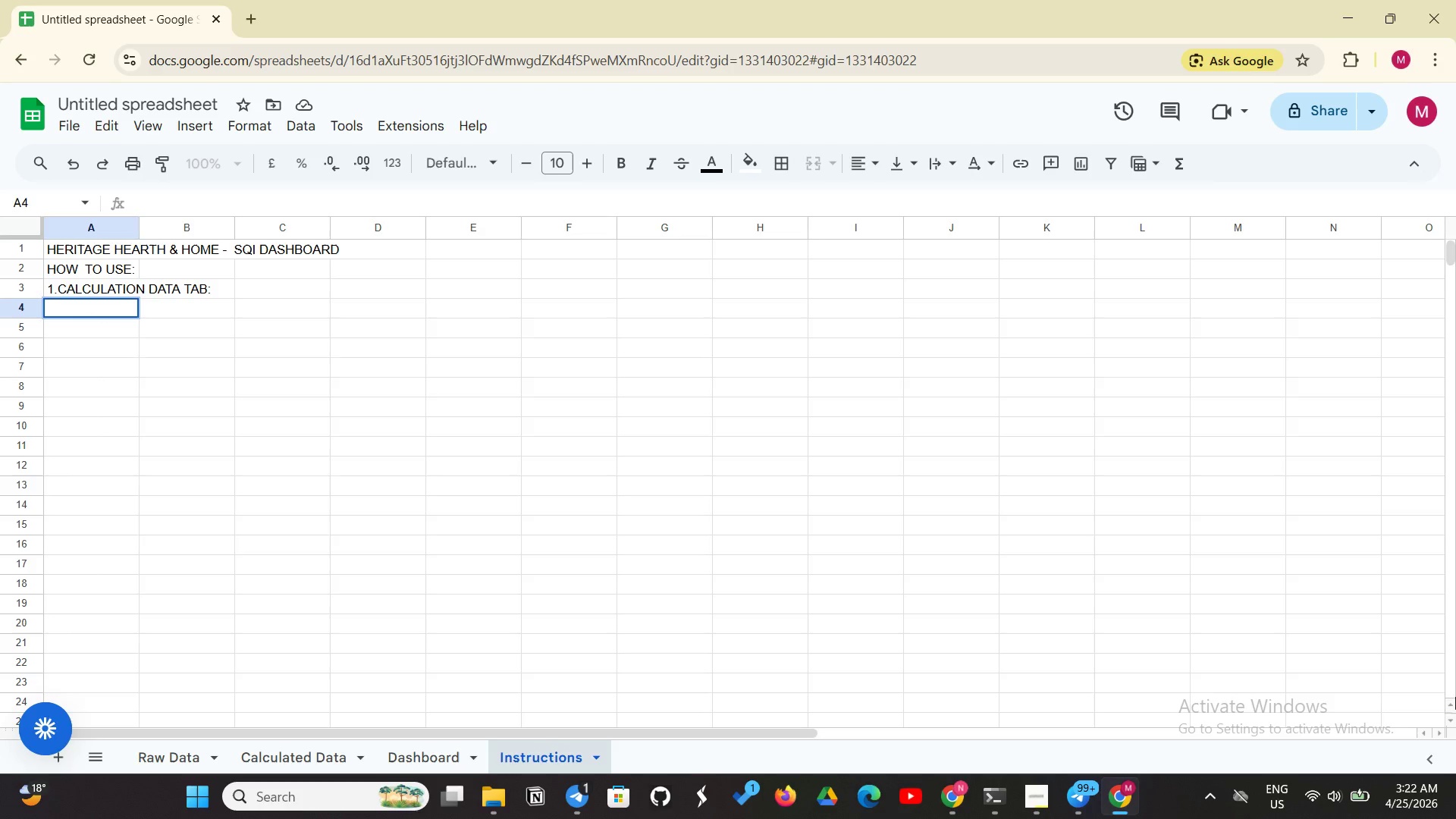 
key(Space)
 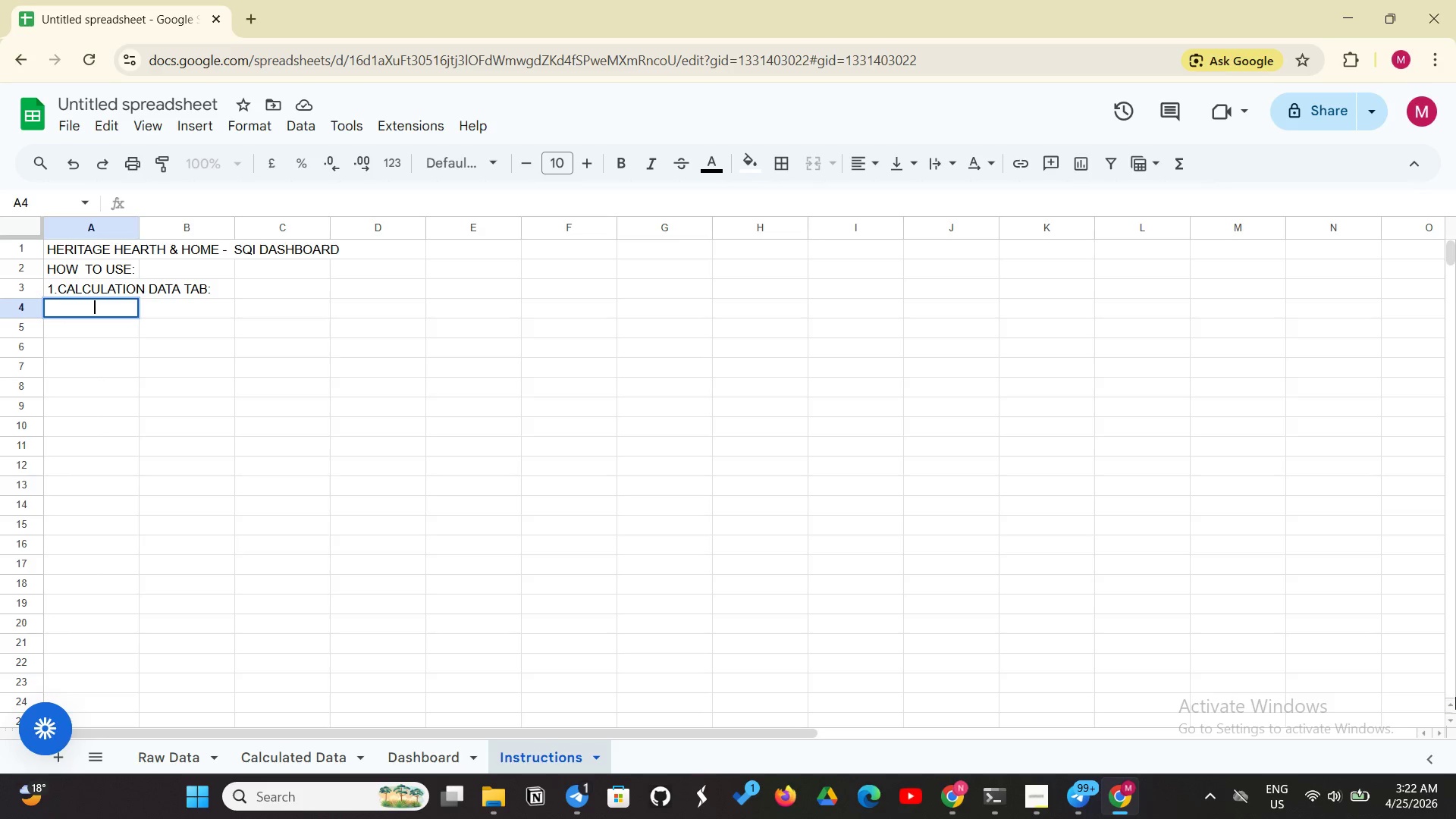 
key(Space)
 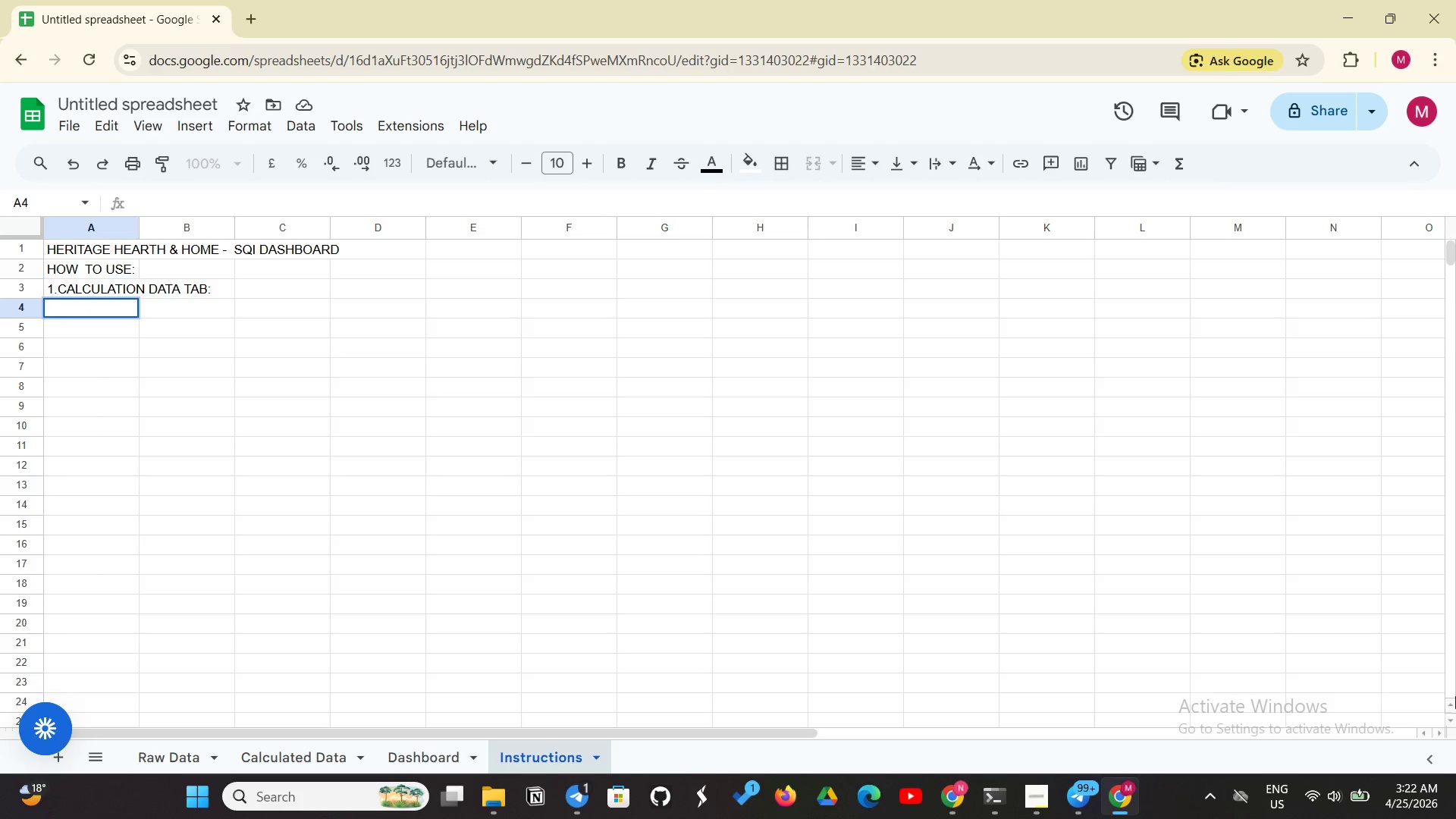 
key(Backspace)
key(Backspace)
key(Backspace)
key(Backspace)
type(- SQI = (Techincal * 0.4) + (Communication)
 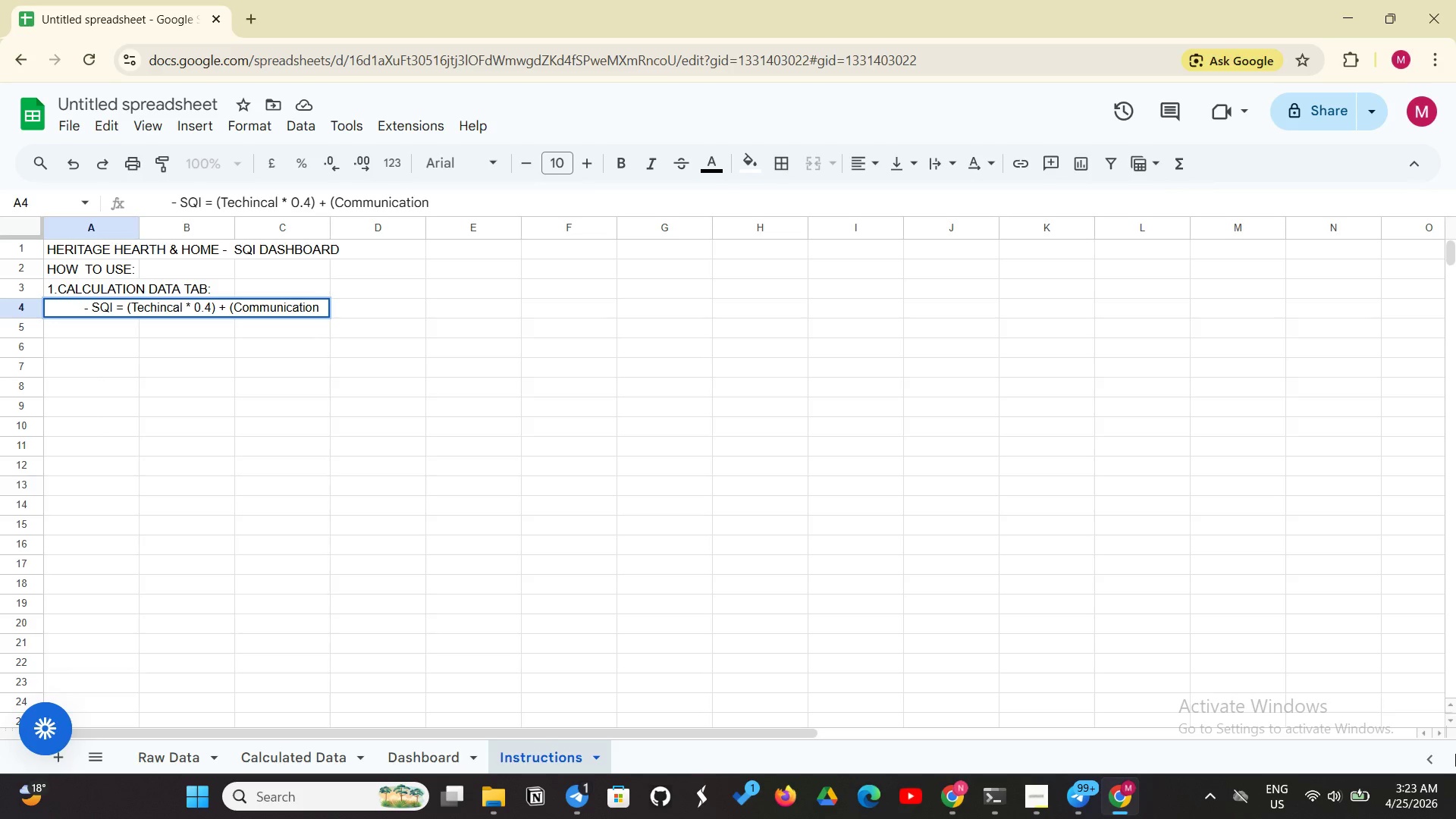 
key(Space)
 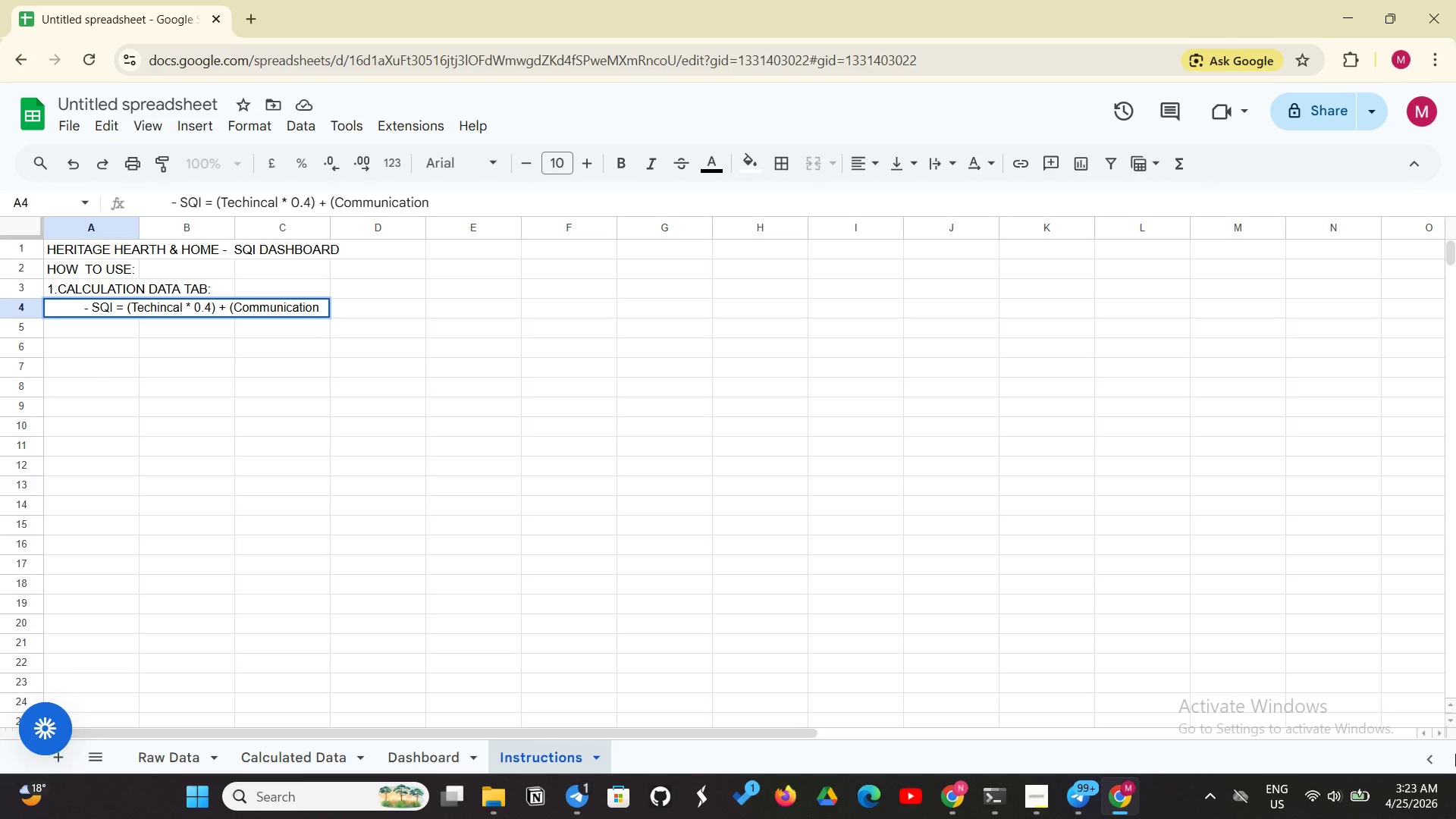 
key(NumpadMultiply)
 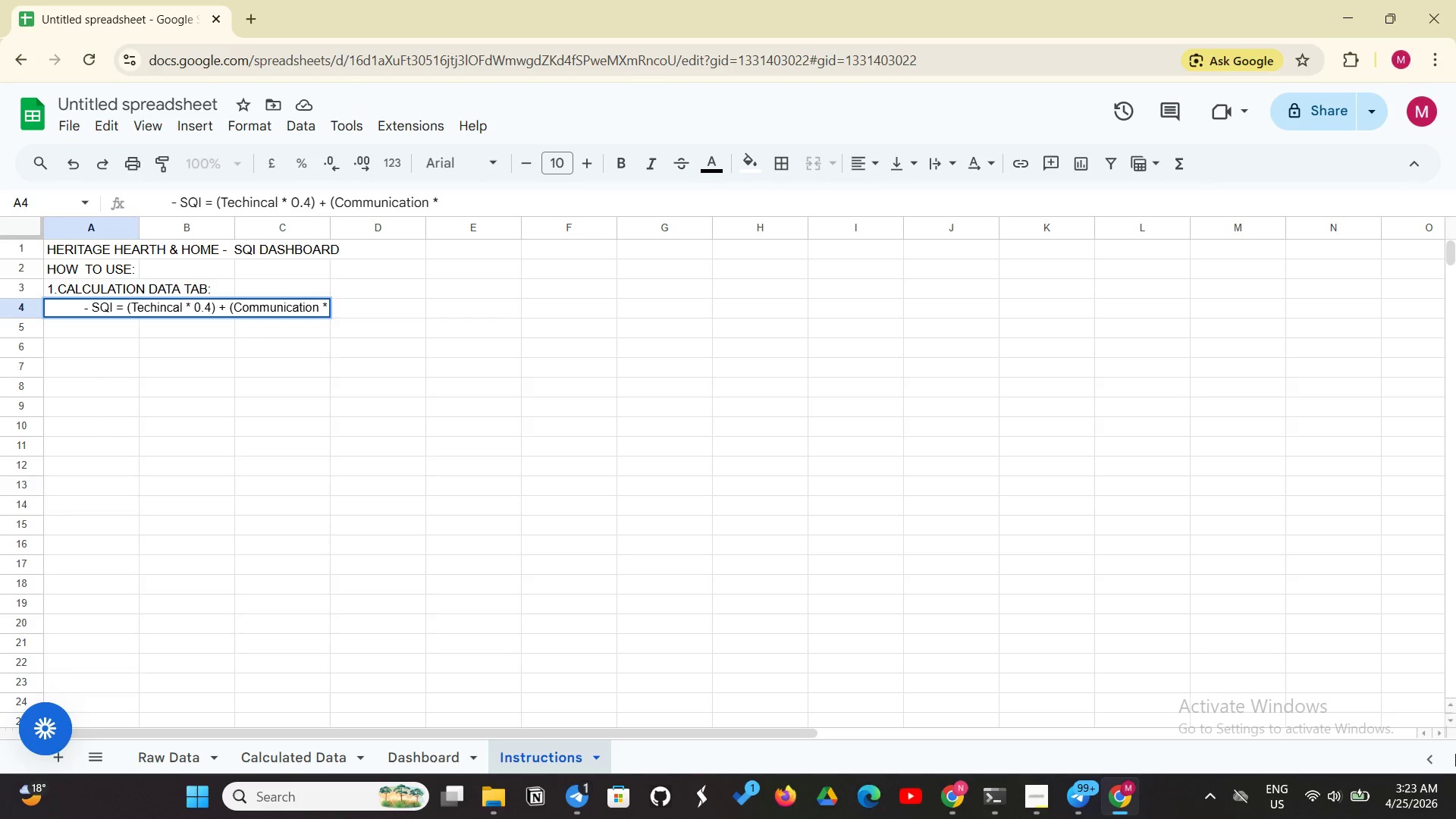 
key(Space)
 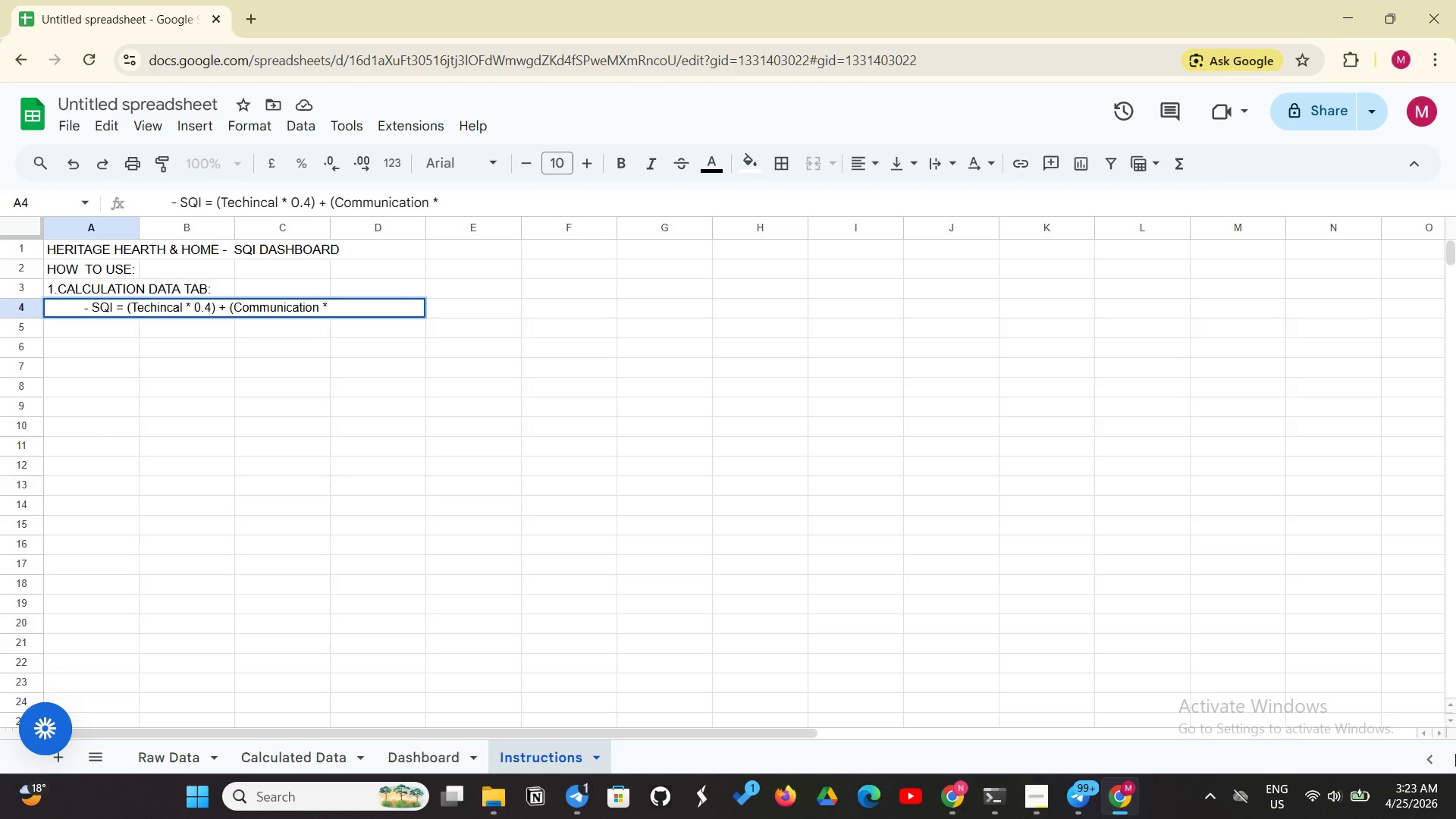 
key(0)
 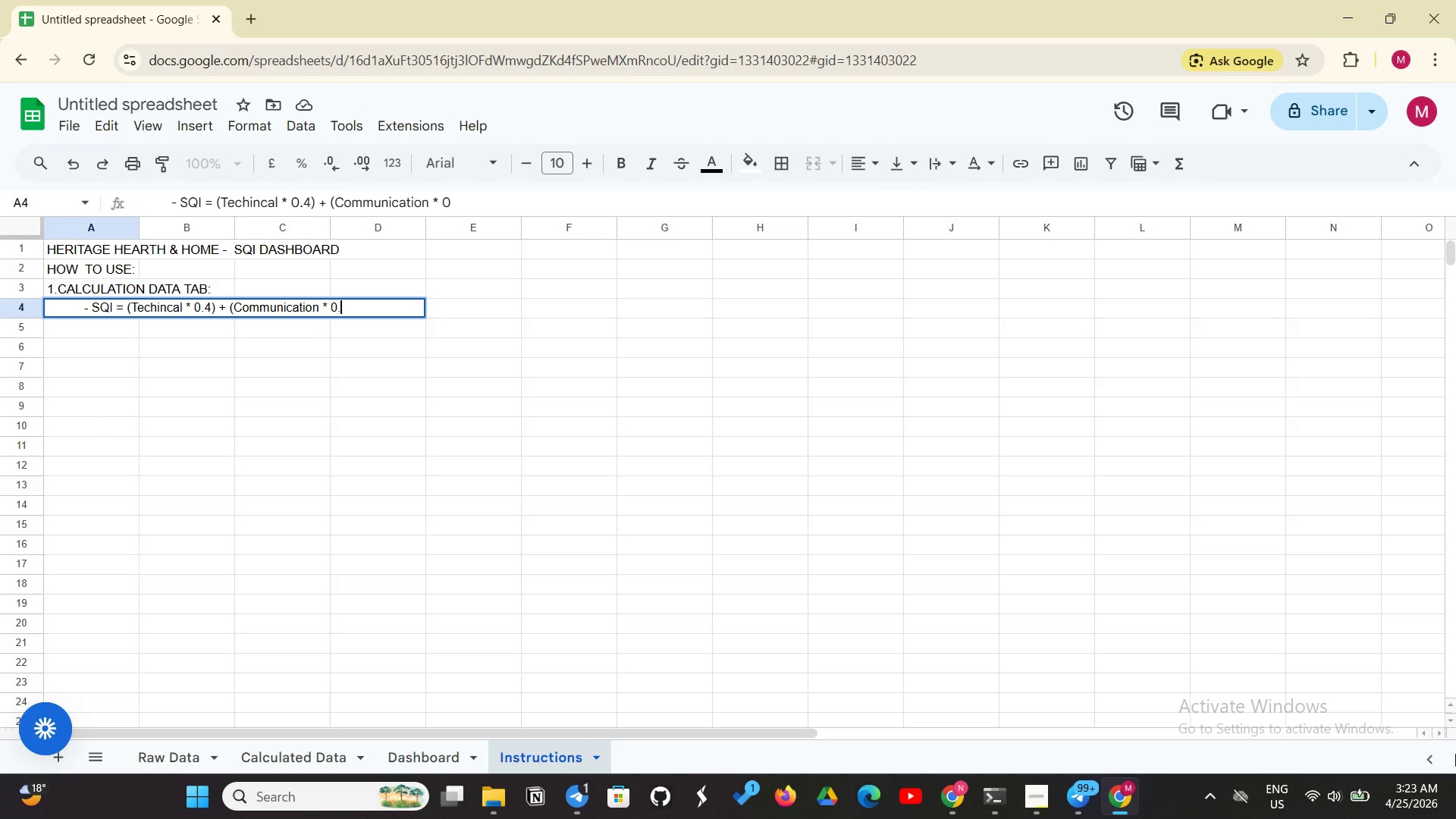 
key(Period)
 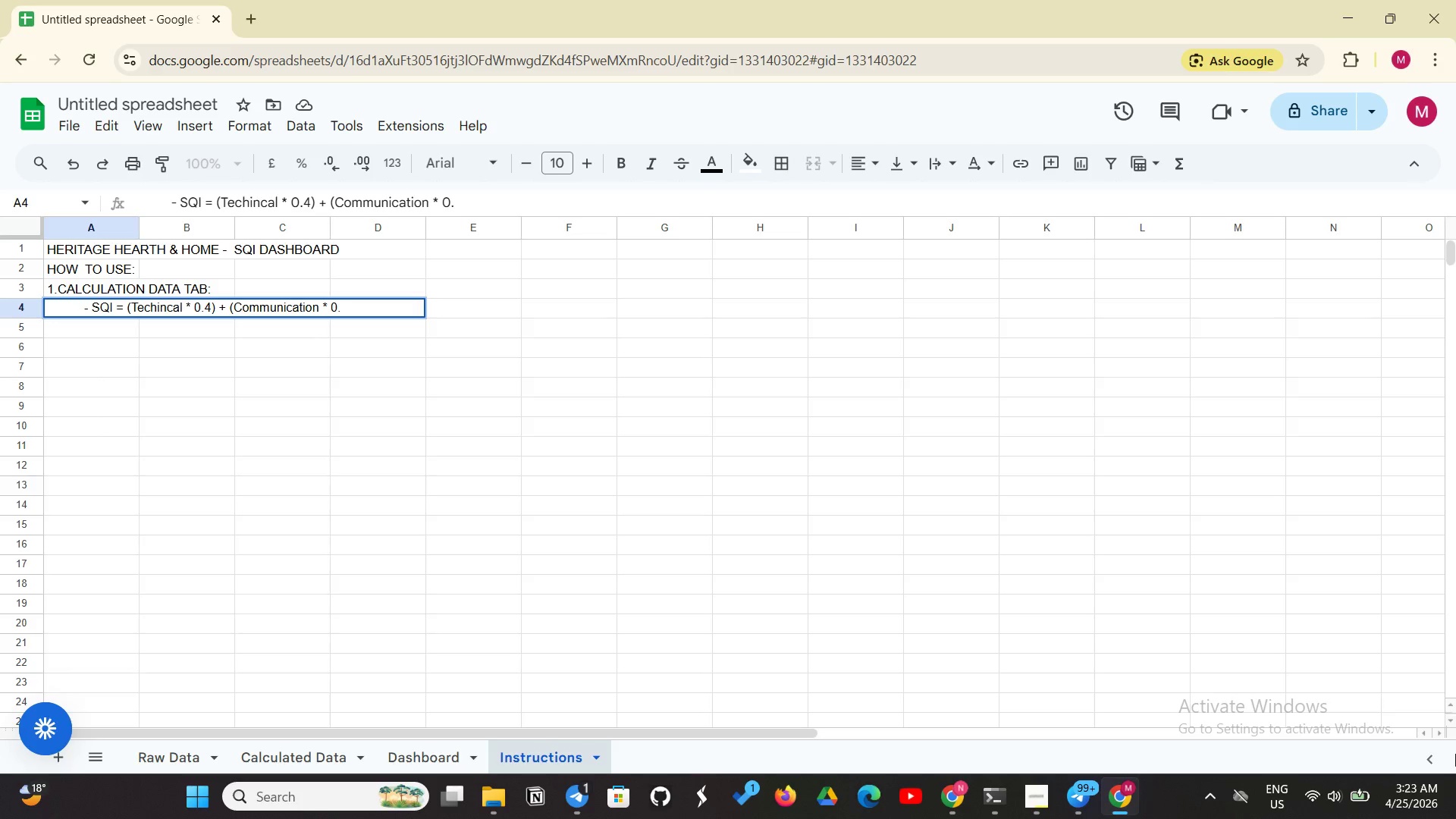 
key(3)
 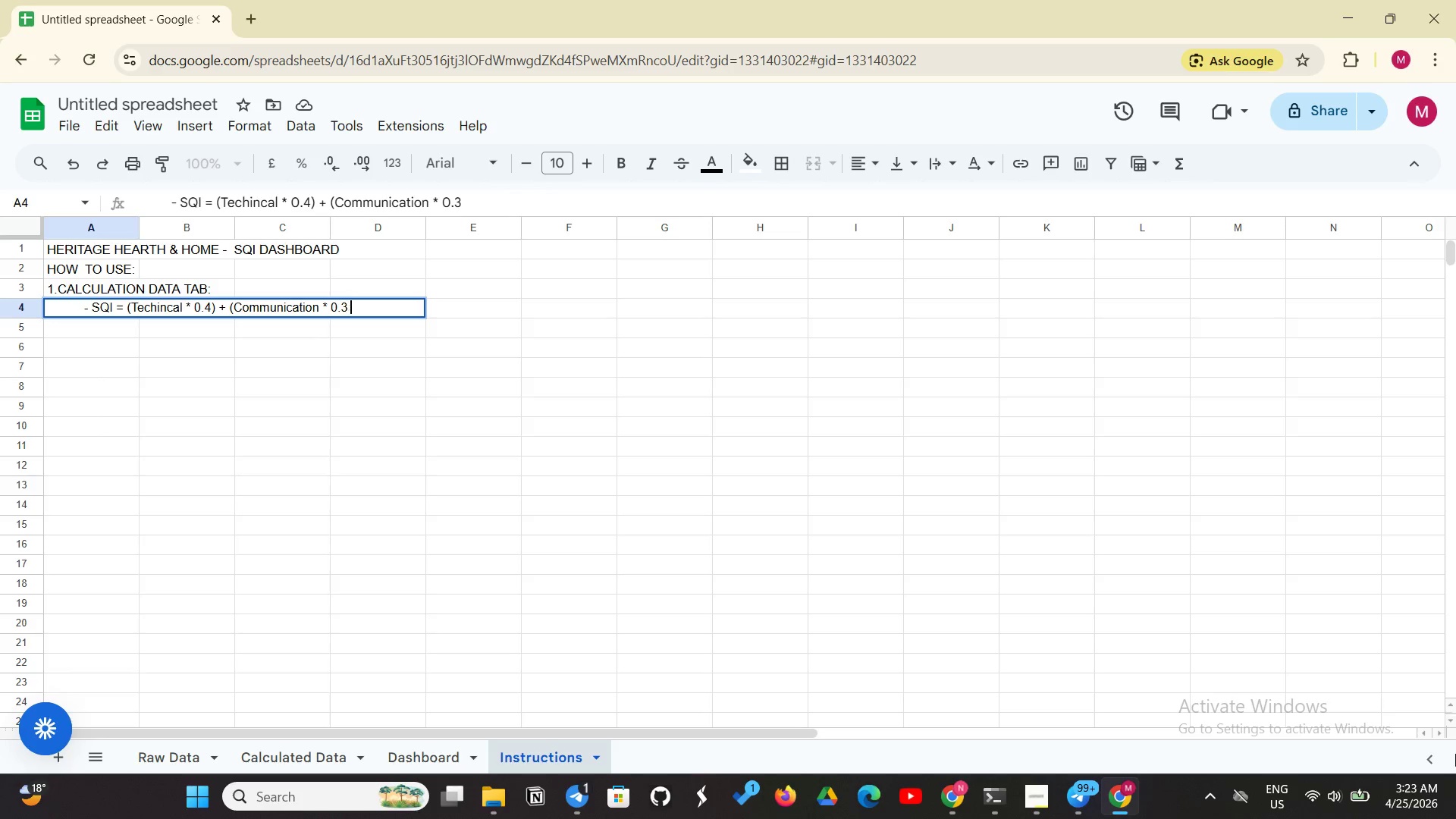 
key(Space)
 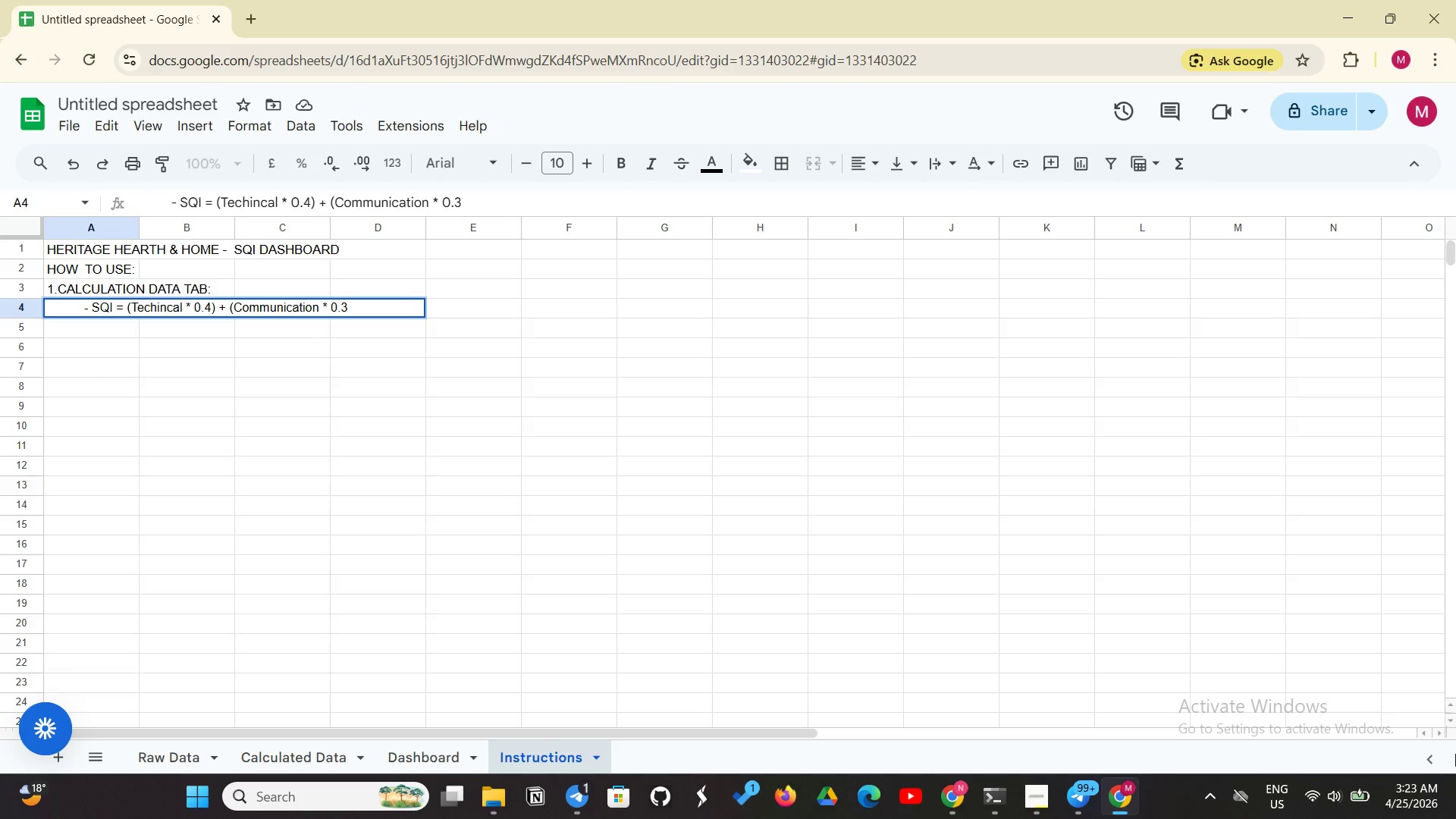 
key(Shift+0)
 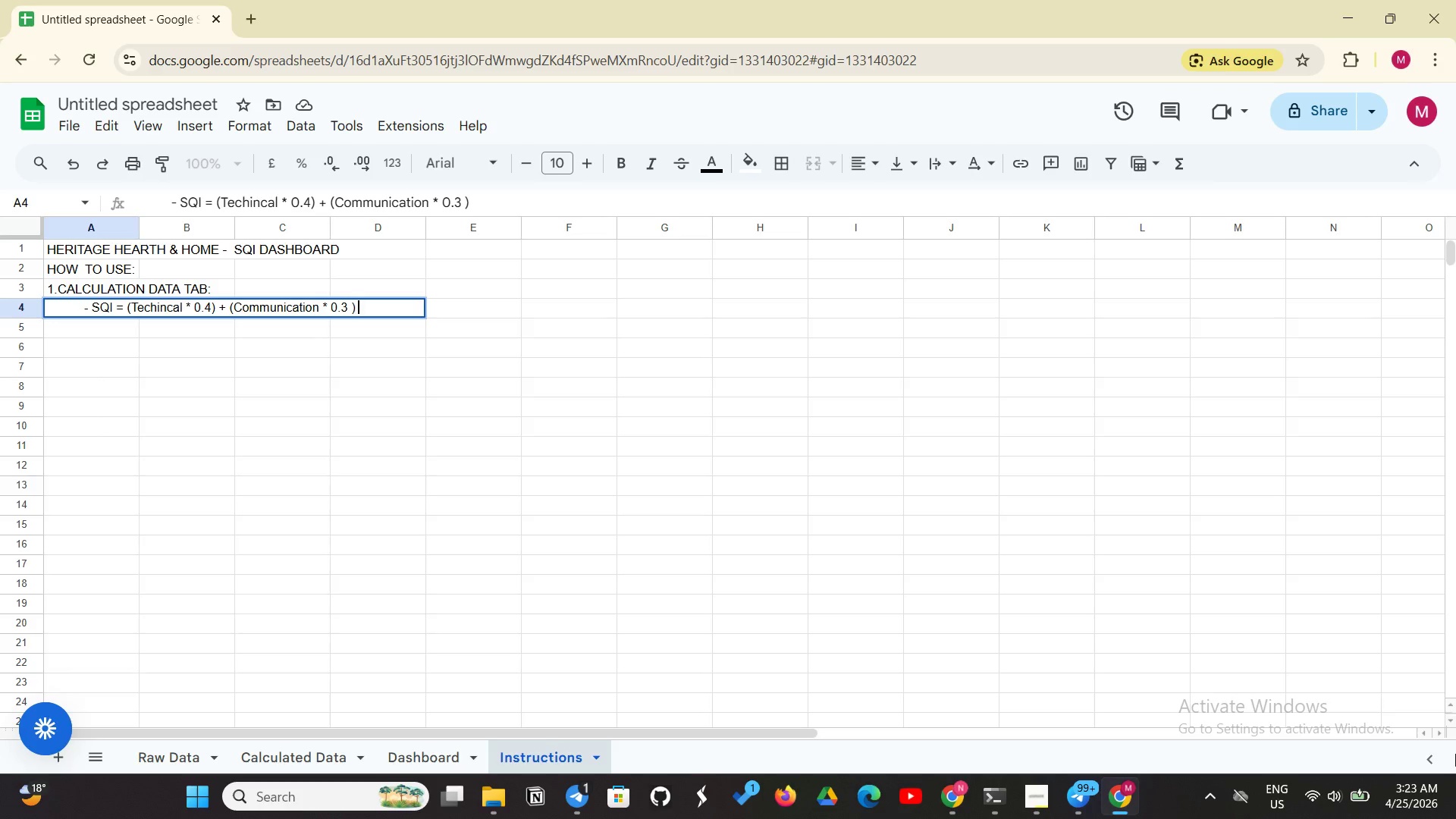 
key(Space)
 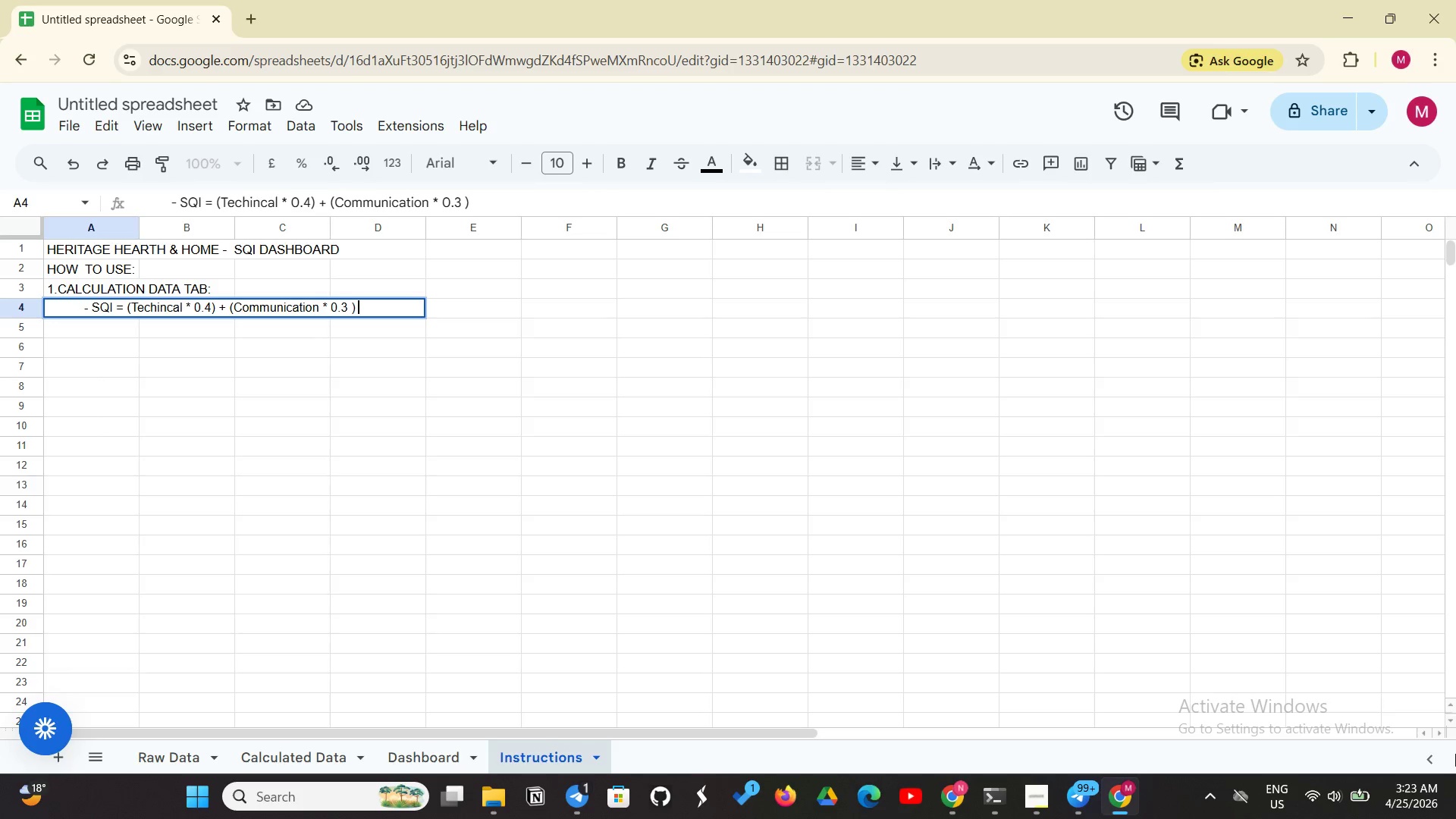 
key(NumpadAdd)
 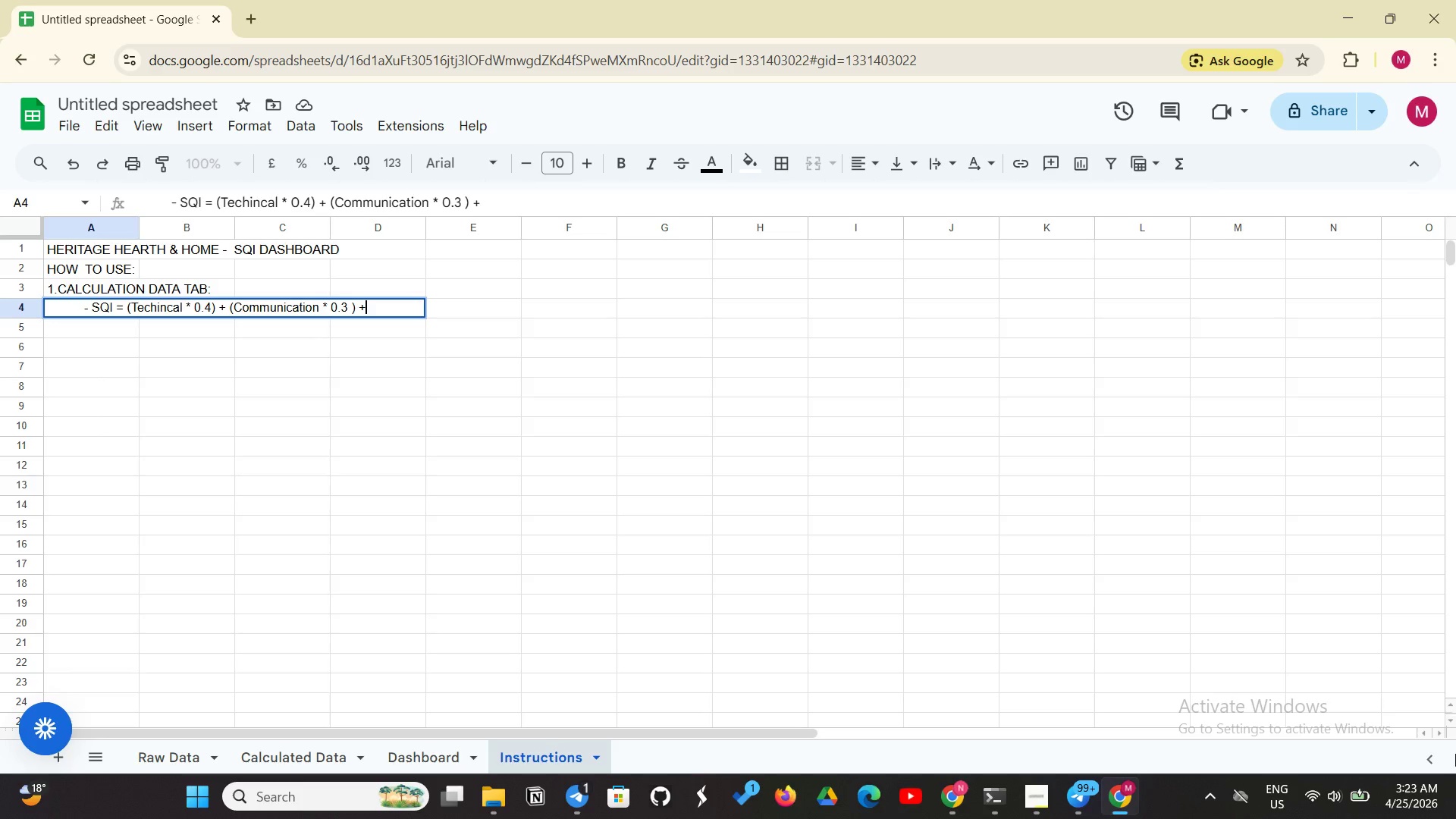 
key(Space)
 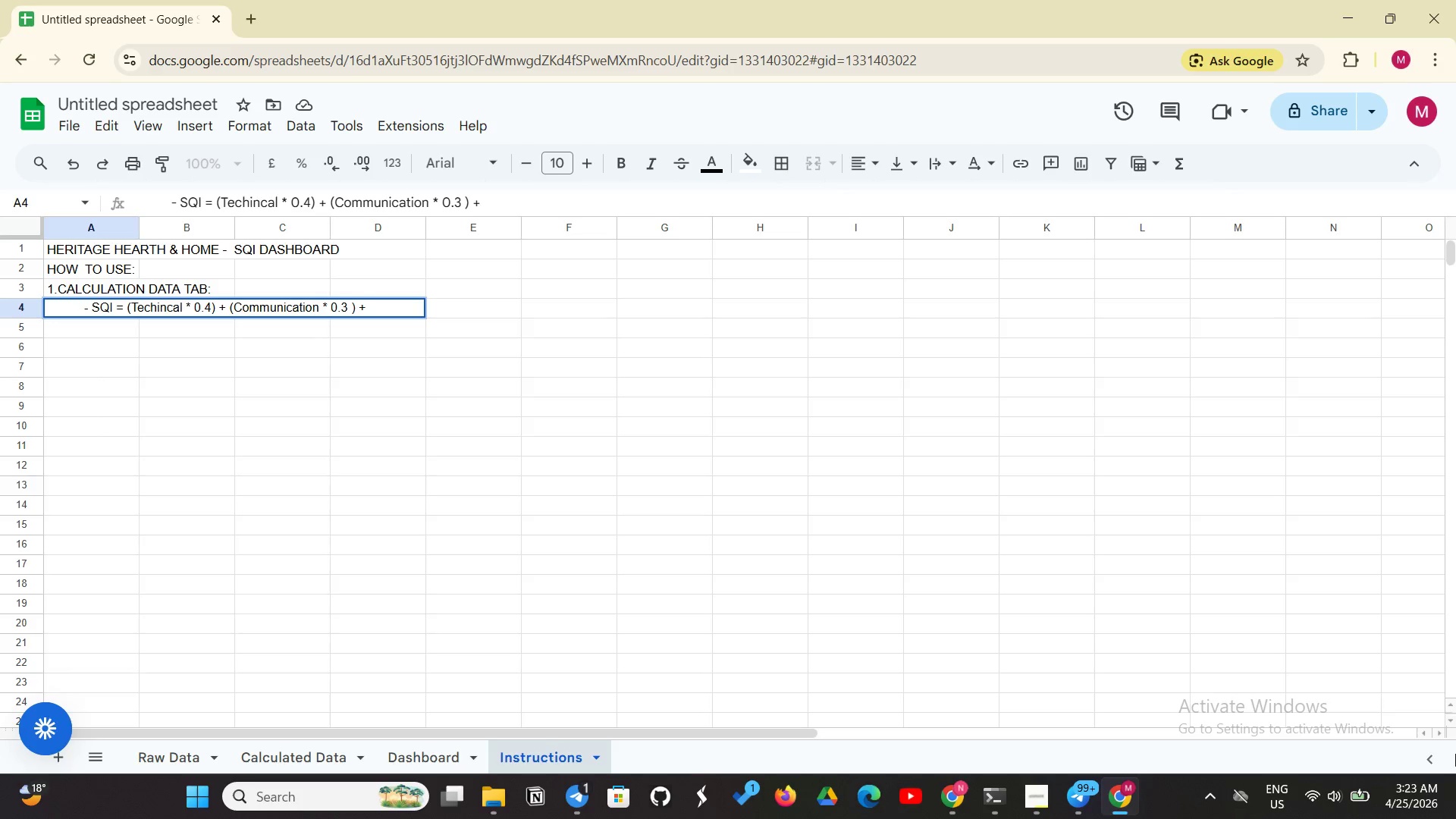 
key(Shift+9)
 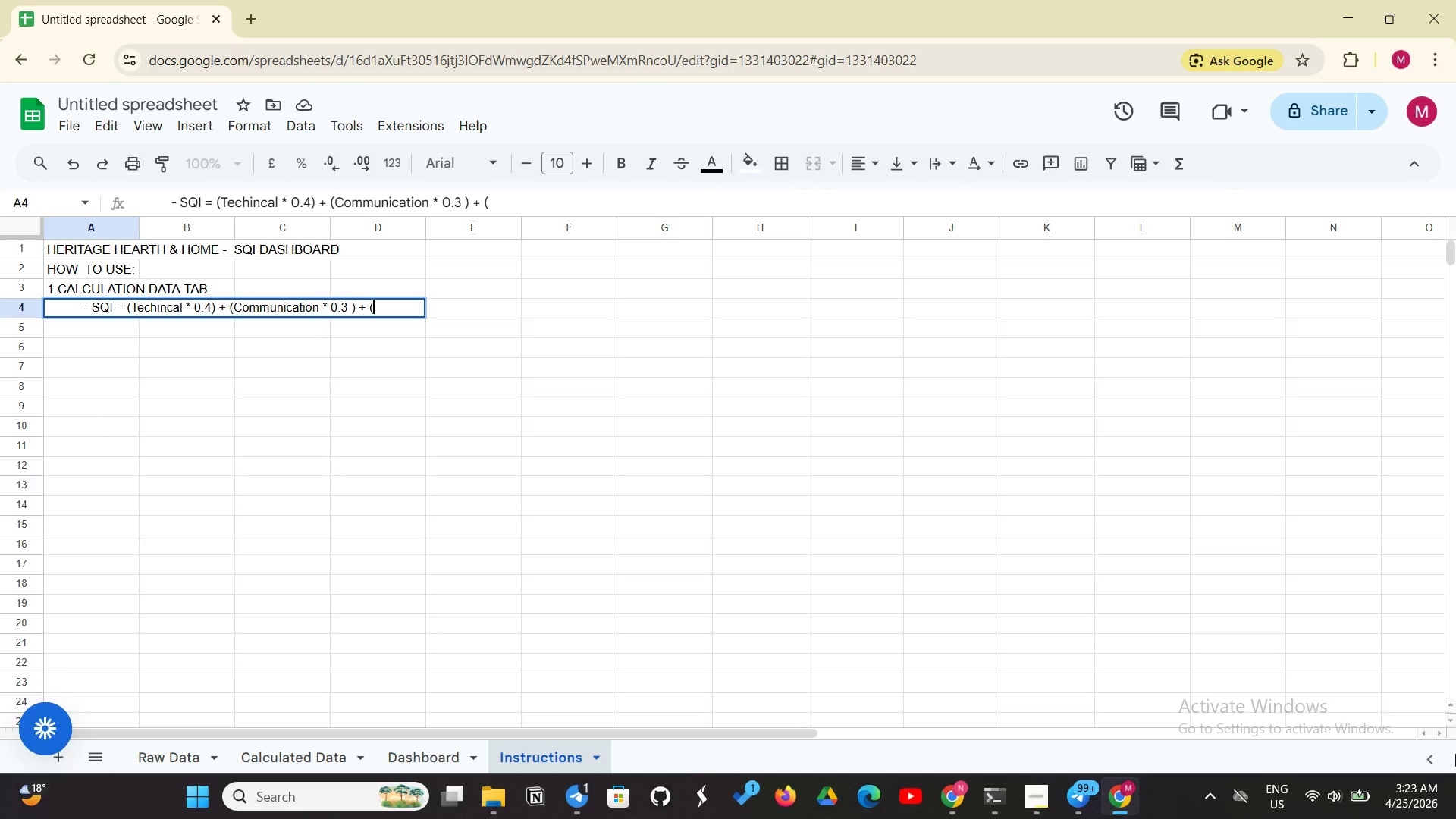 
type(sit)
key(Backspace)
key(Backspace)
key(Backspace)
type(S)
 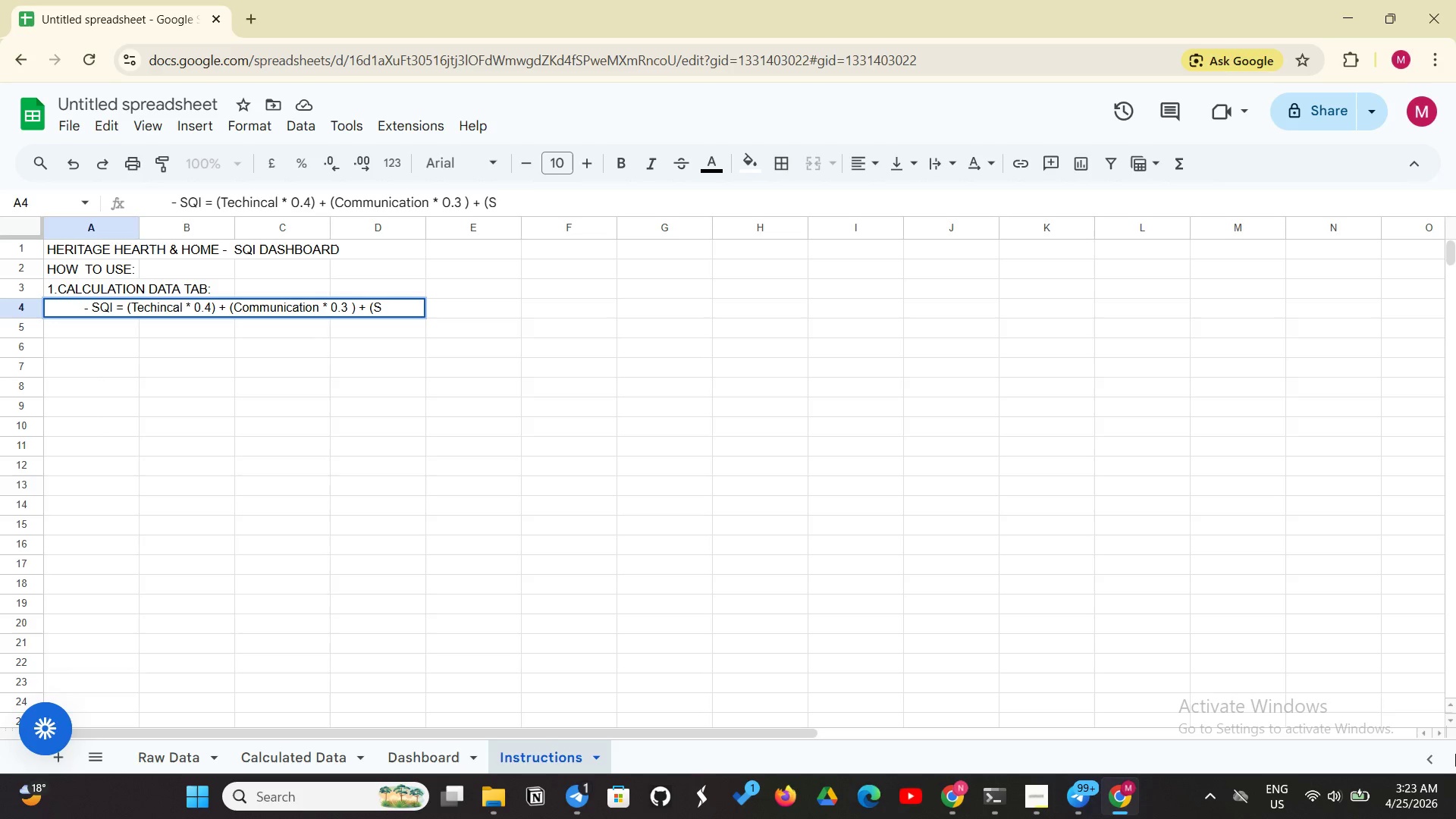 
wait(11.2)
 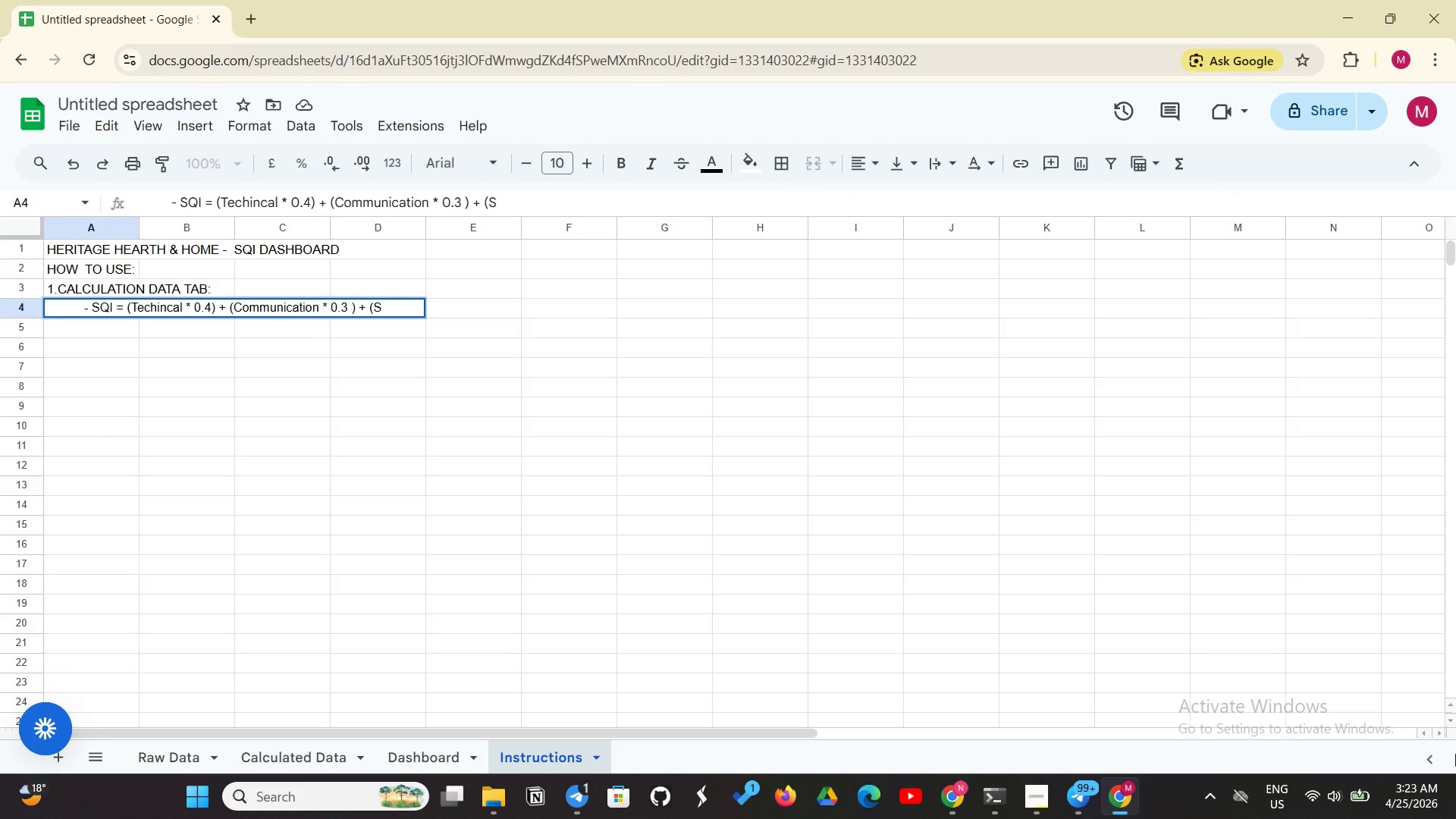 
type(ite  CleanLines * )
 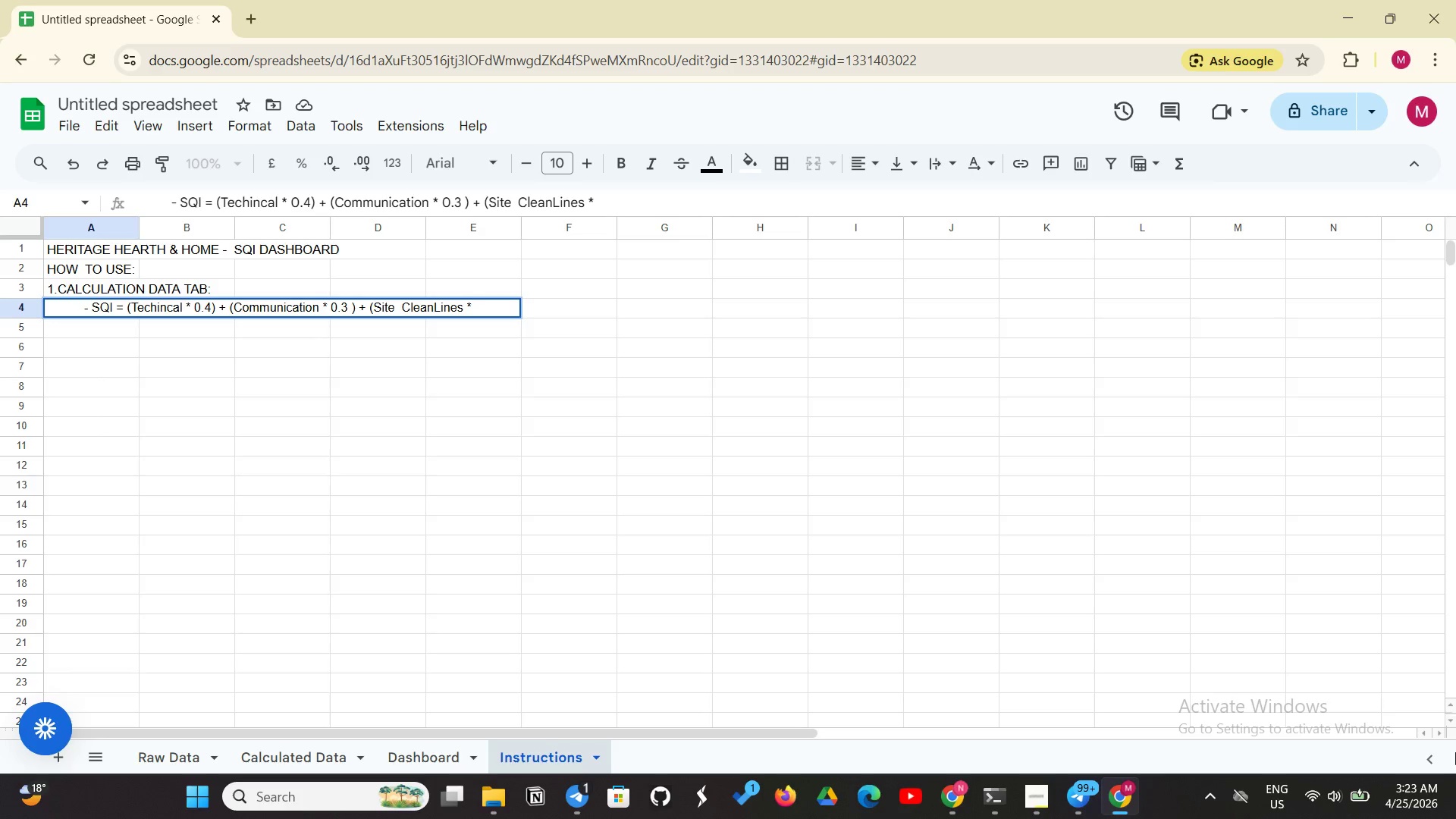 
type(0.3))
 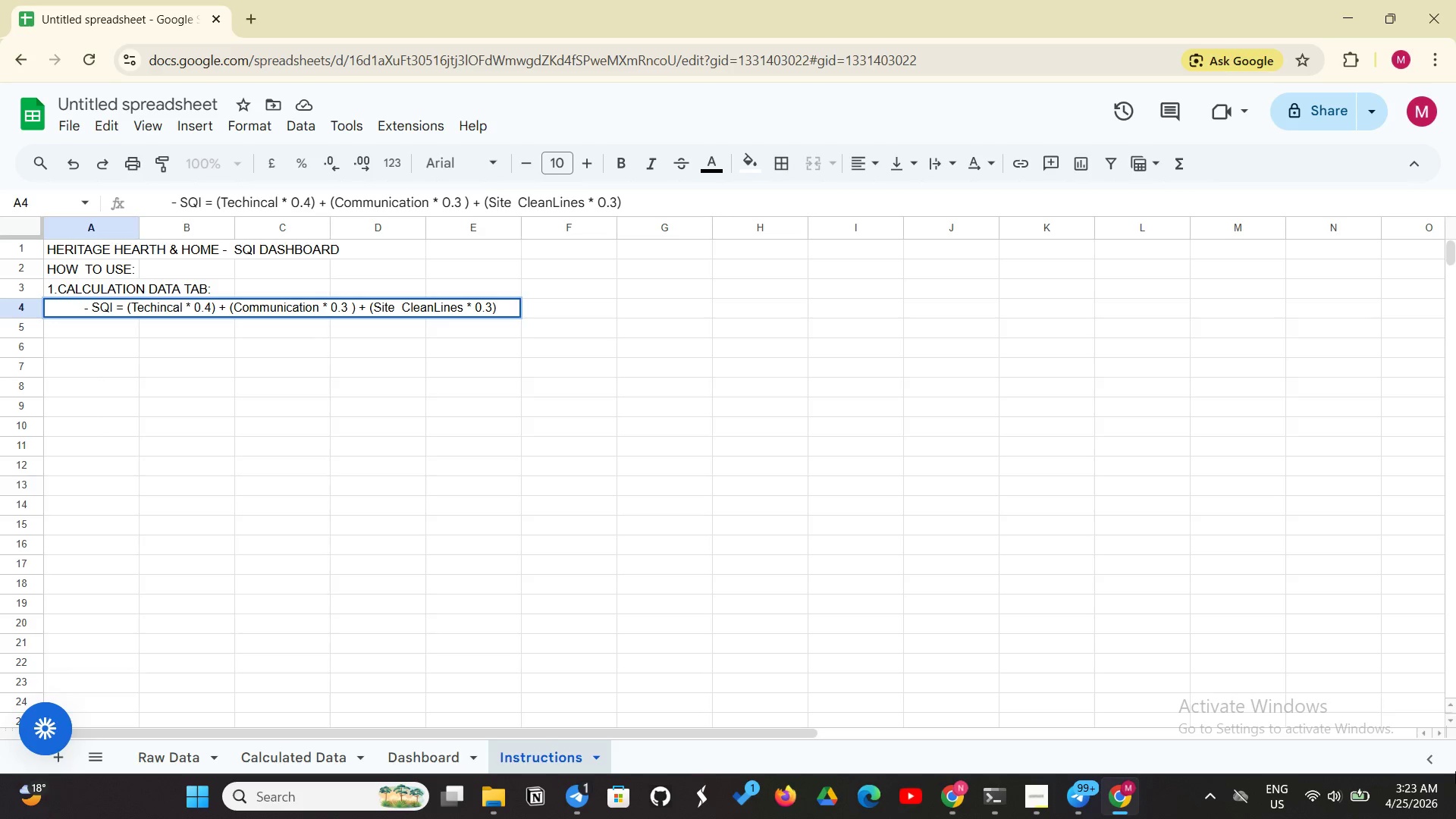 
key(Enter)
 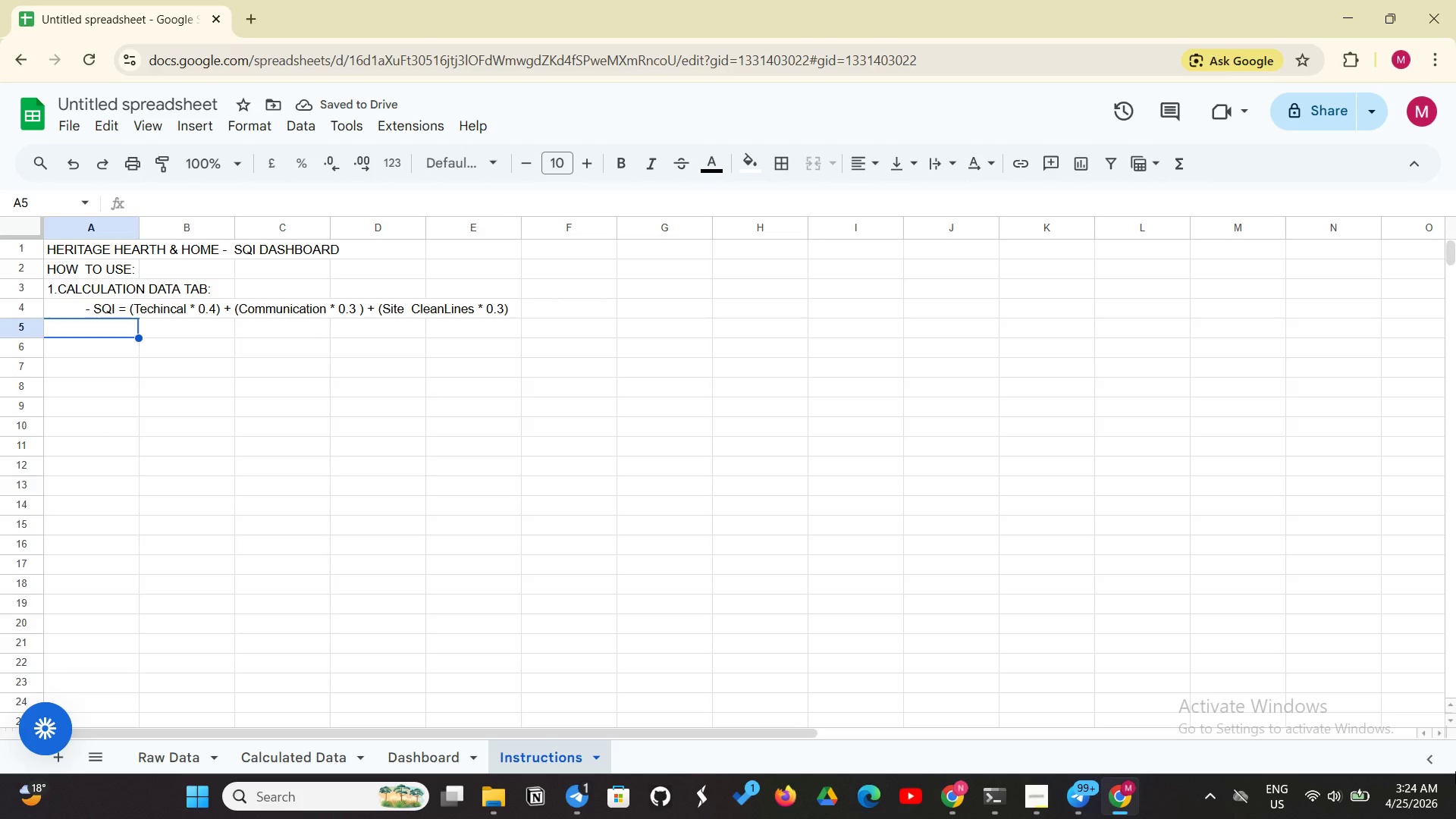 
wait(8.08)
 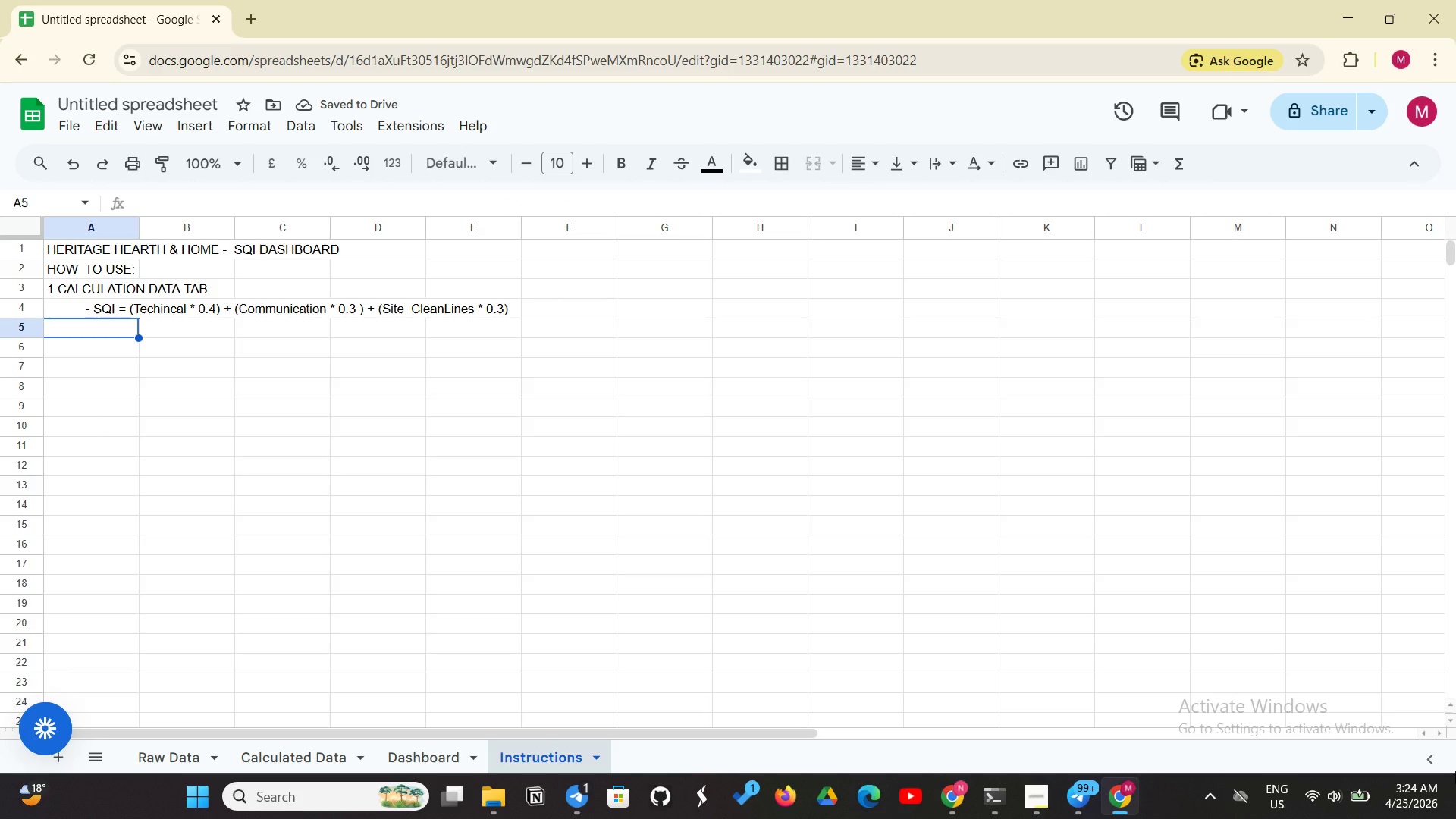 
key(Space)
 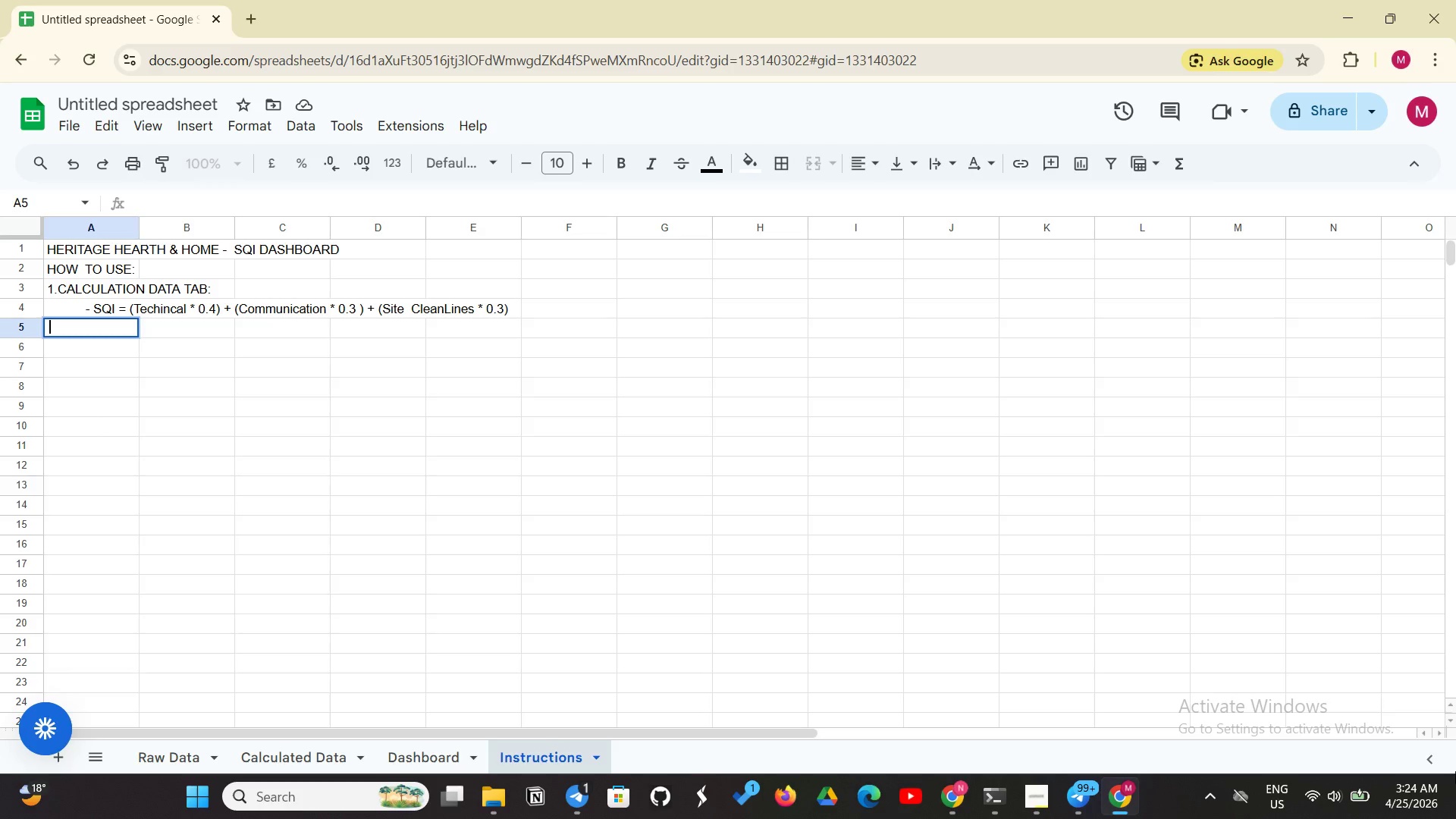 
key(Space)
 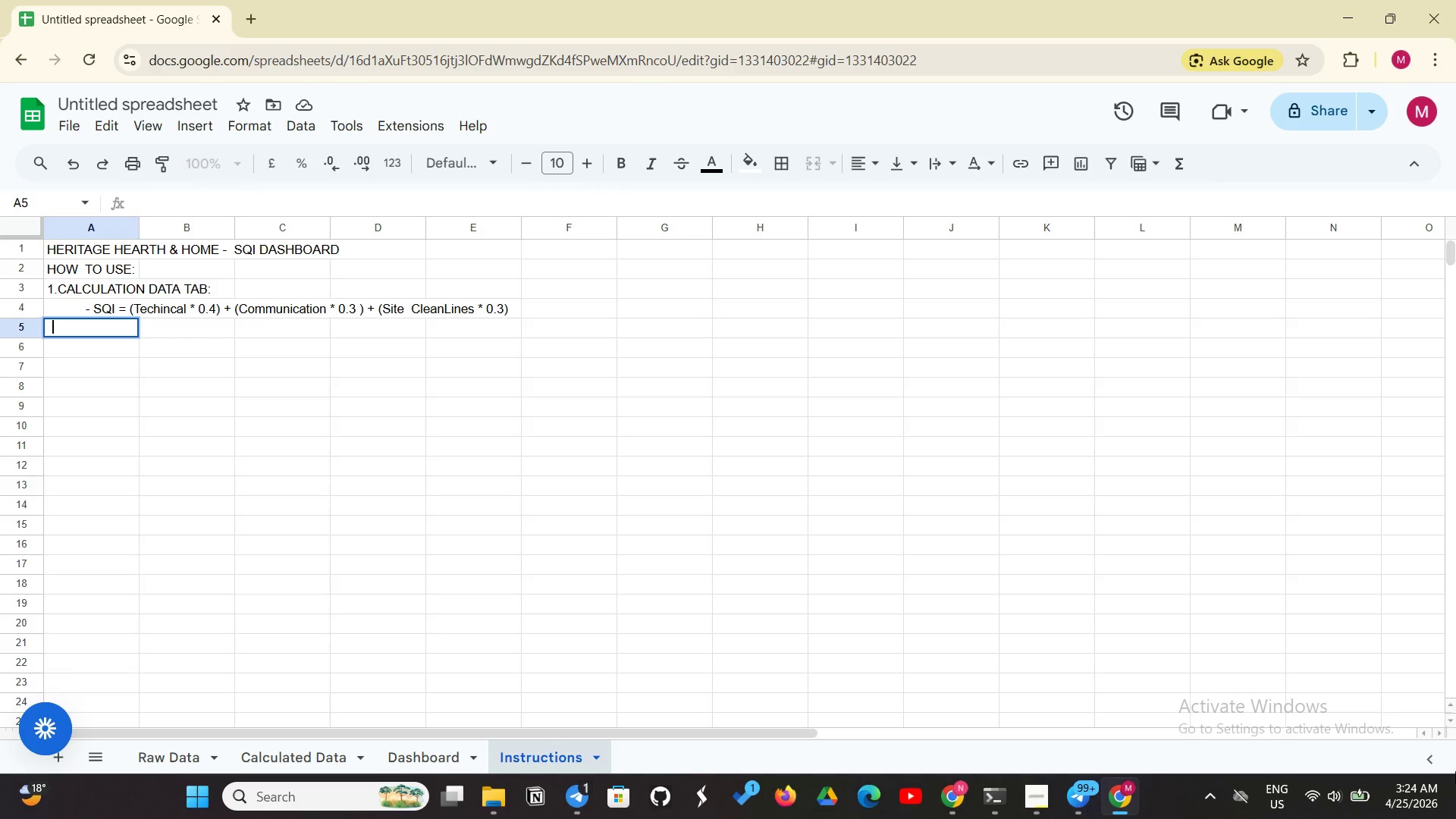 
key(Space)
 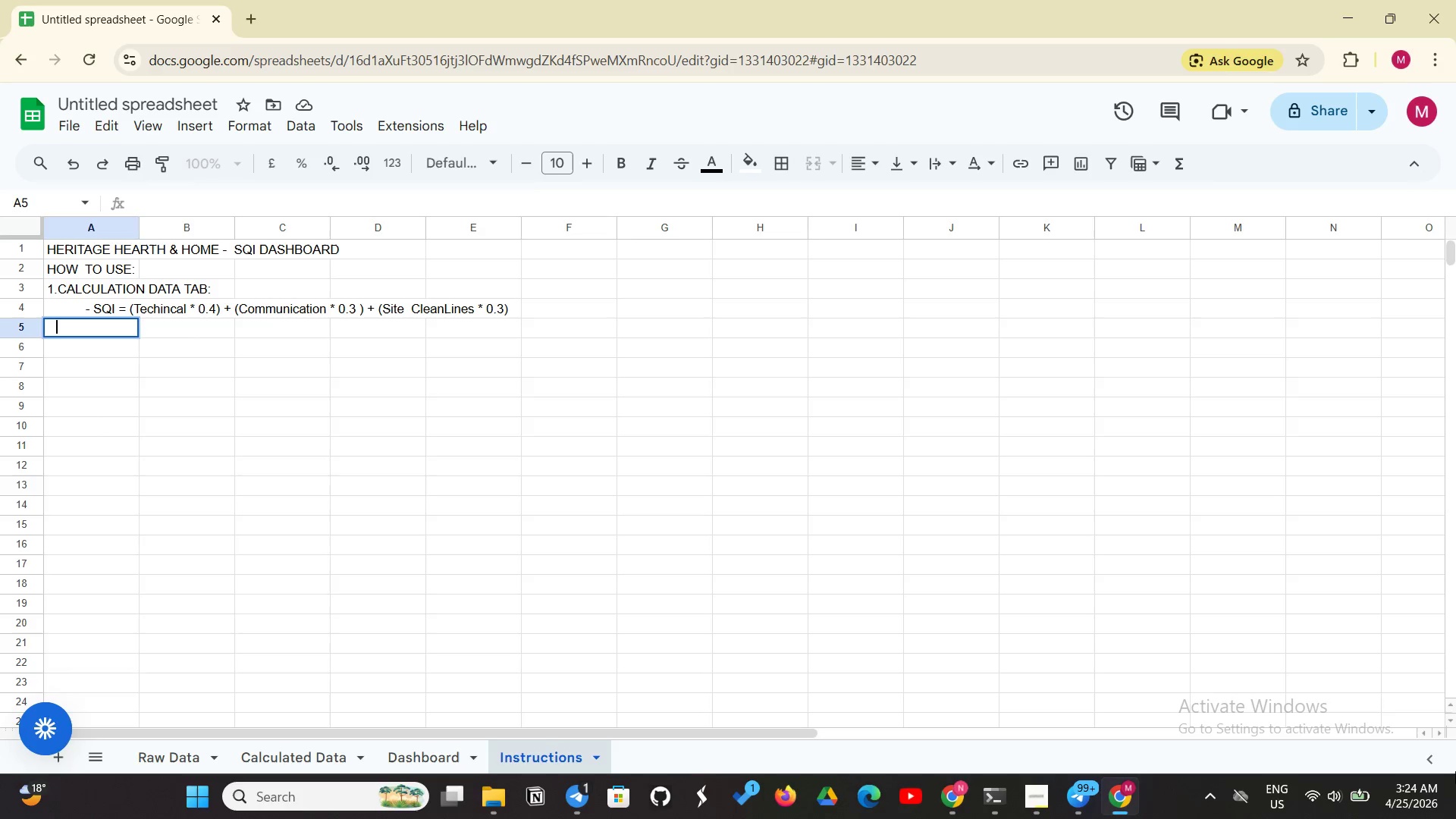 
key(Space)
 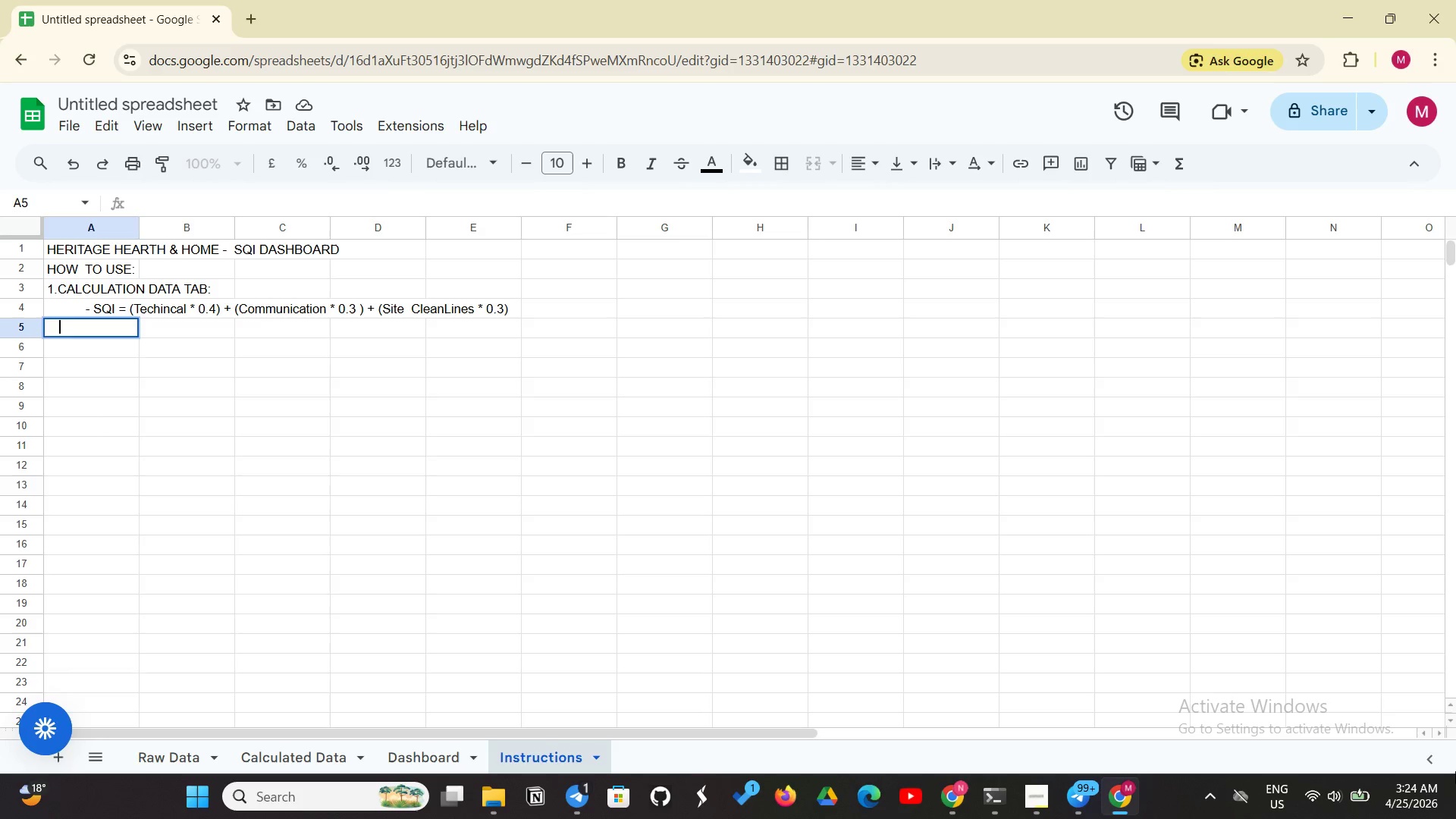 
key(Space)
 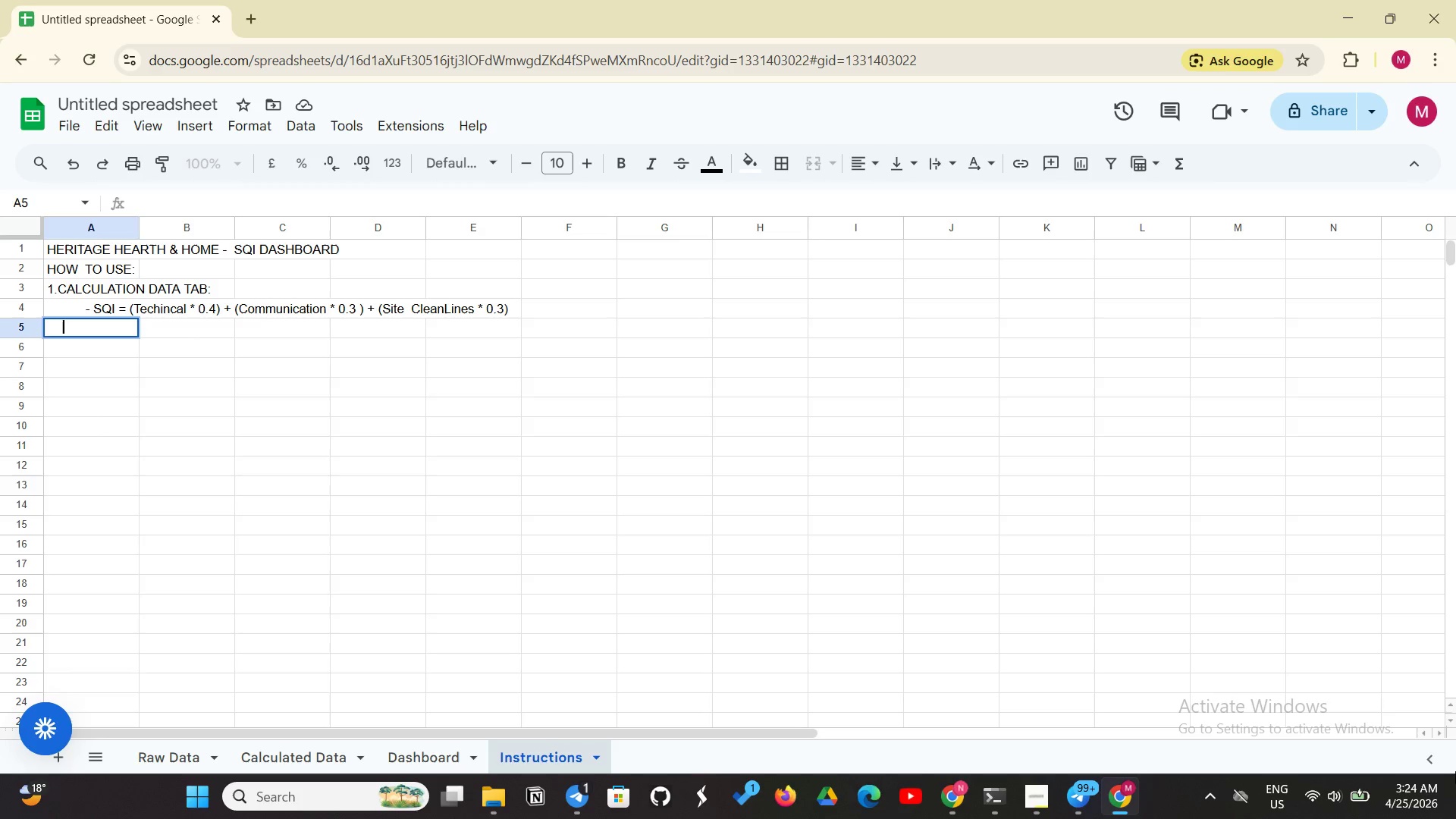 
key(Space)
 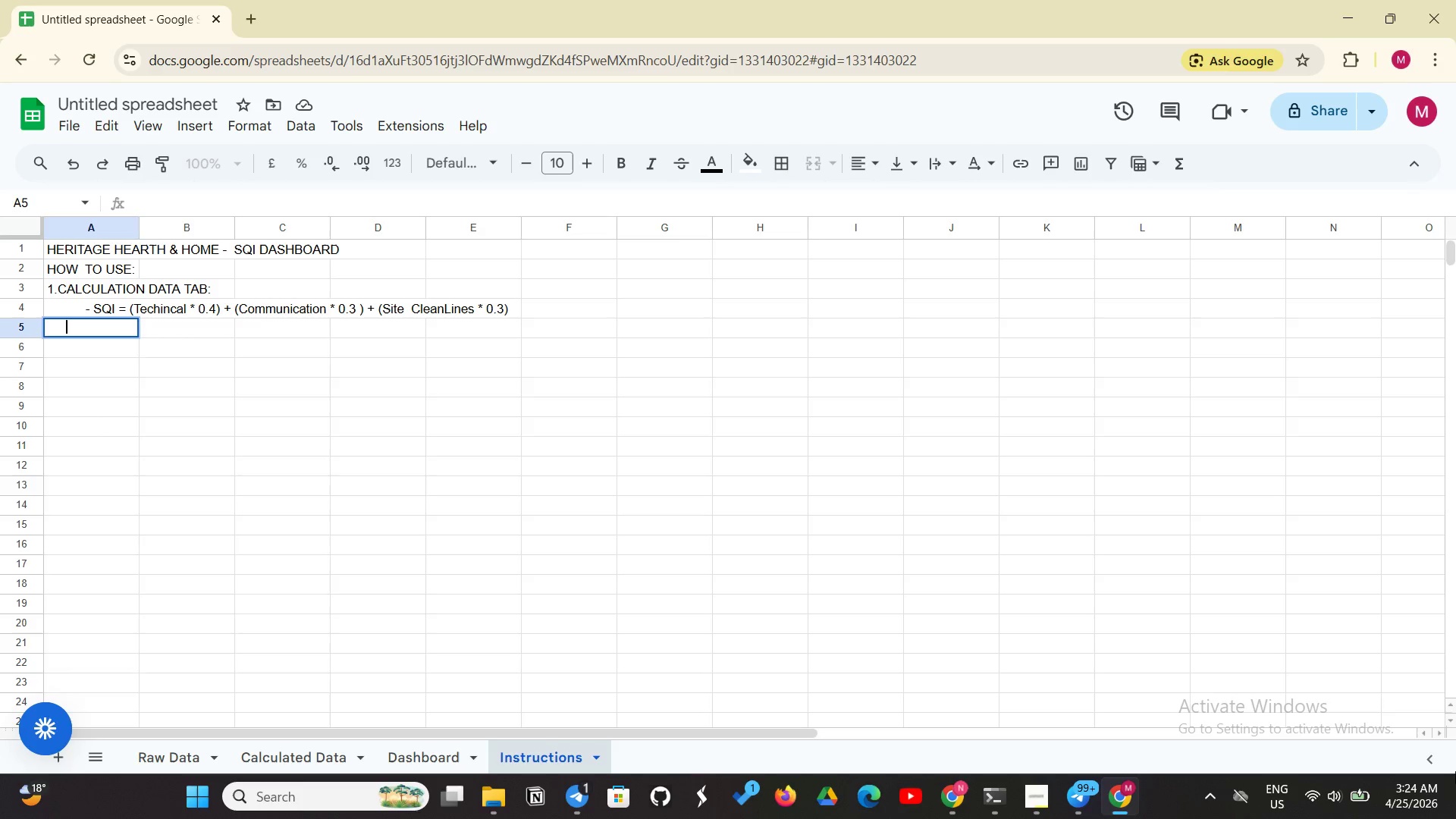 
key(Space)
 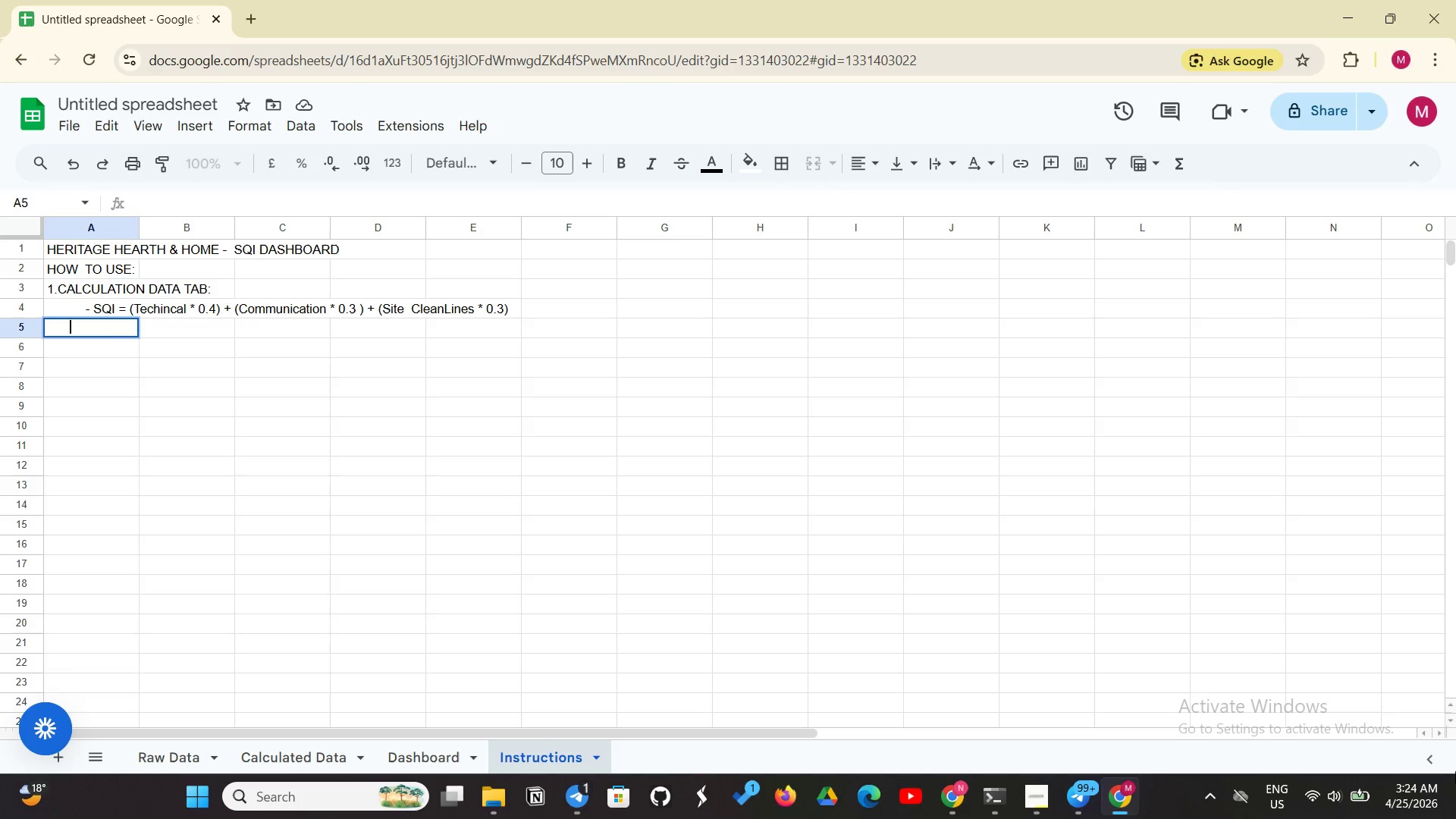 
key(Space)
 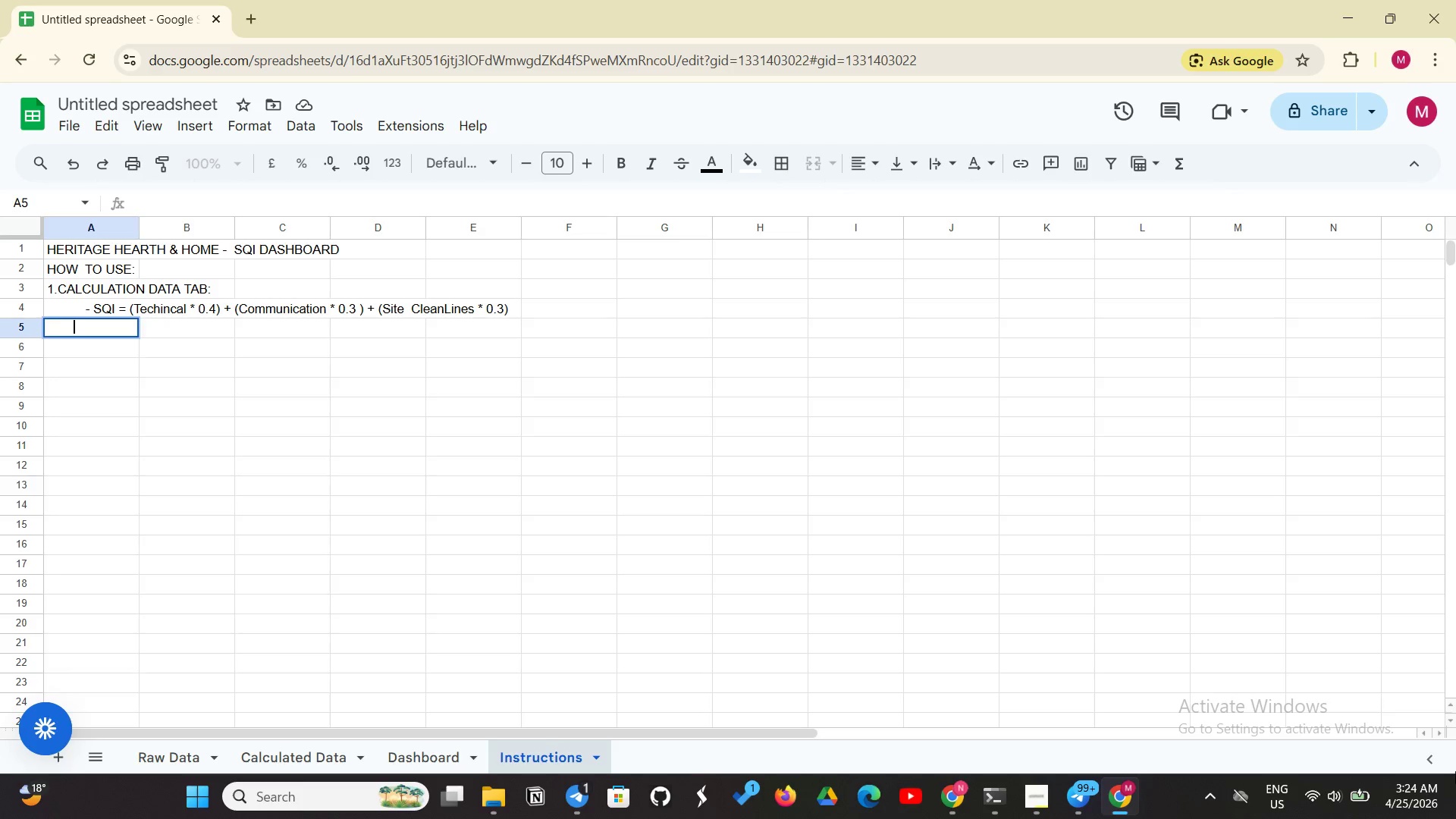 
key(Space)
 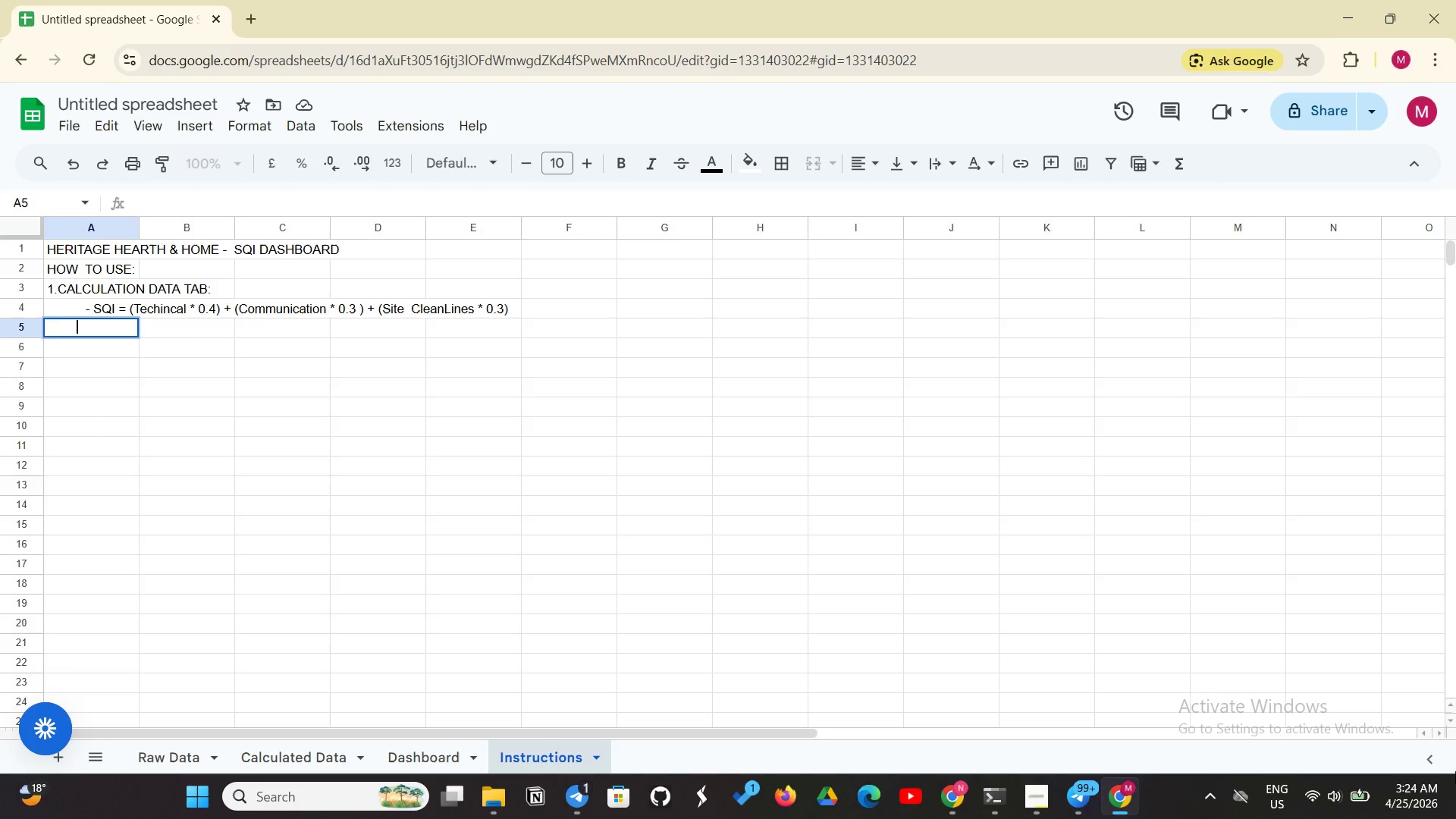 
key(Space)
 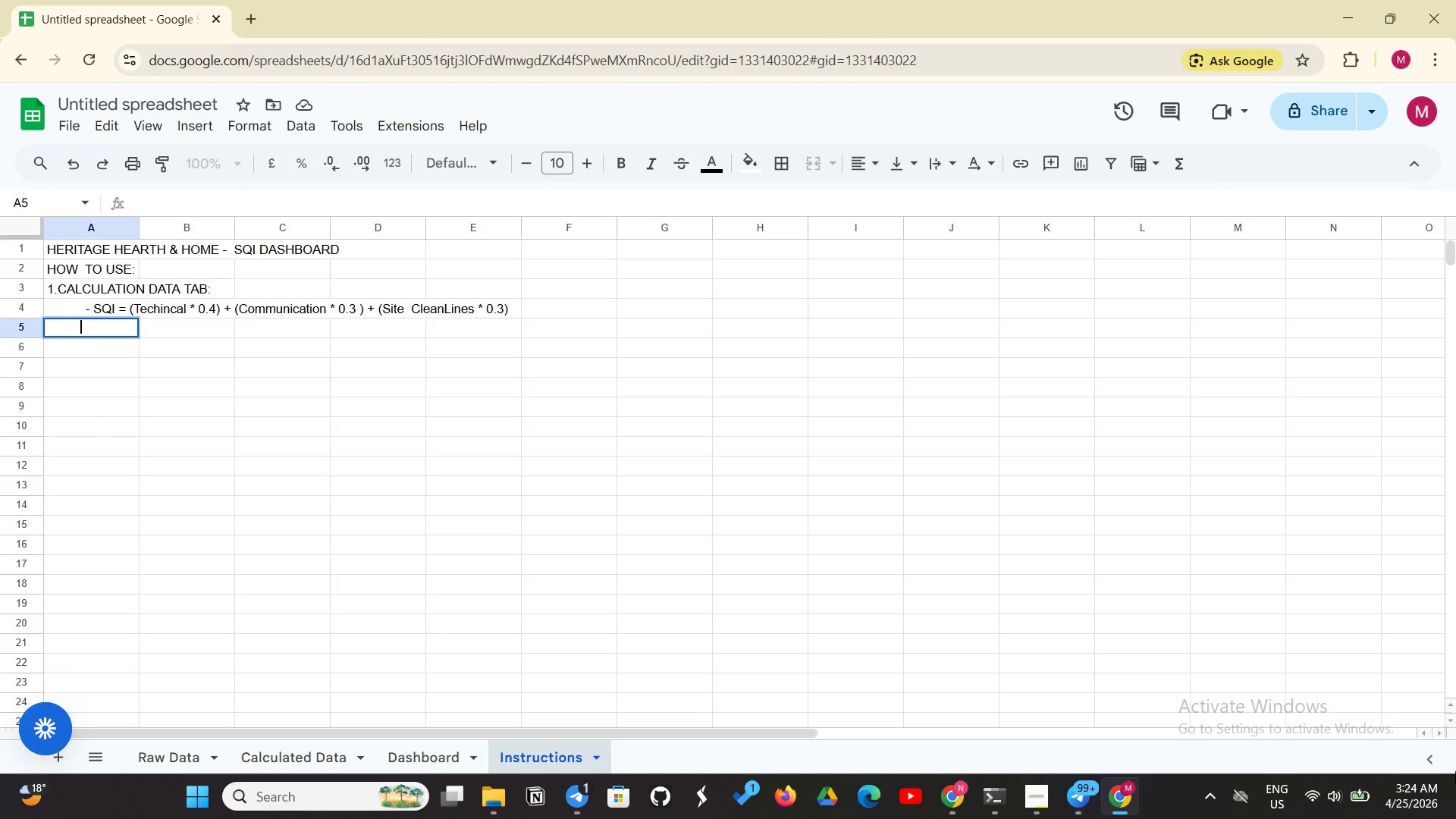 
key(Space)
 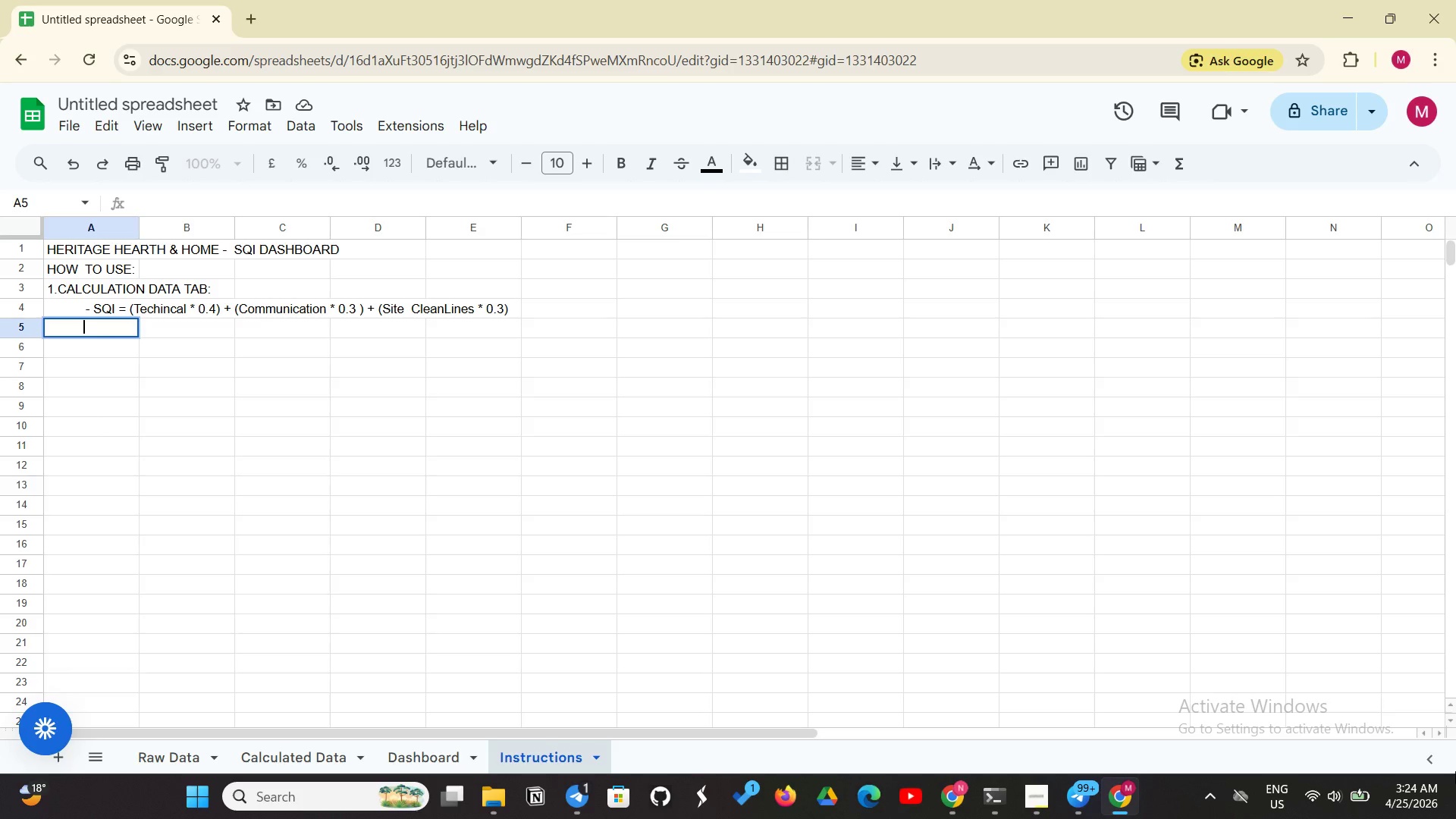 
wait(8.44)
 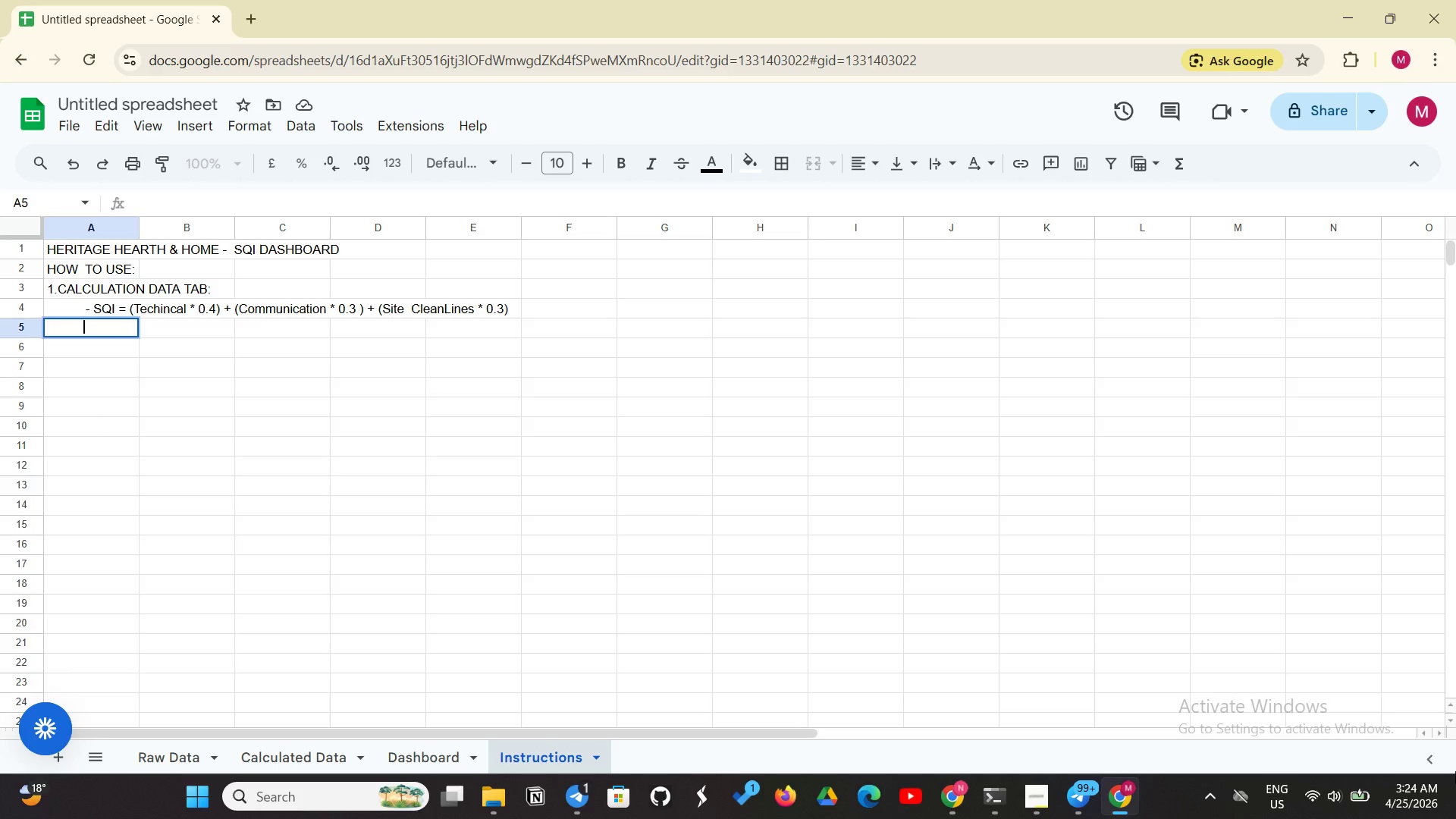 
type(-Trade Average  SQI shows  benchmark per trade.)
 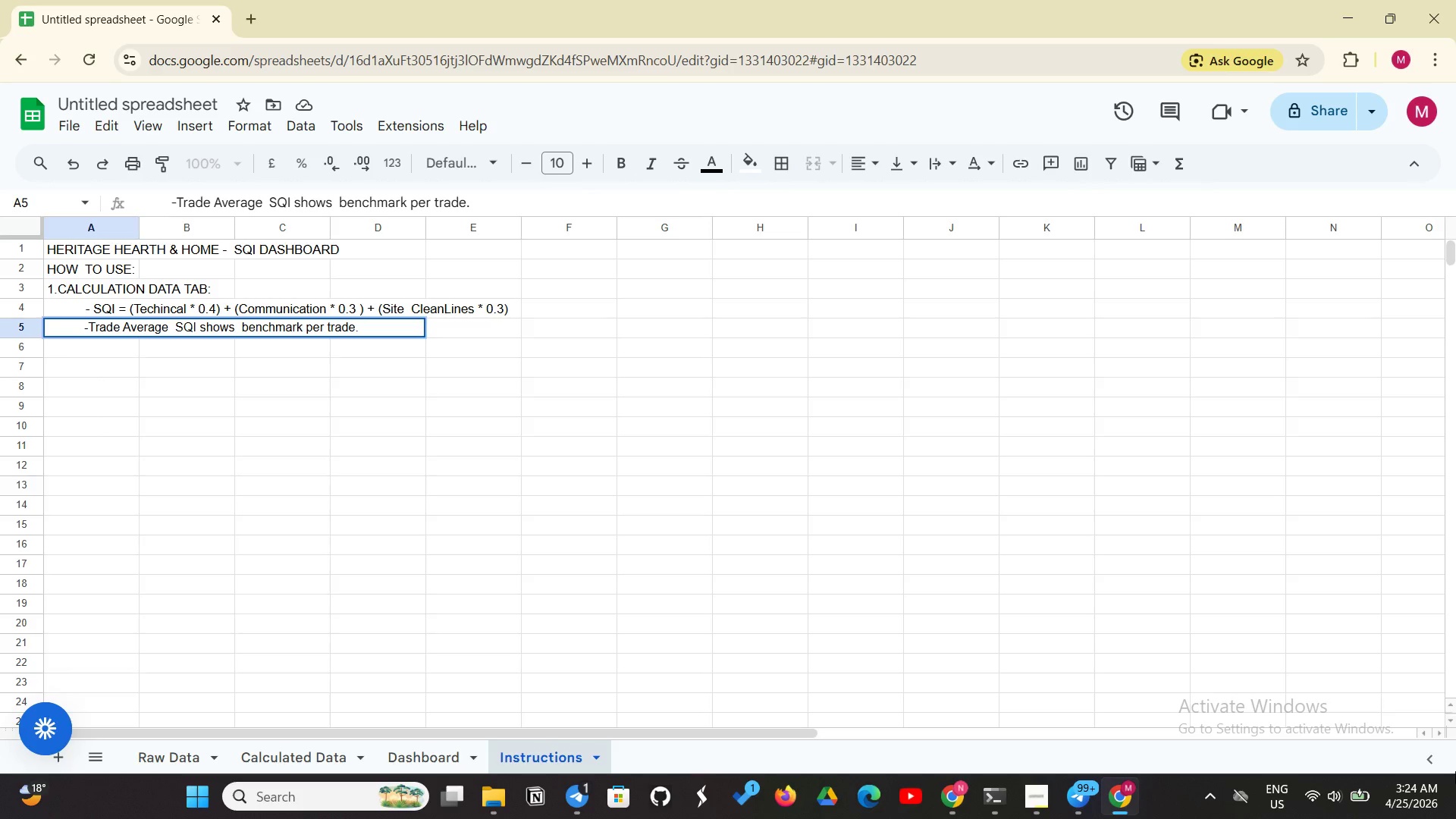 
key(Enter)
 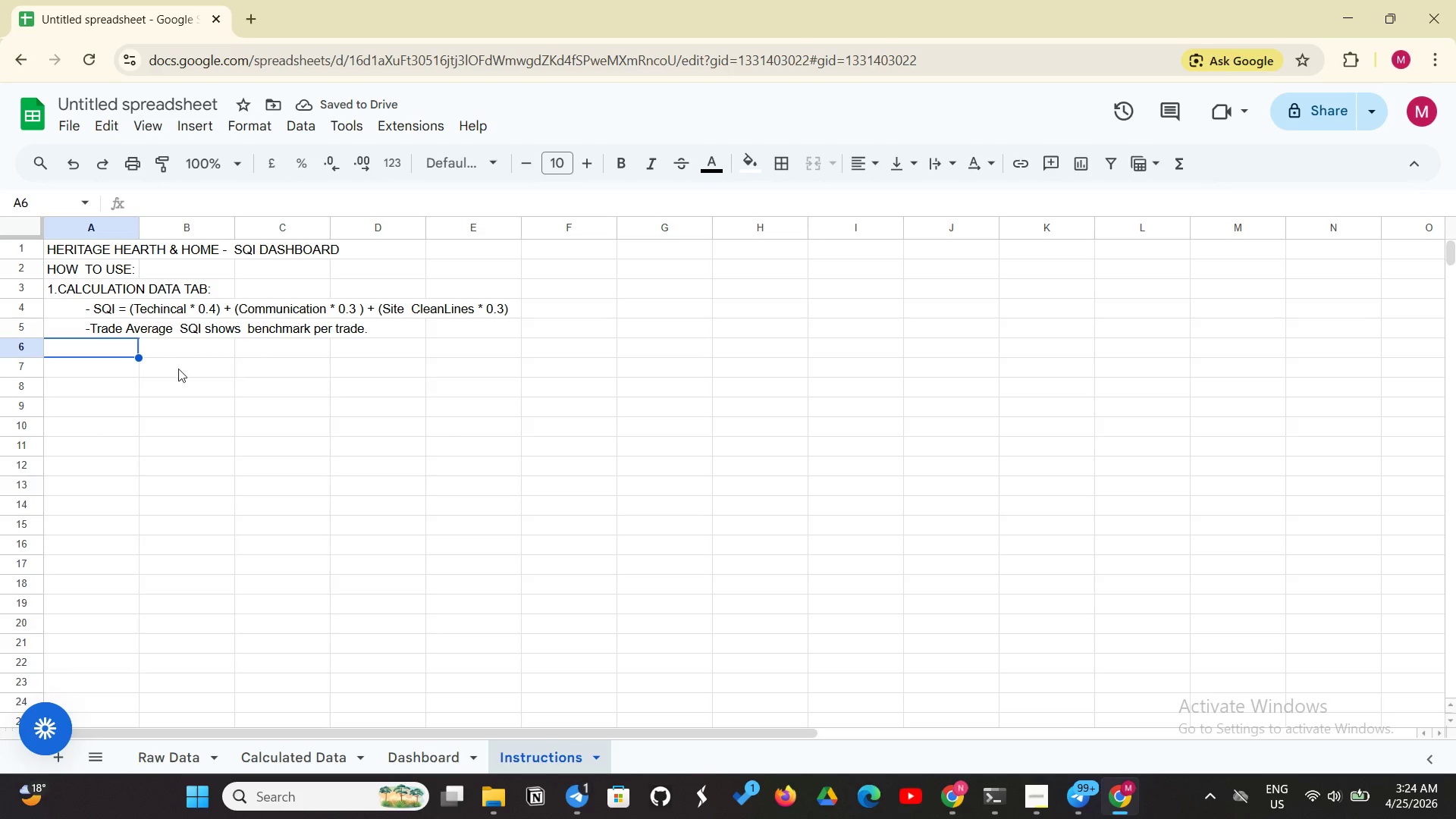 
wait(5.12)
 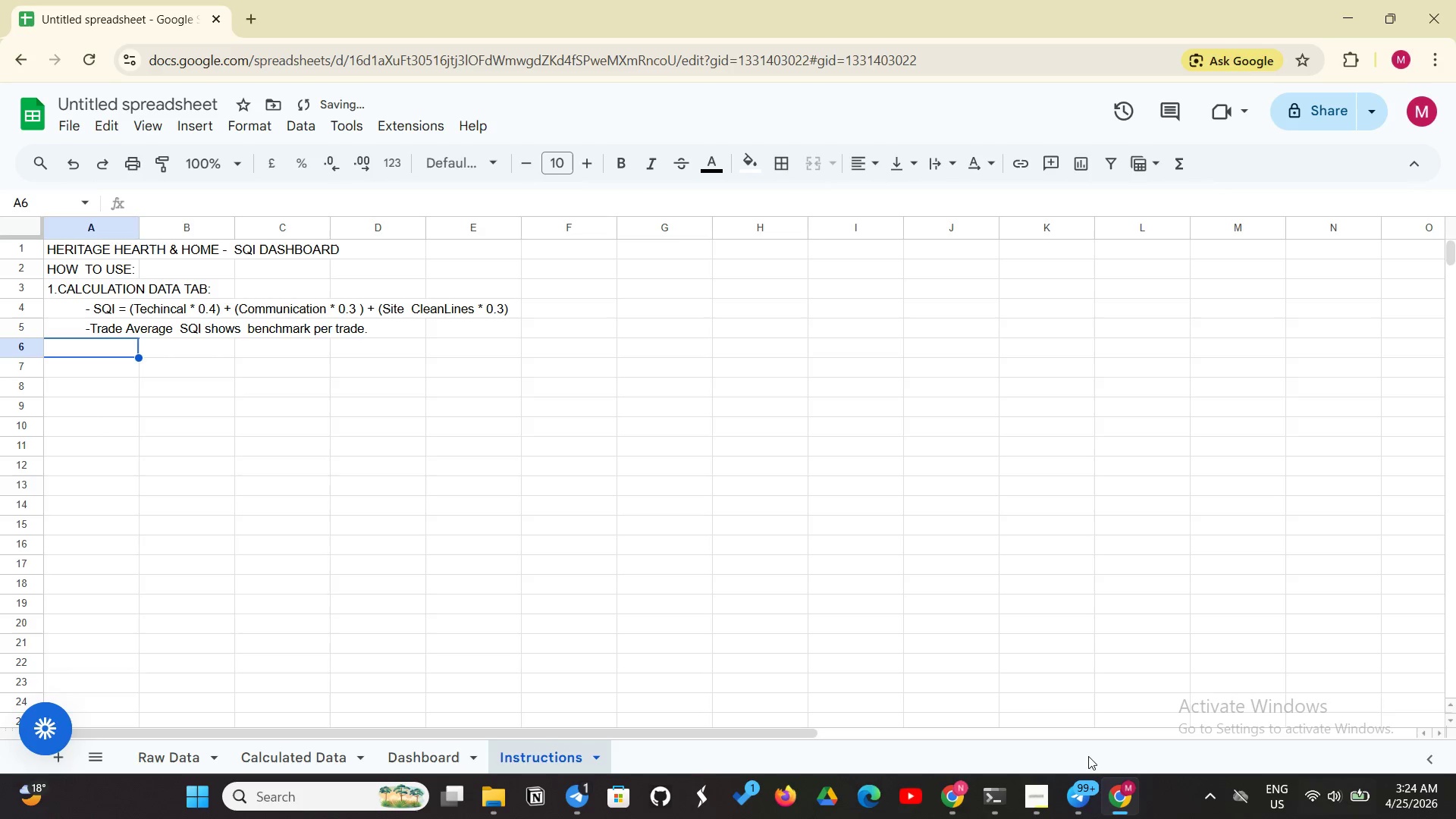 
left_click([105, 350])
 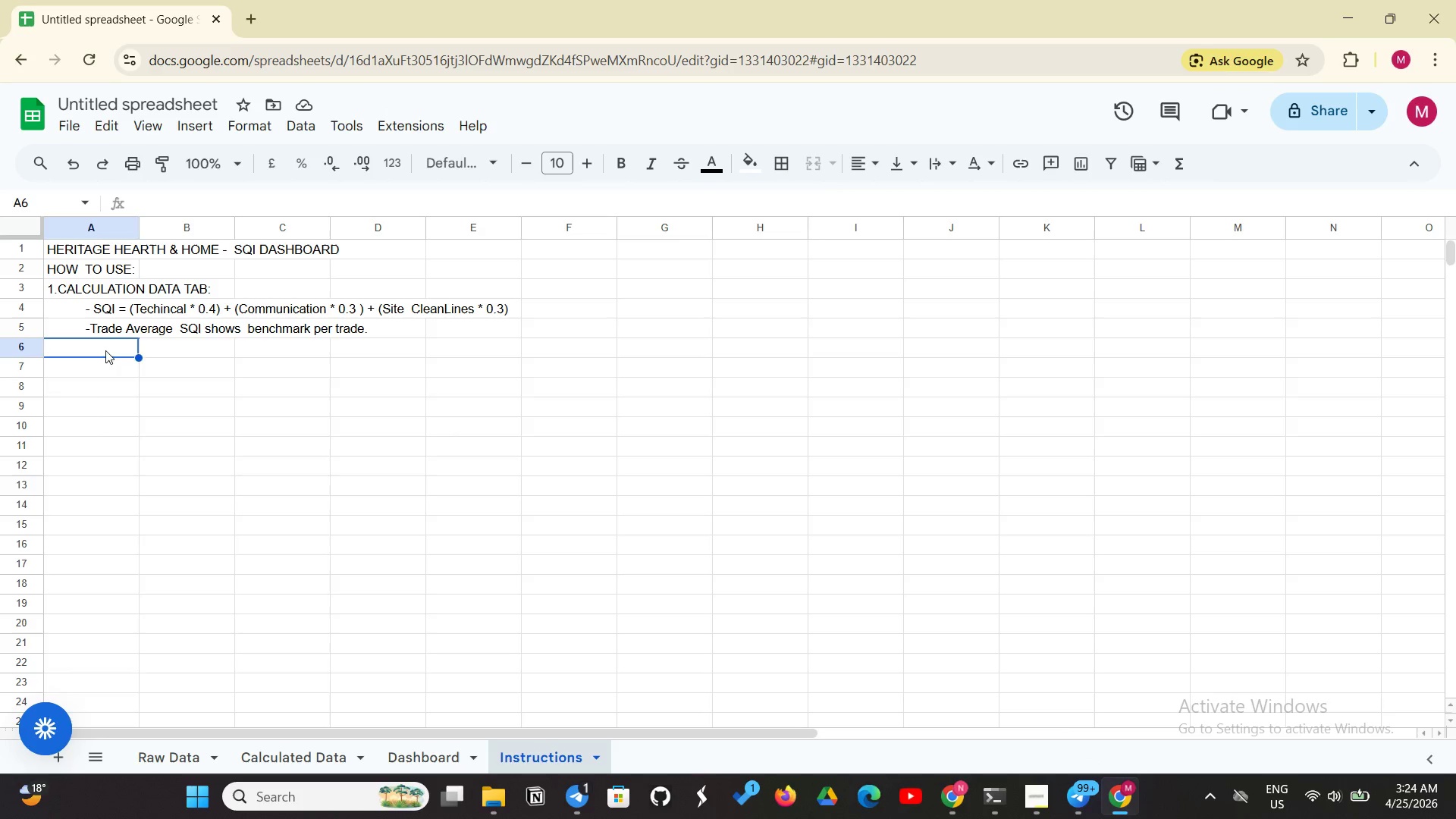 
type(            - Variance shows f )
key(Backspace)
key(Backspace)
type(if a)
key(Backspace)
type( a sub is above or below )
 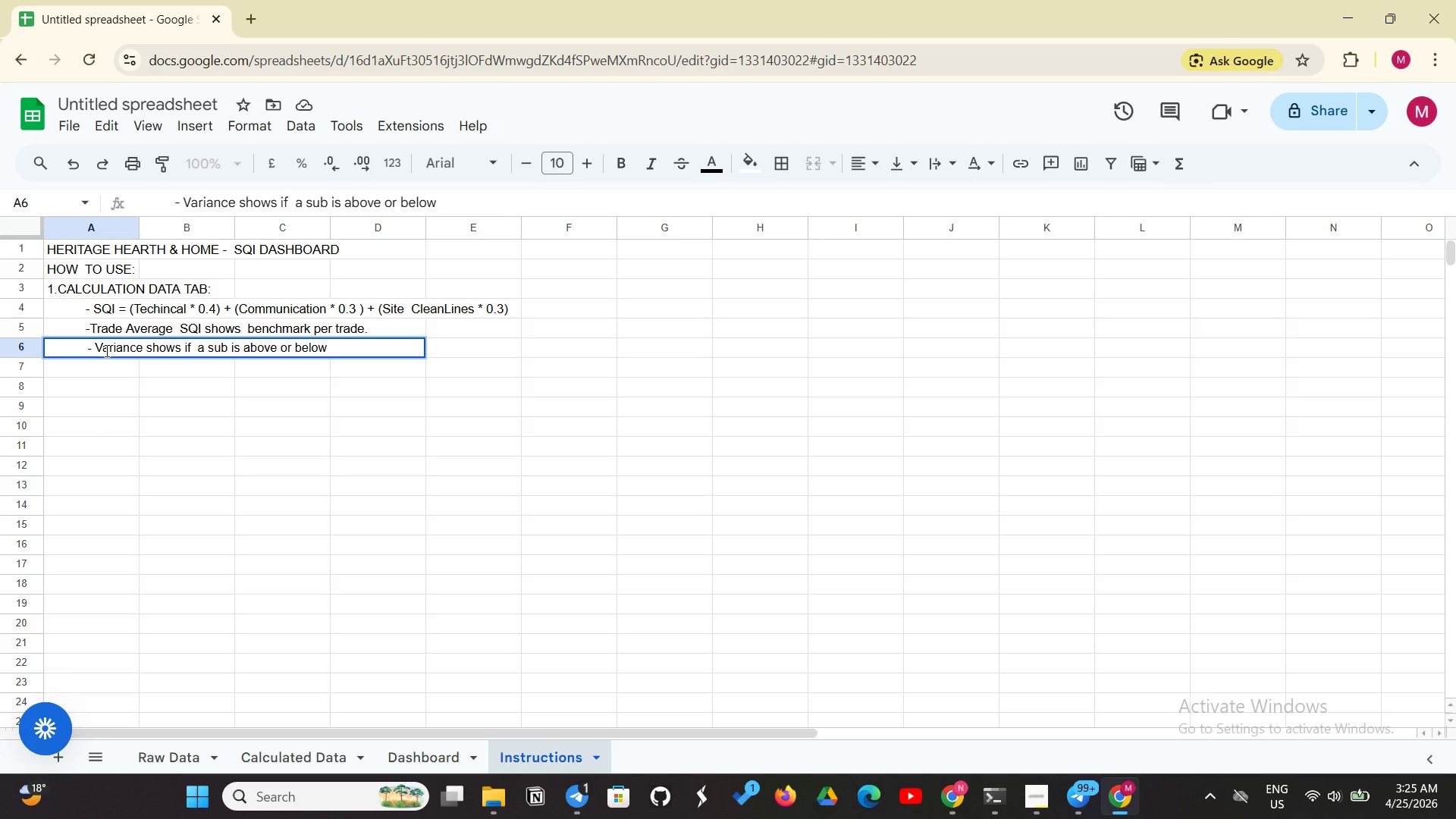 
wait(5.14)
 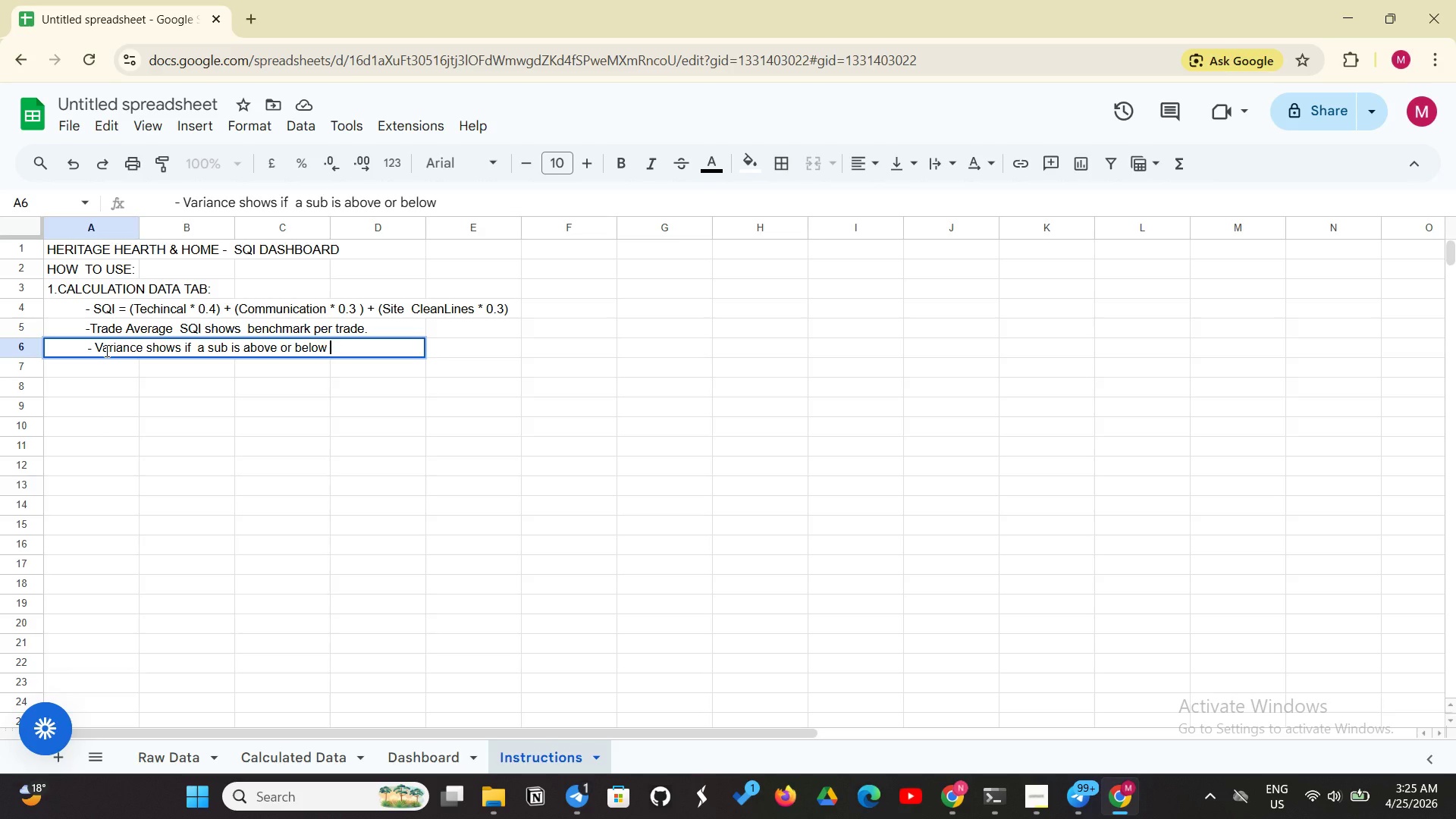 
type(trade average.)
 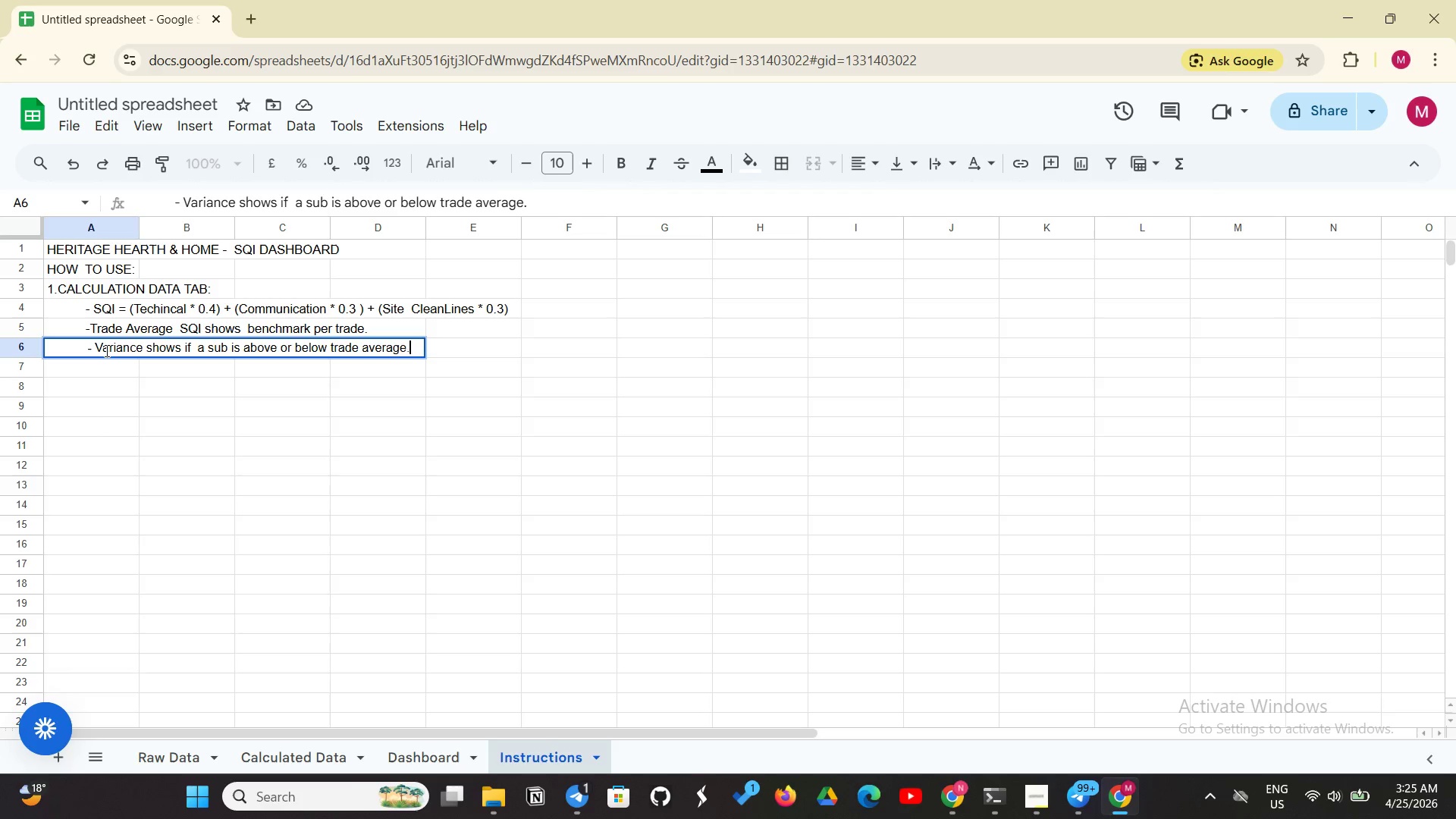 
key(Enter)
 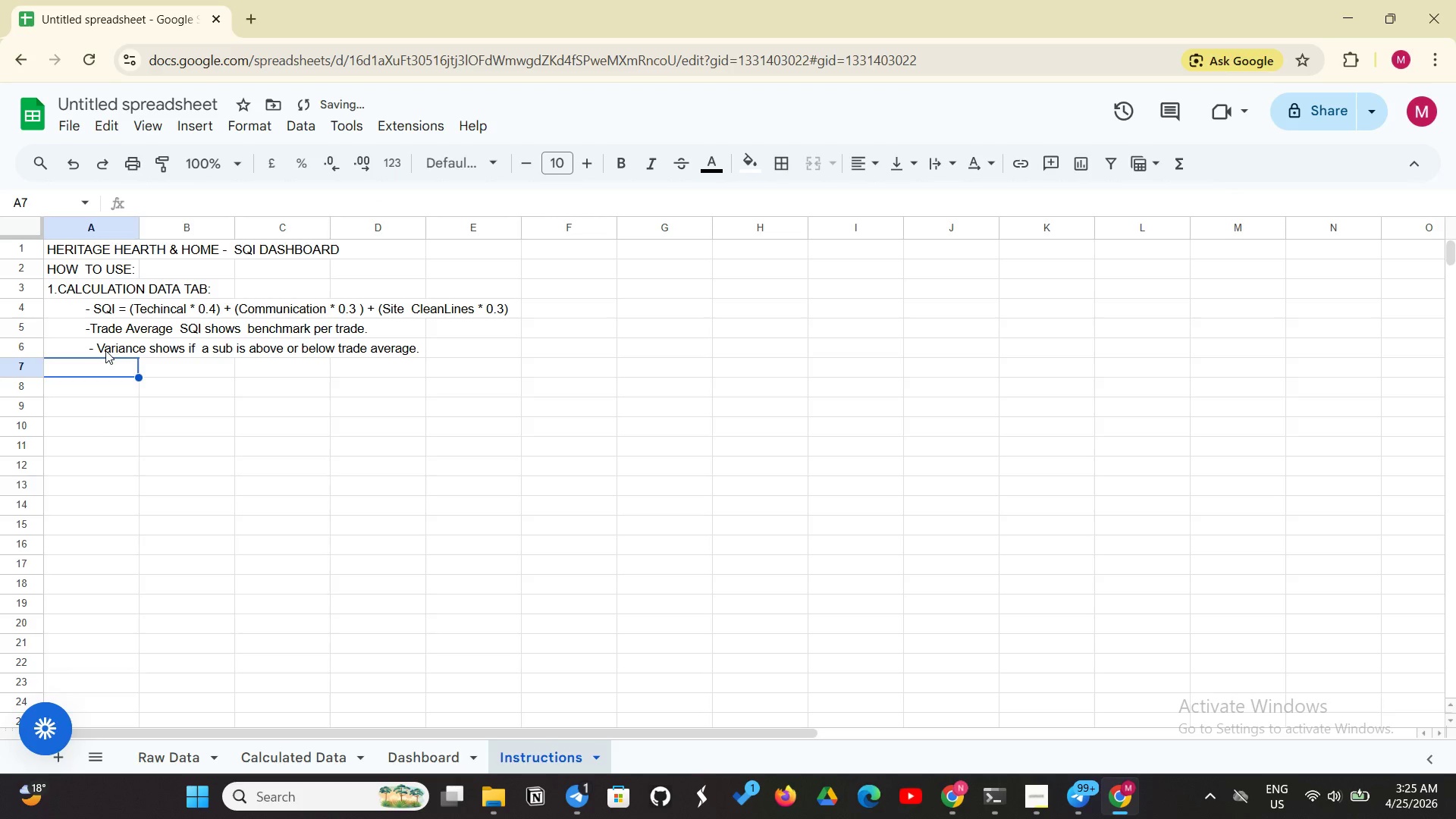 
key(Space)
 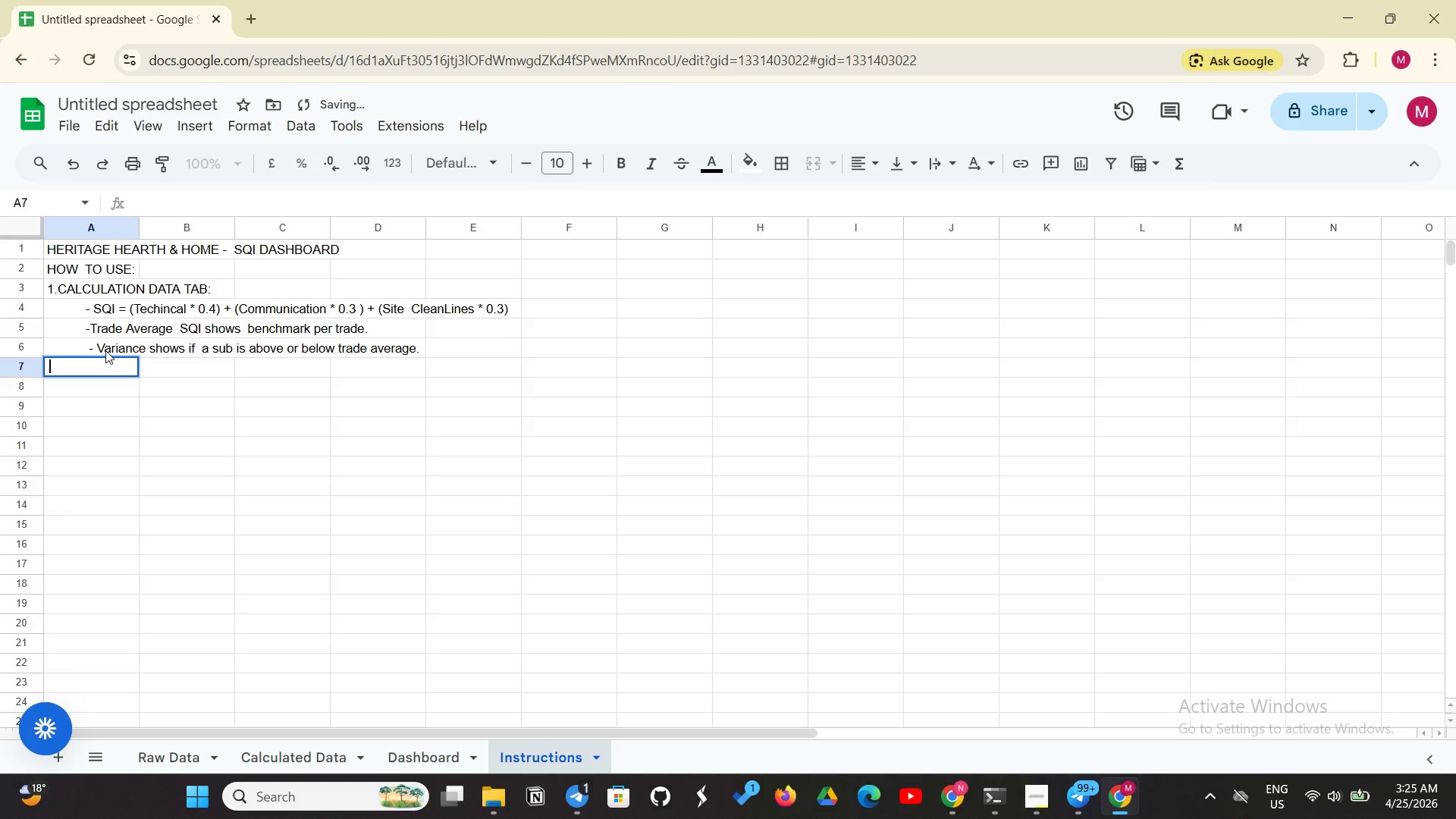 
key(Space)
 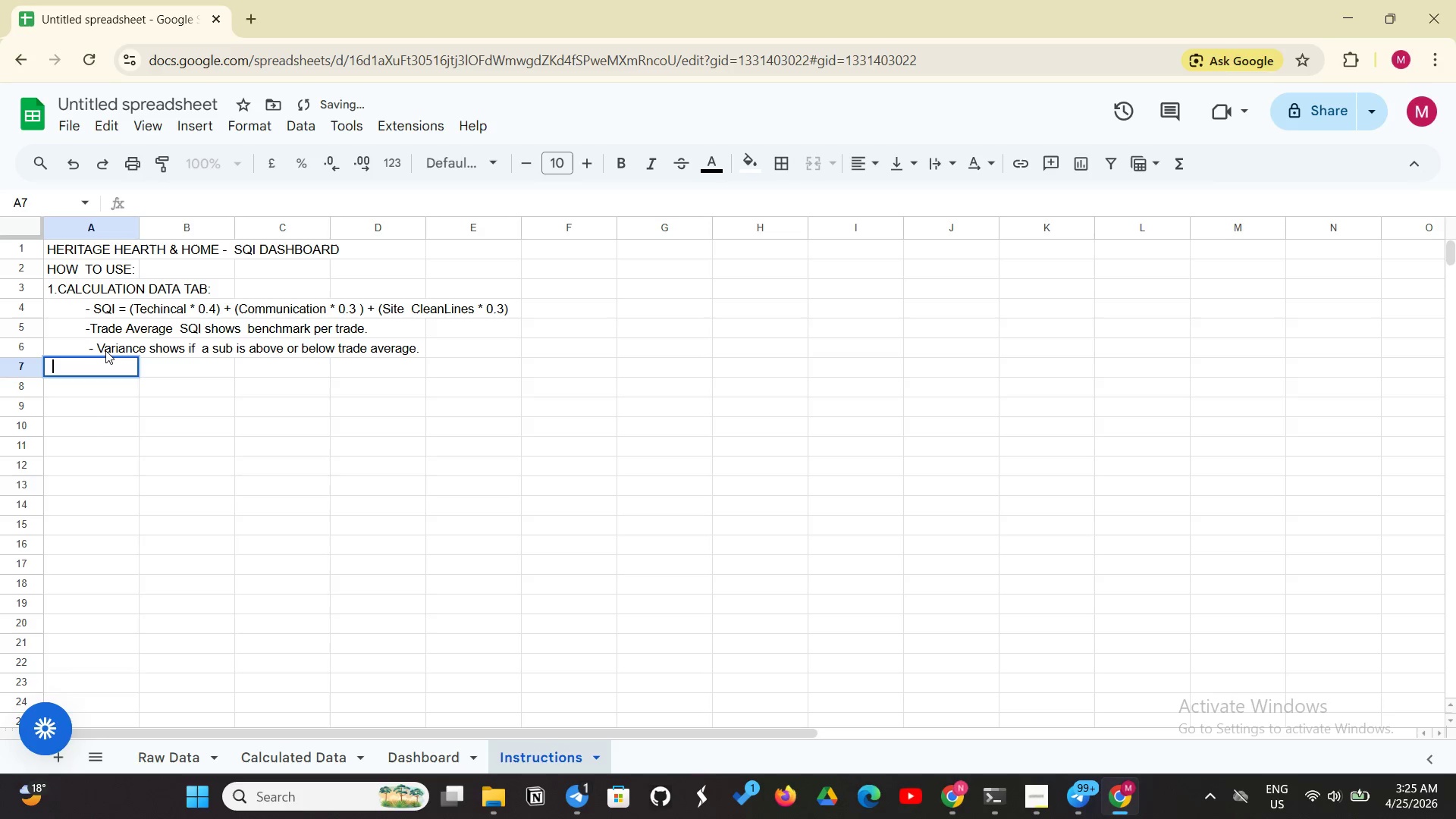 
key(Space)
 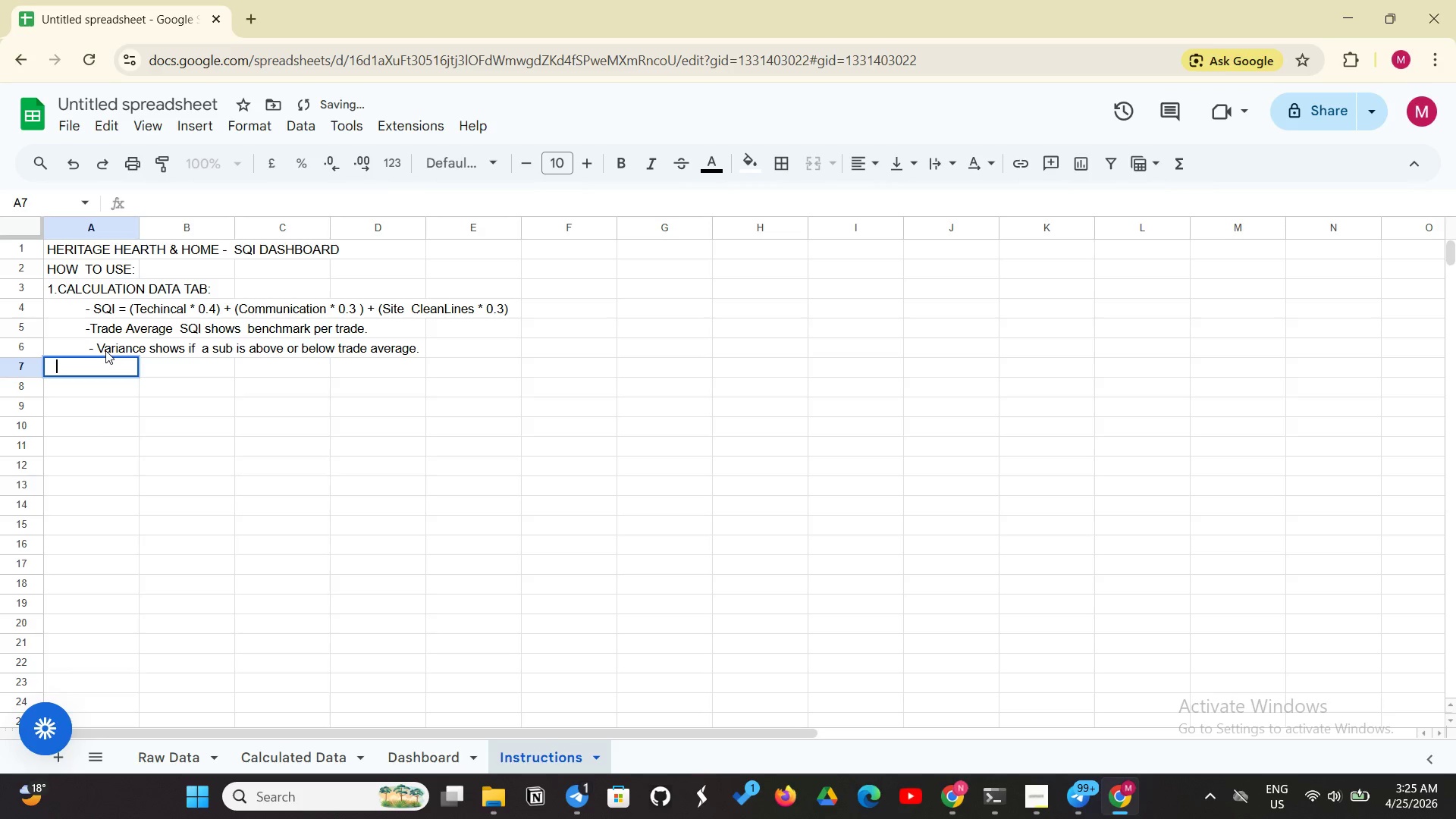 
key(Space)
 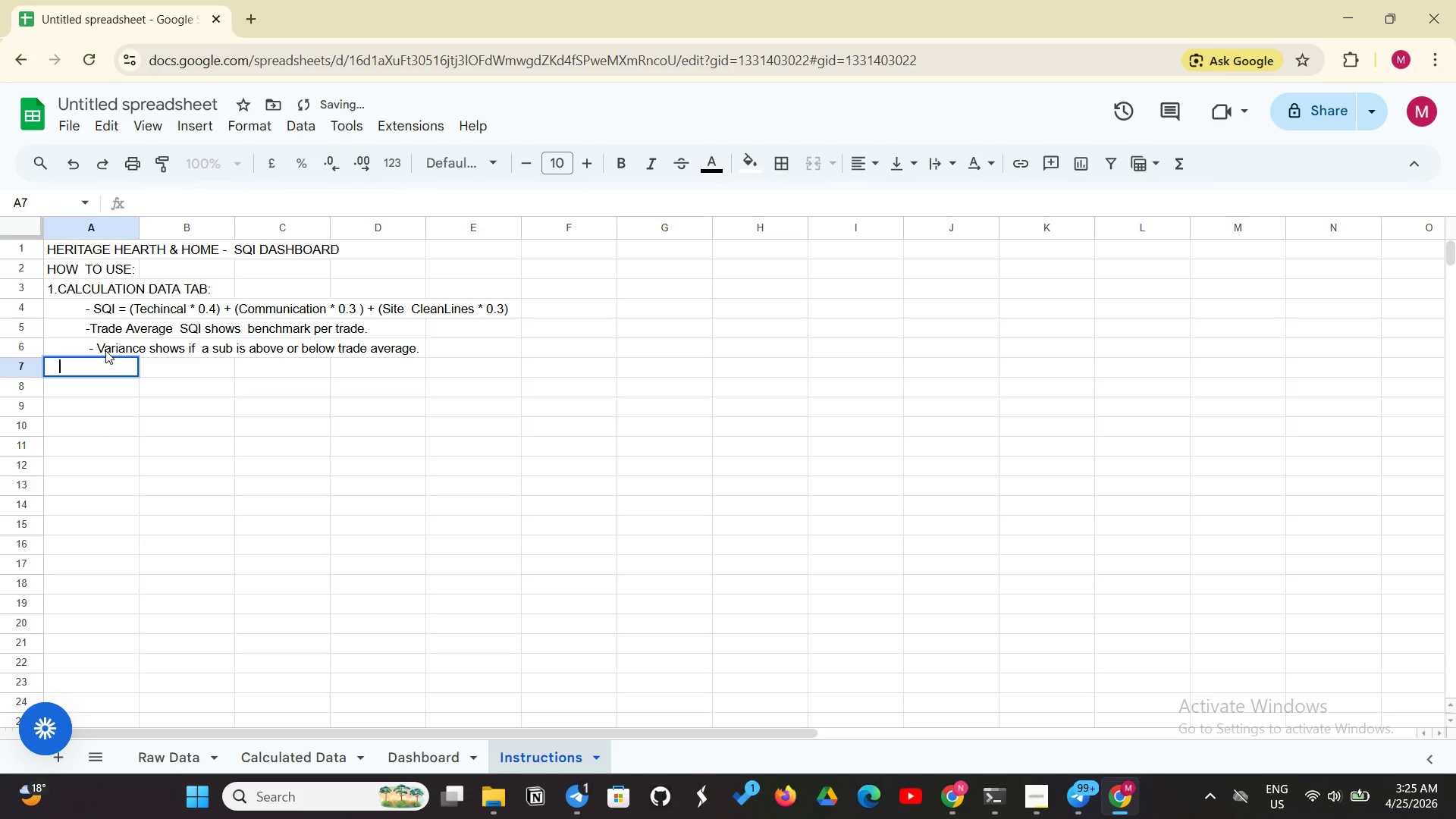 
key(Space)
 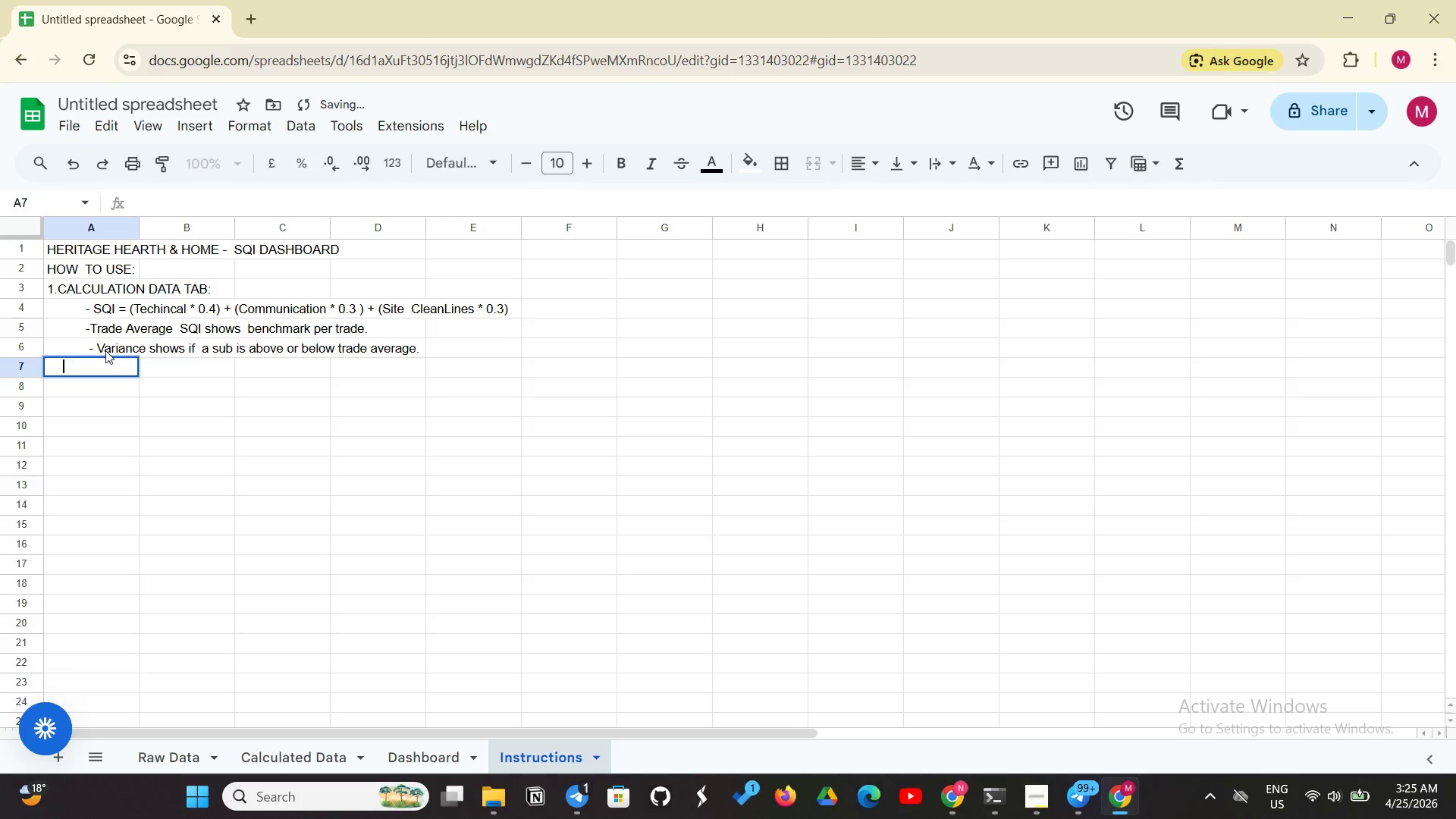 
key(Space)
 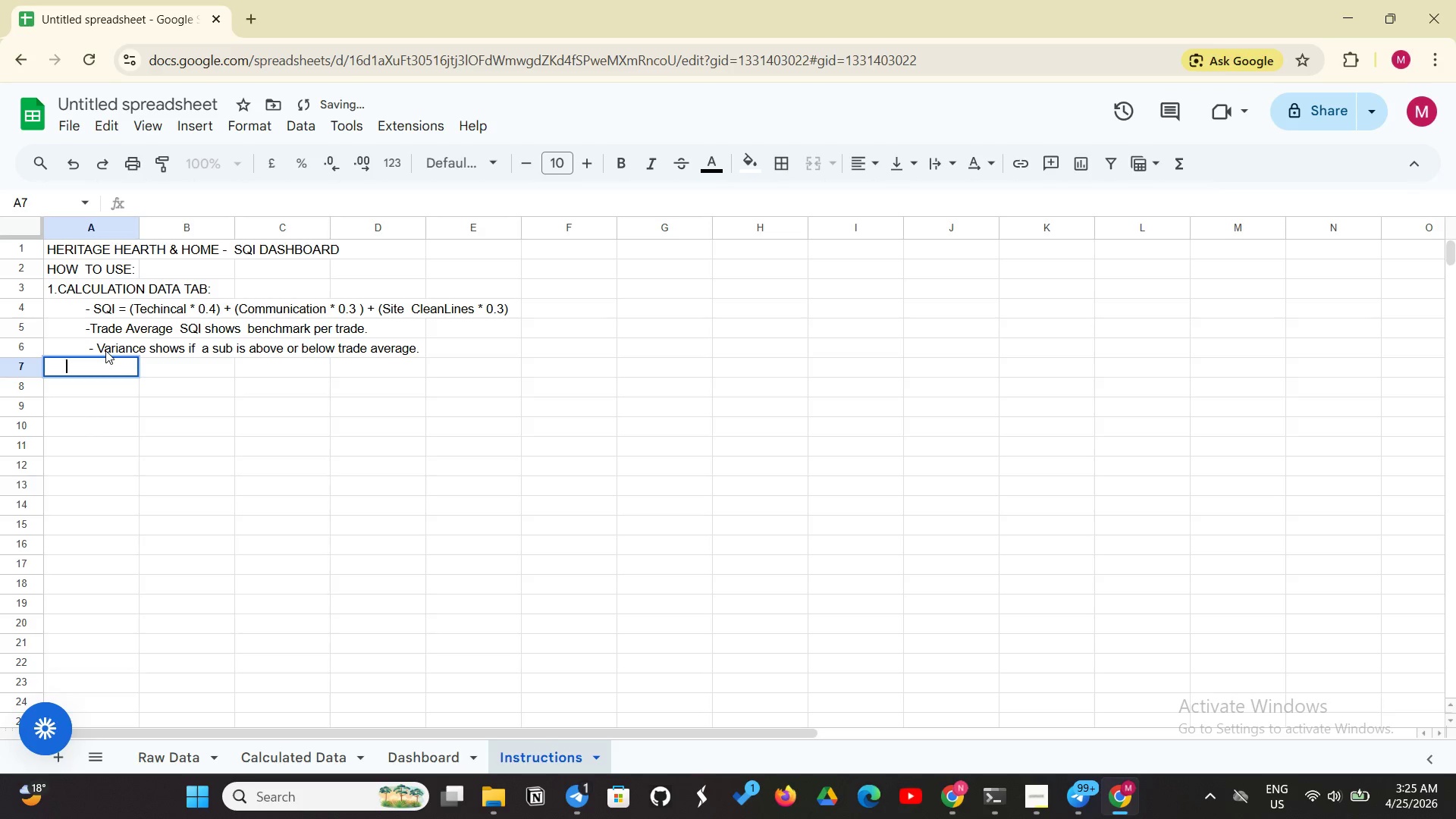 
key(Space)
 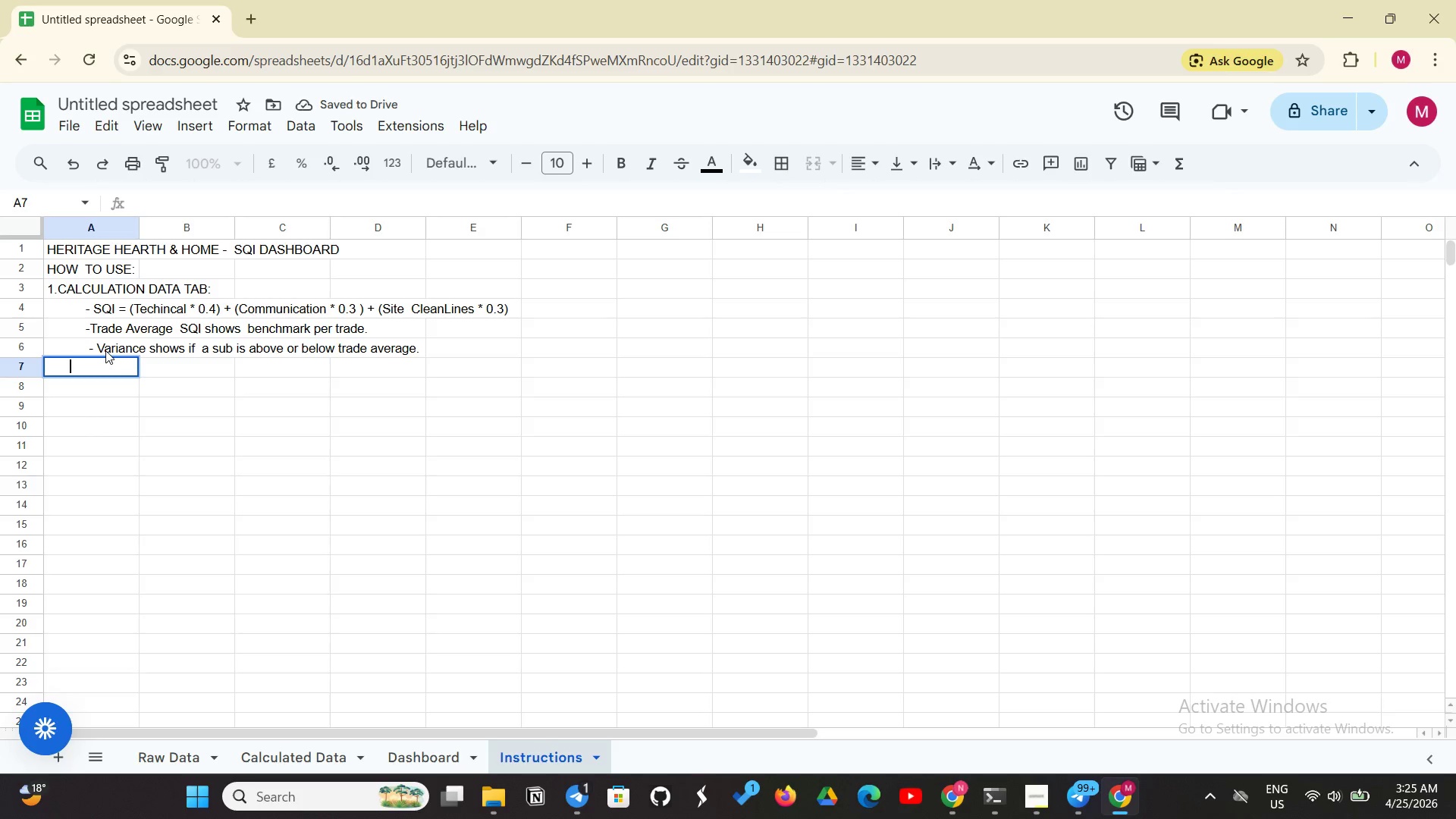 
key(Space)
 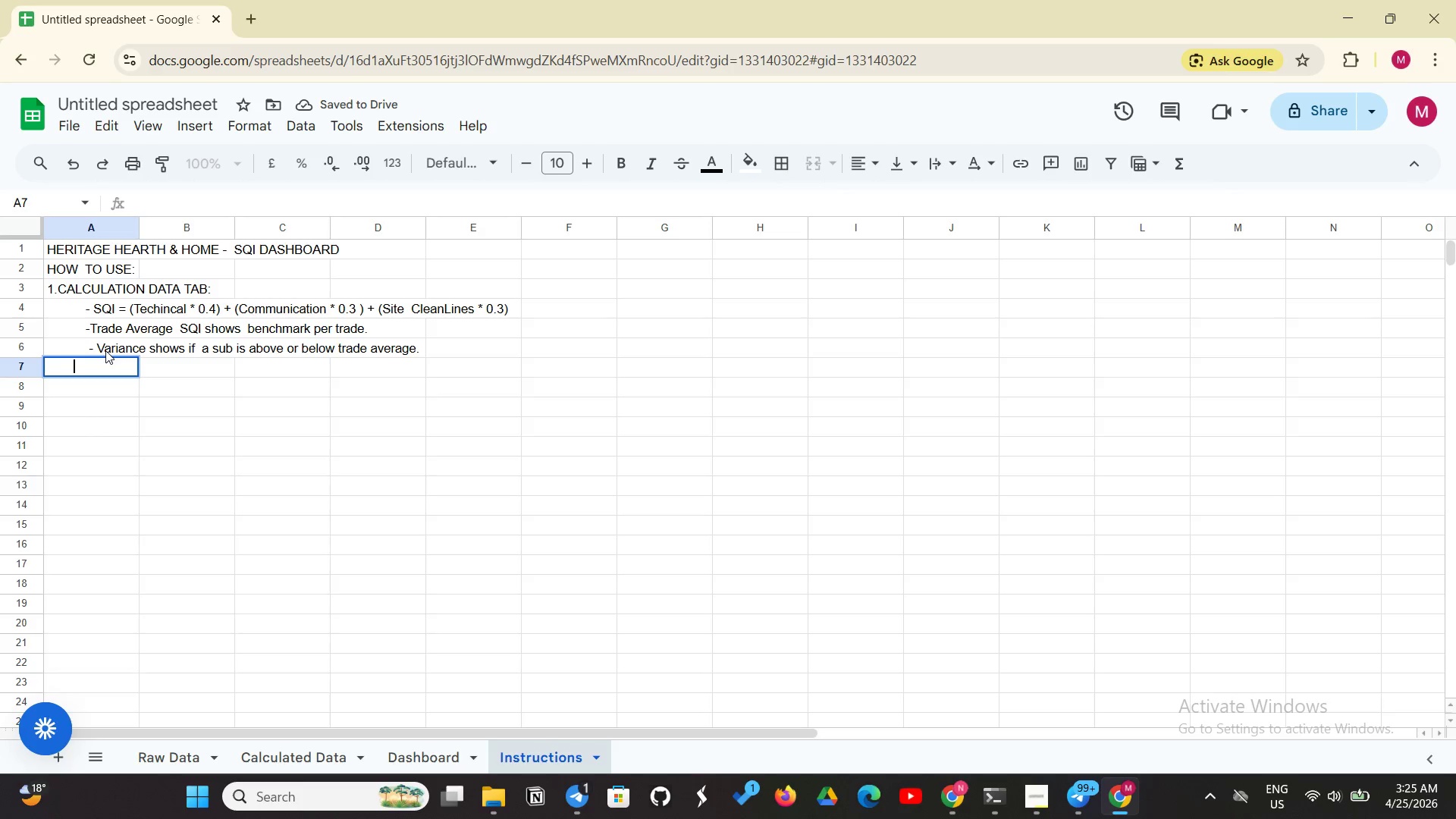 
key(Space)
 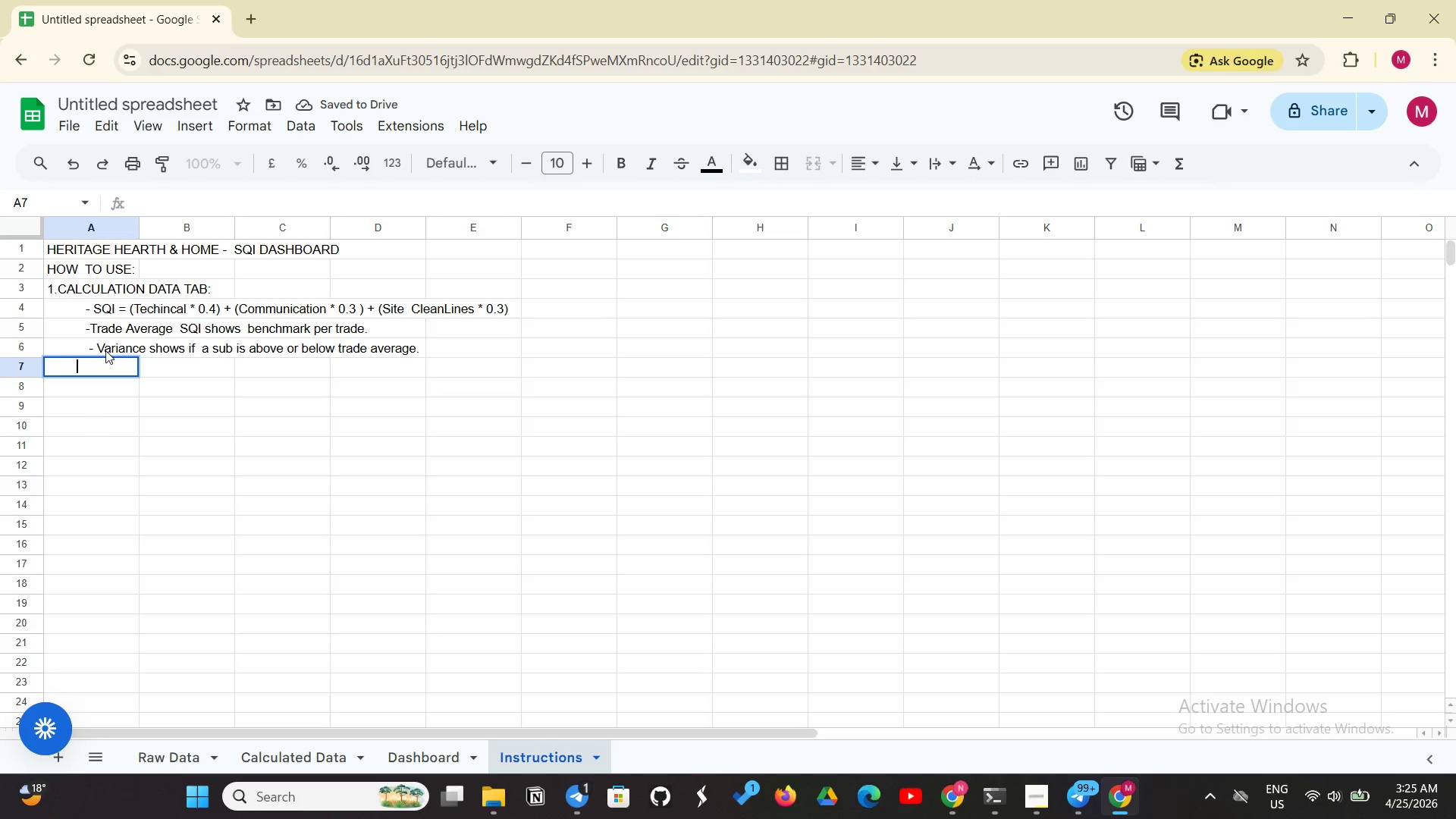 
key(Space)
 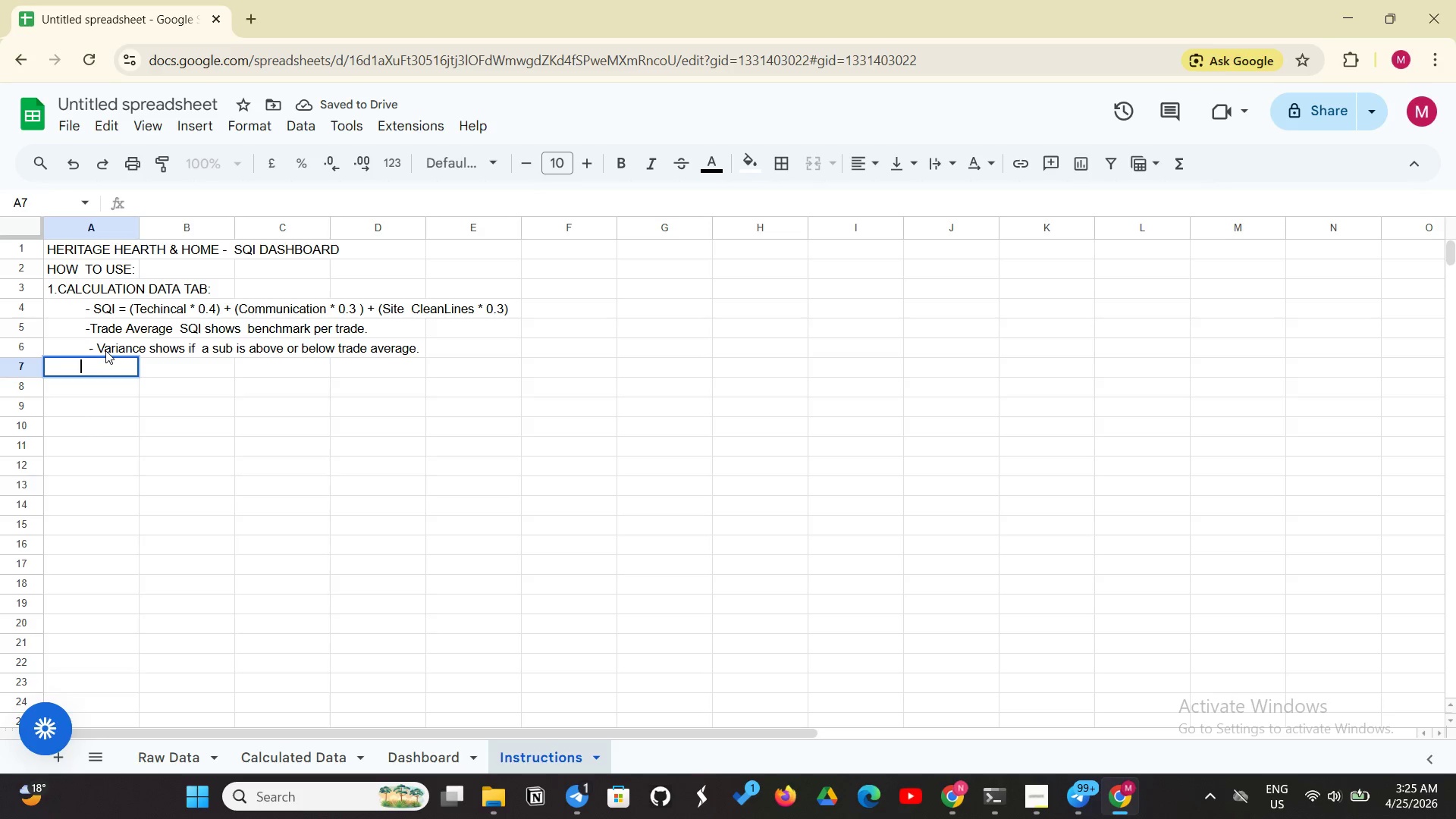 
key(Space)
 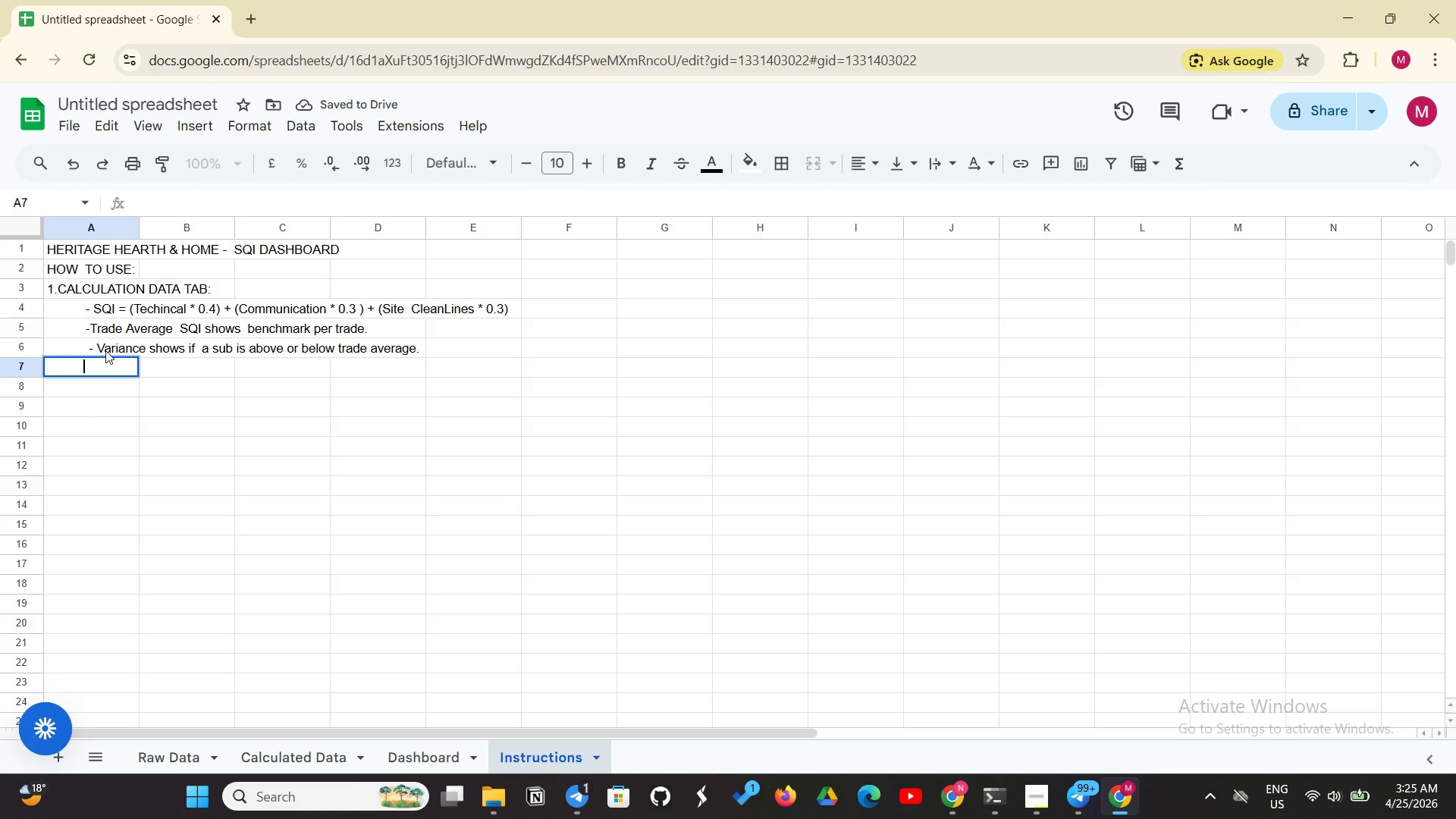 
key(Space)
 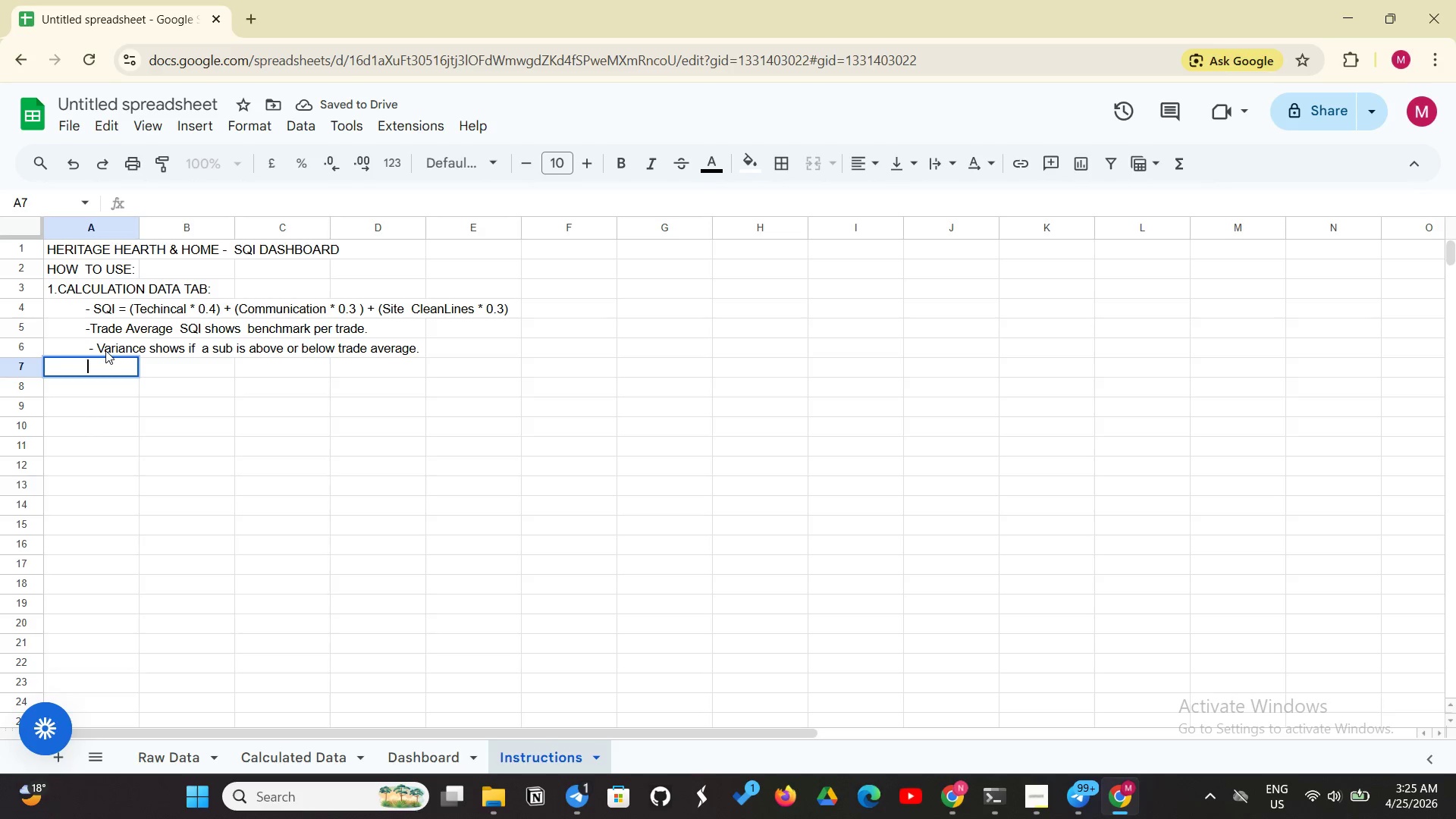 
key(Space)
 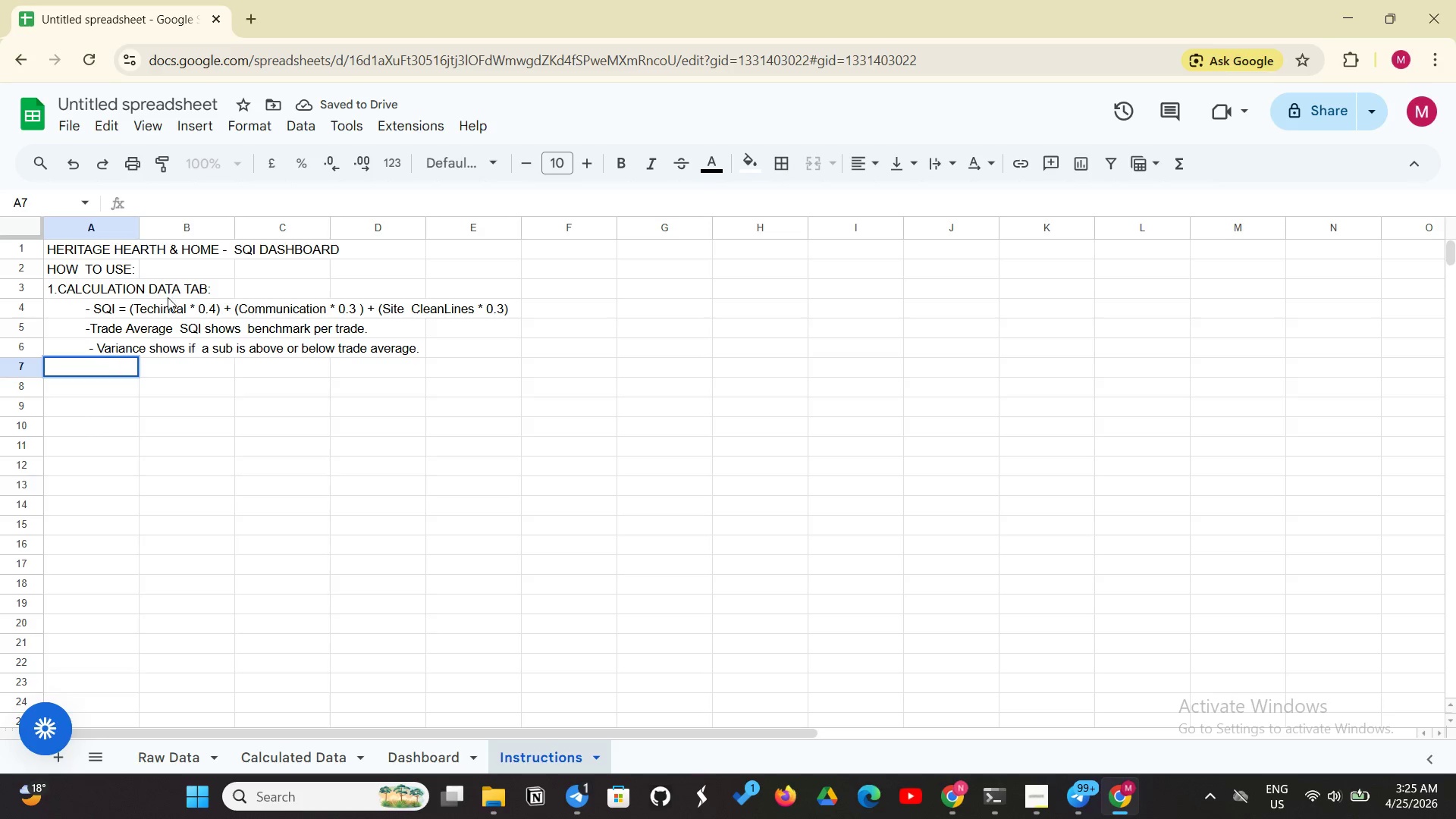 
key(Minus)
 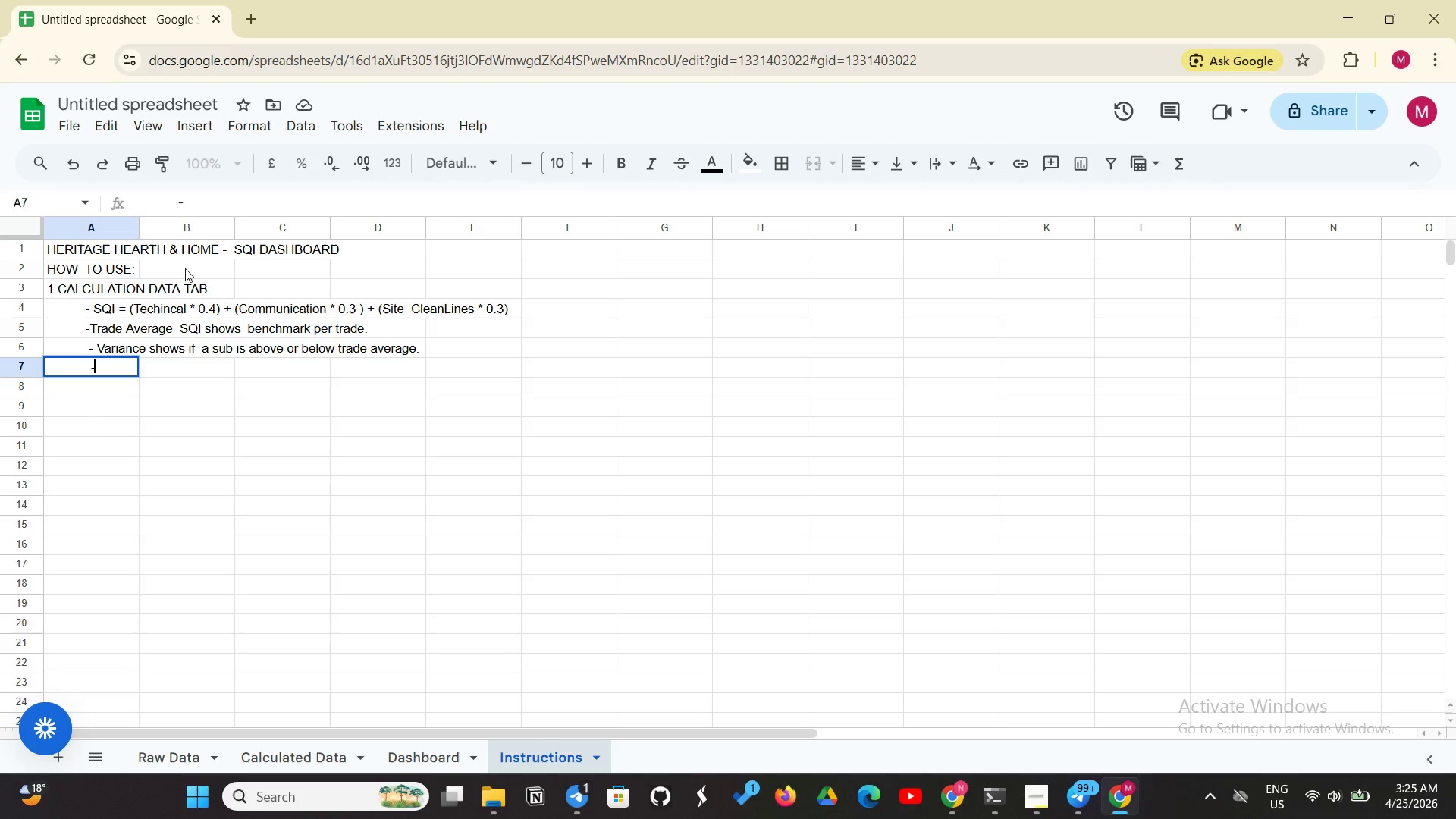 
key(Space)
 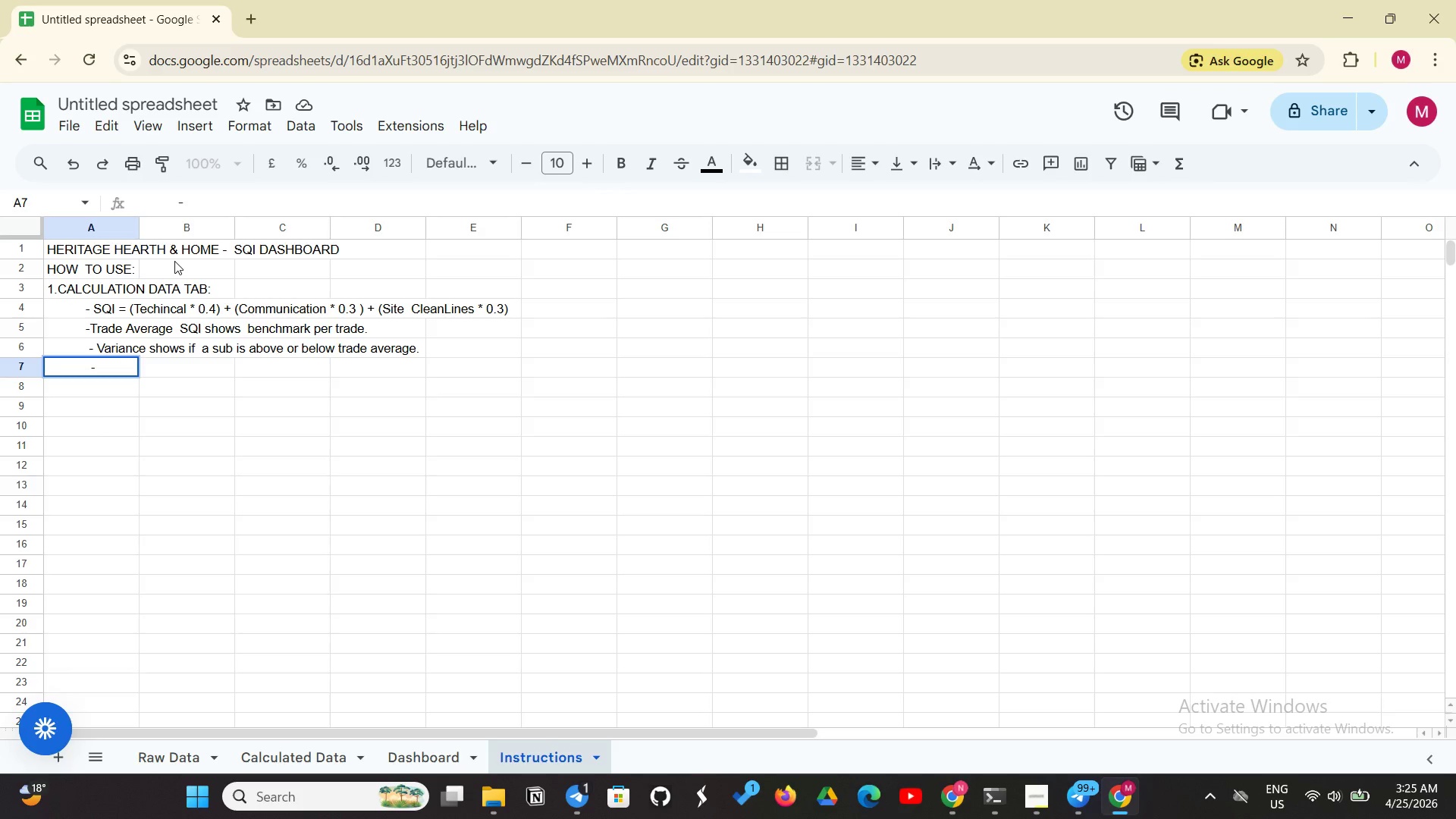 
wait(7.94)
 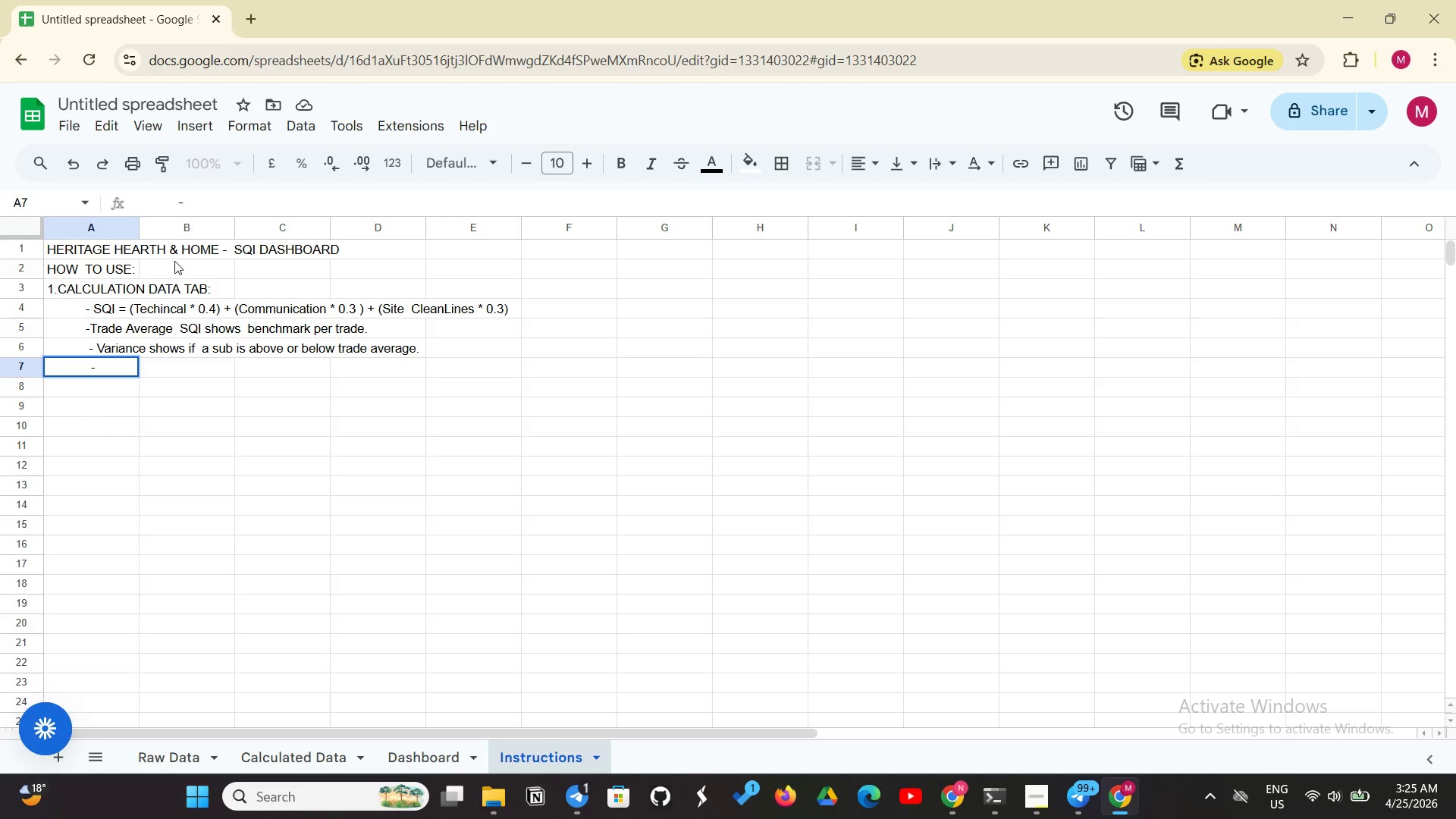 
type(Se)
 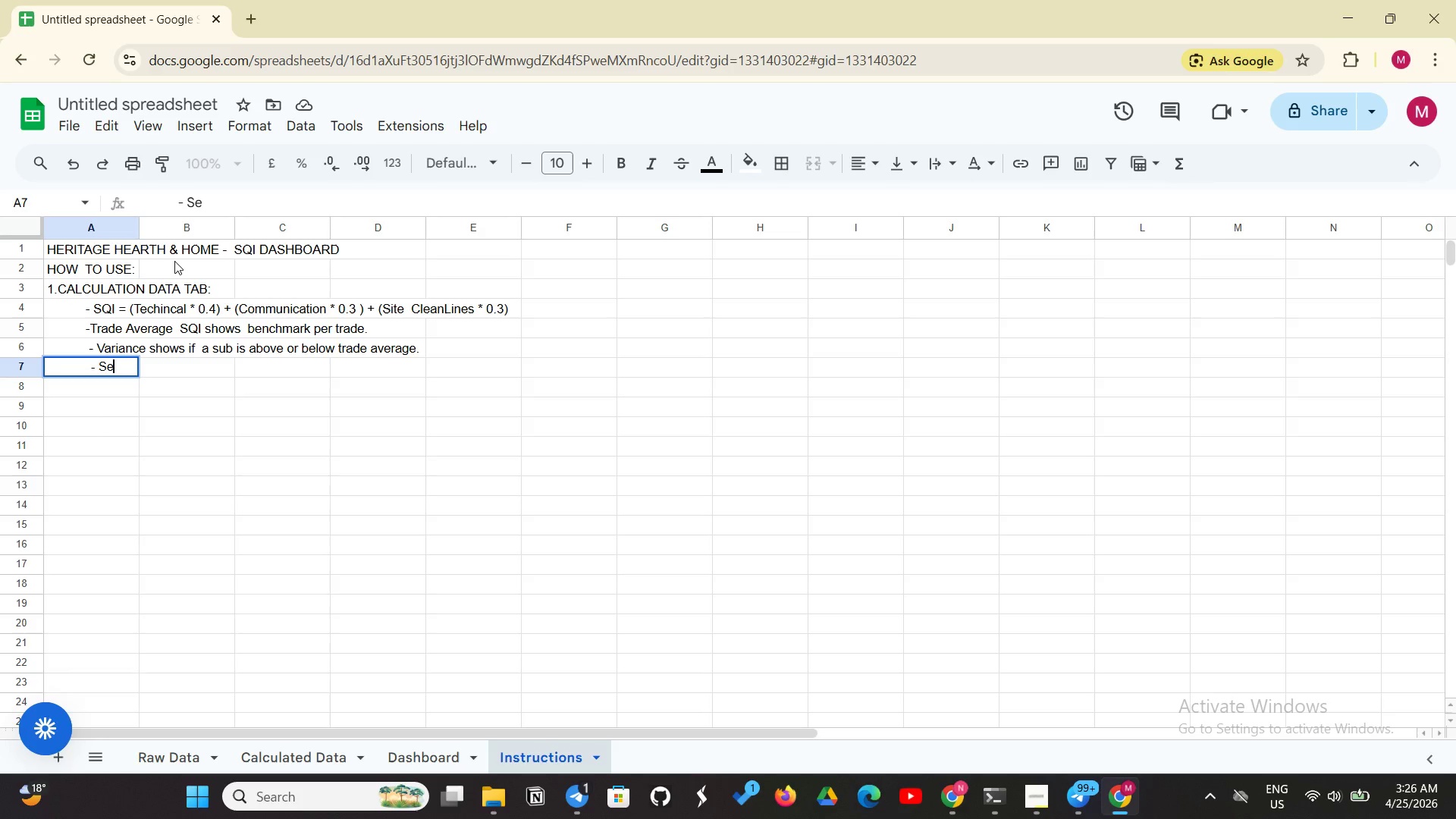 
wait(12.34)
 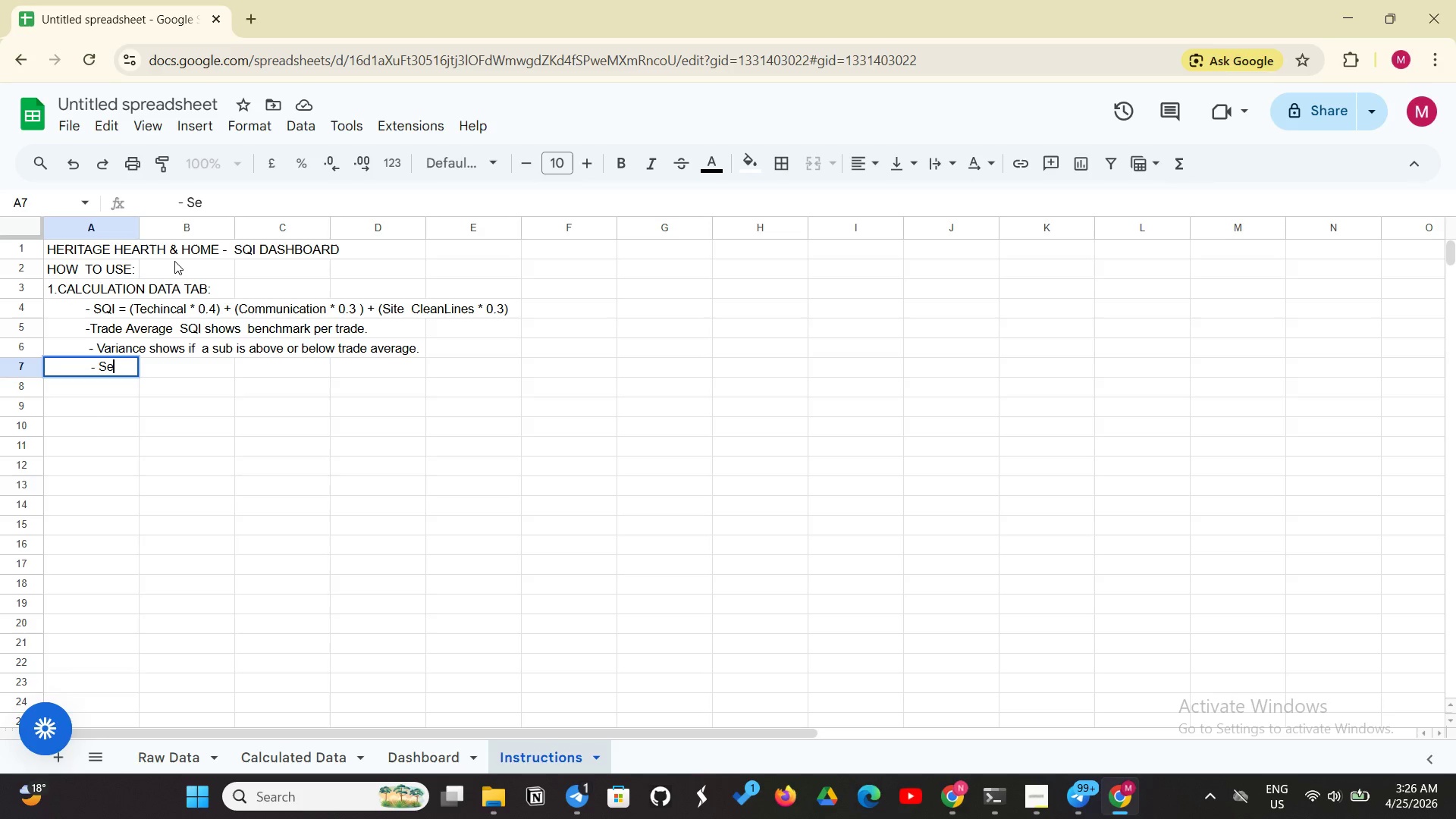 
type(ntiment categorize )
 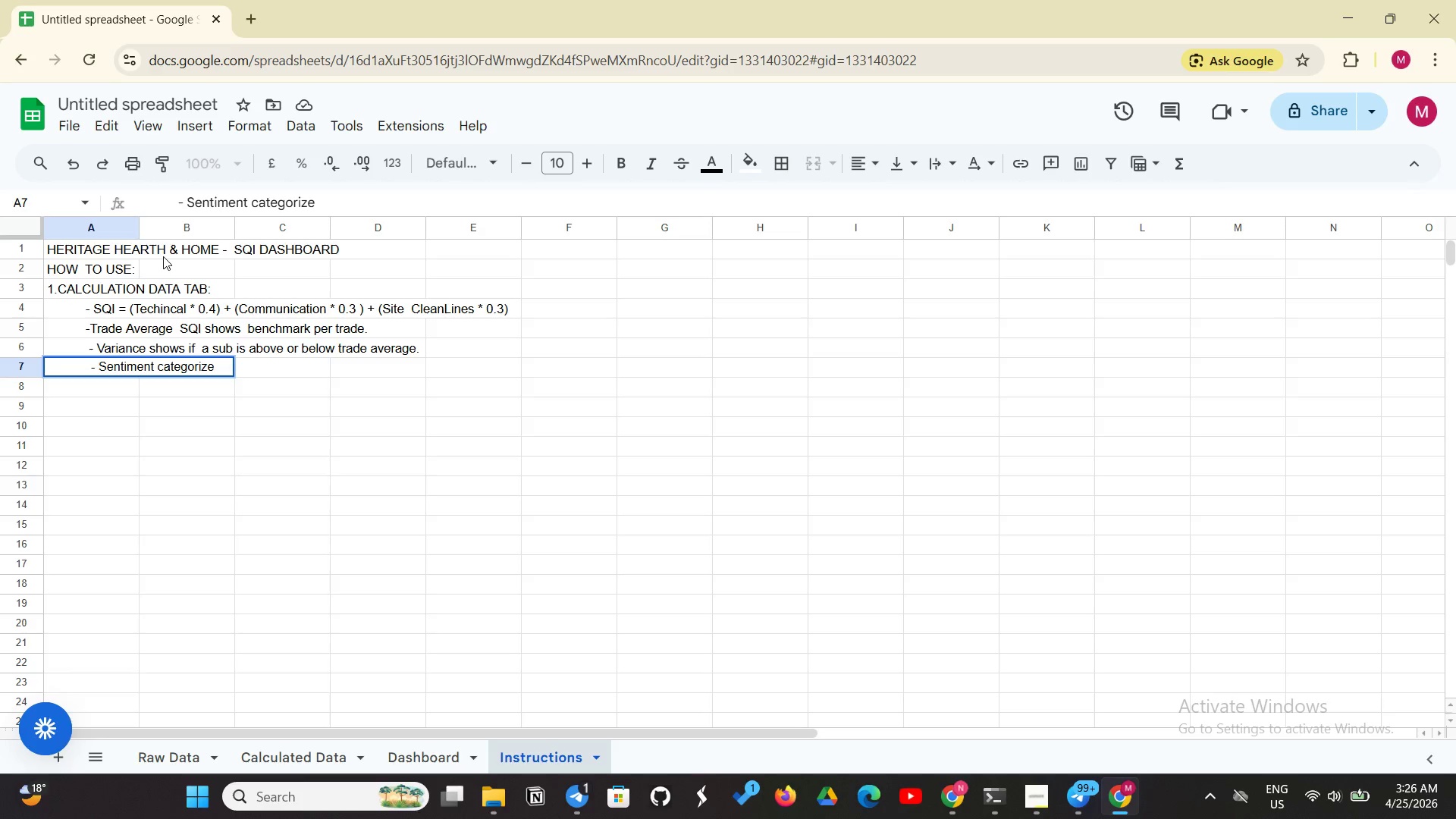 
key(Backspace)
 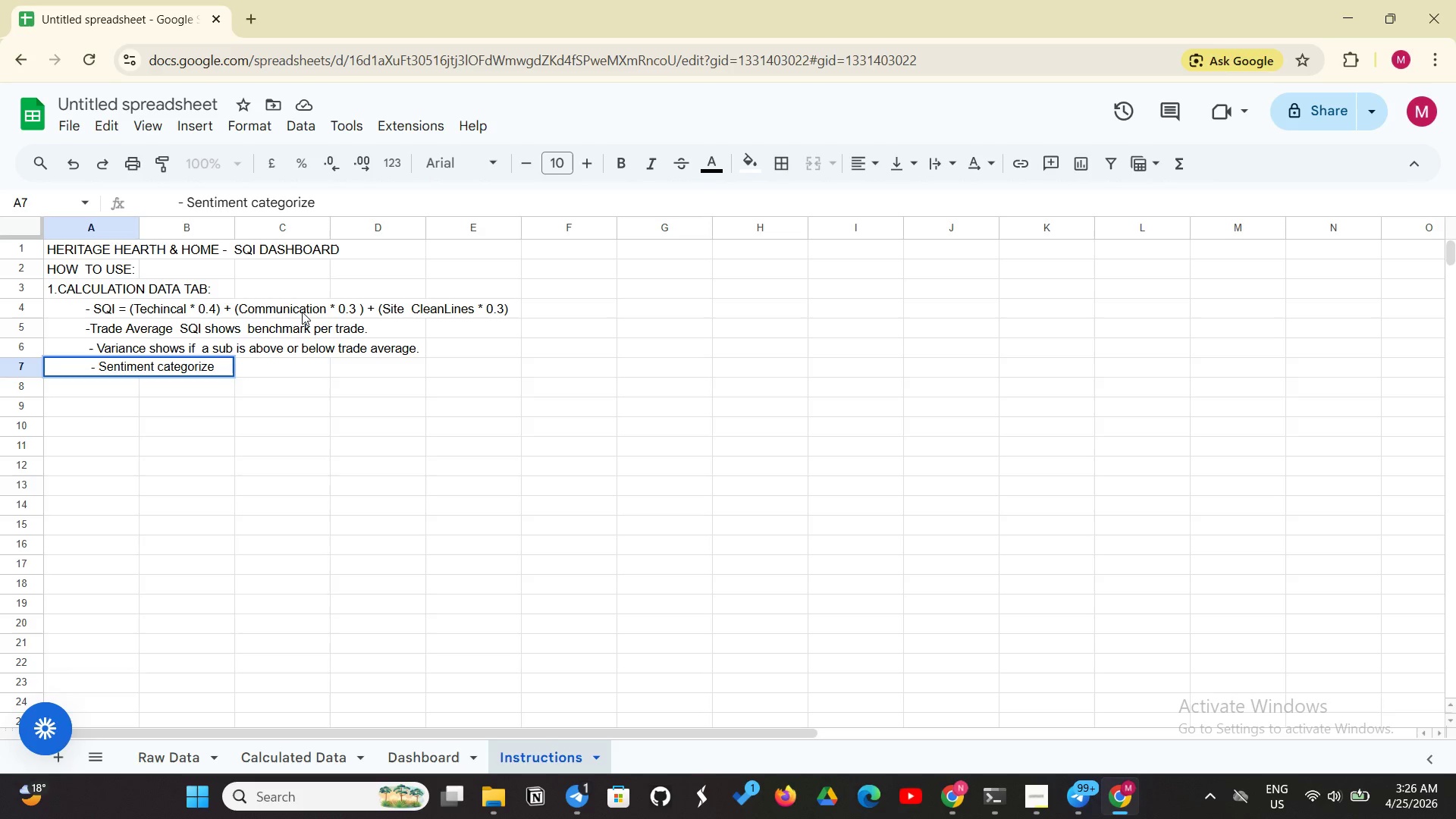 
key(S)
 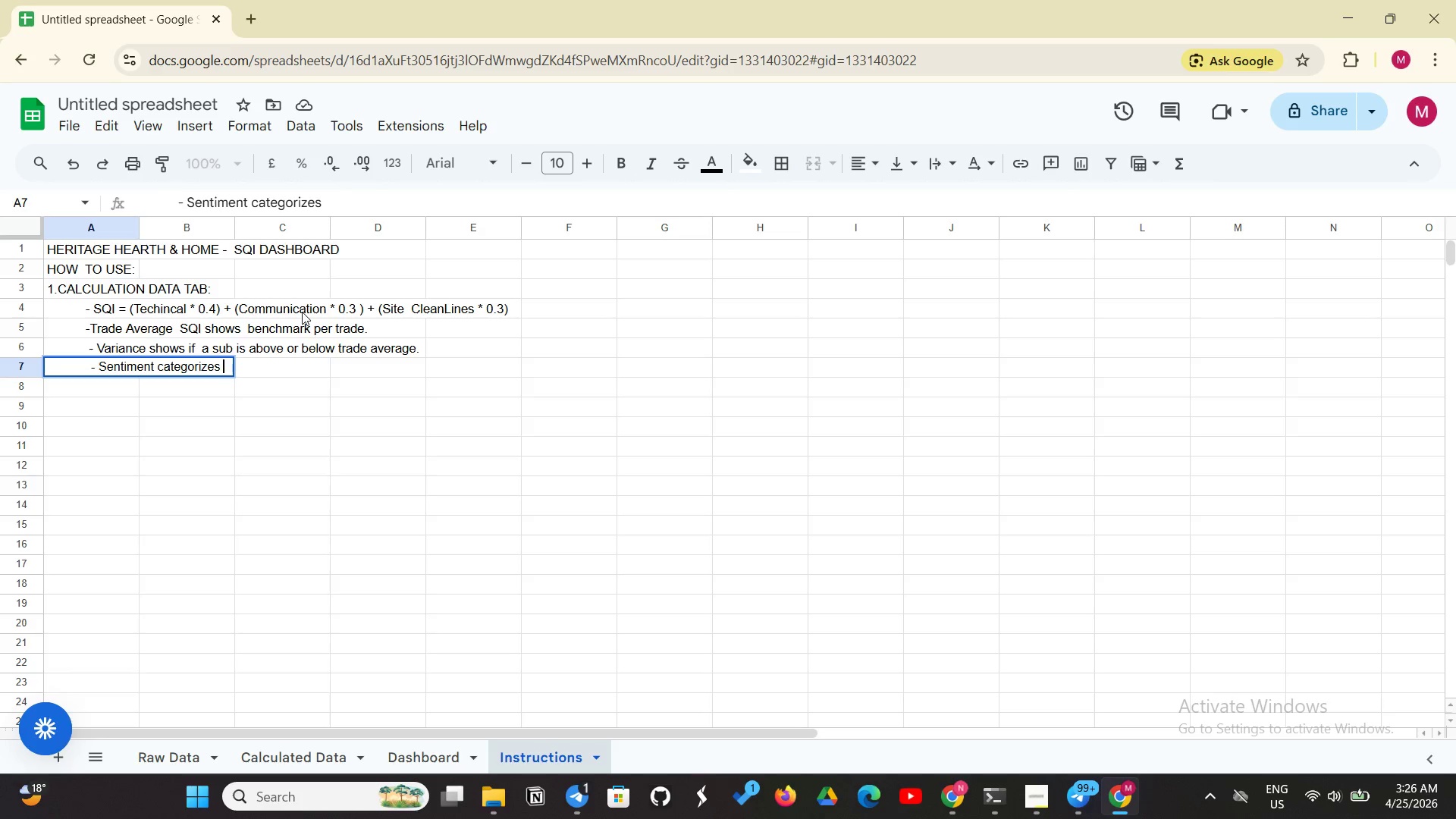 
key(Space)
 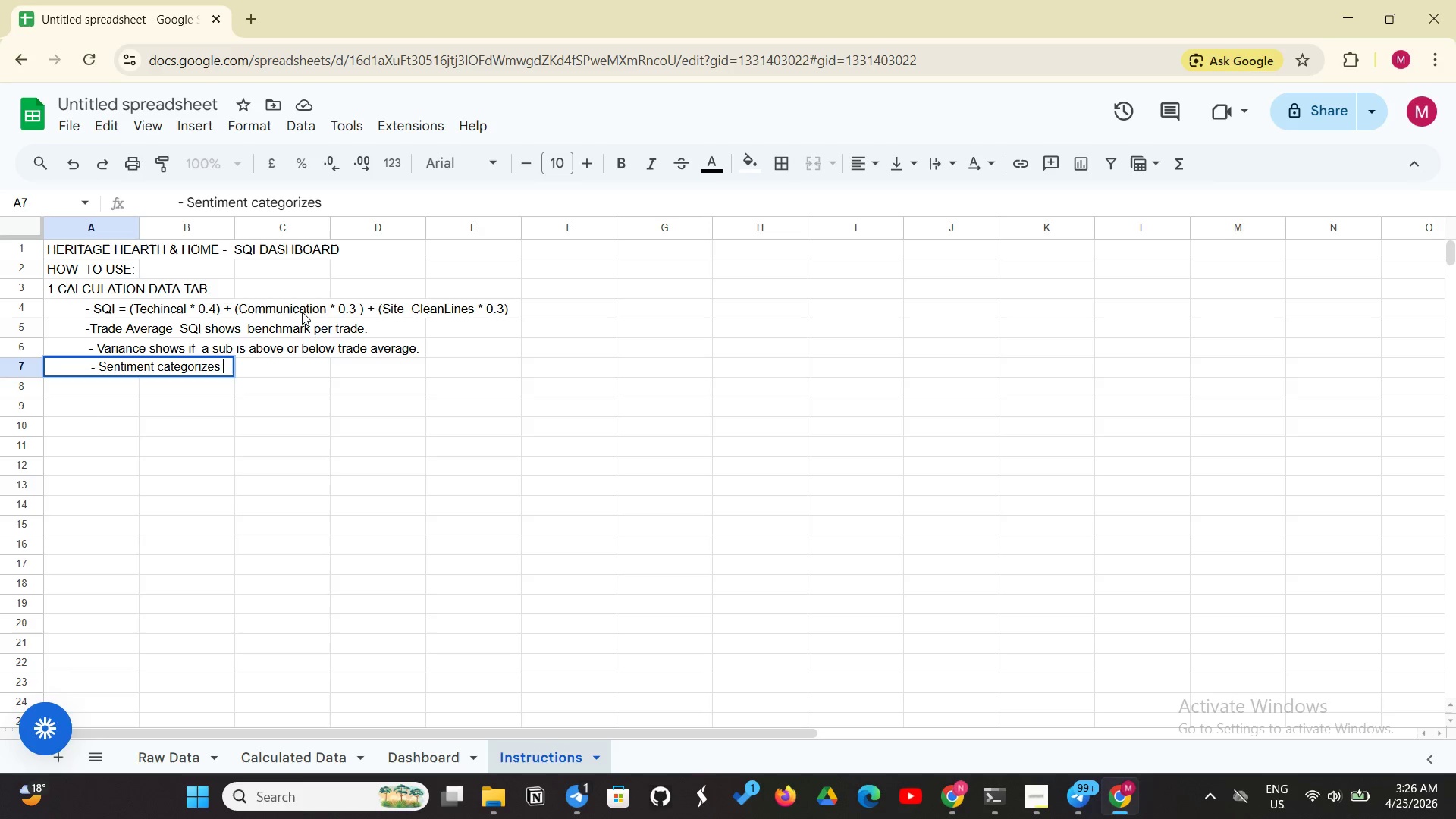 
type(comment )
 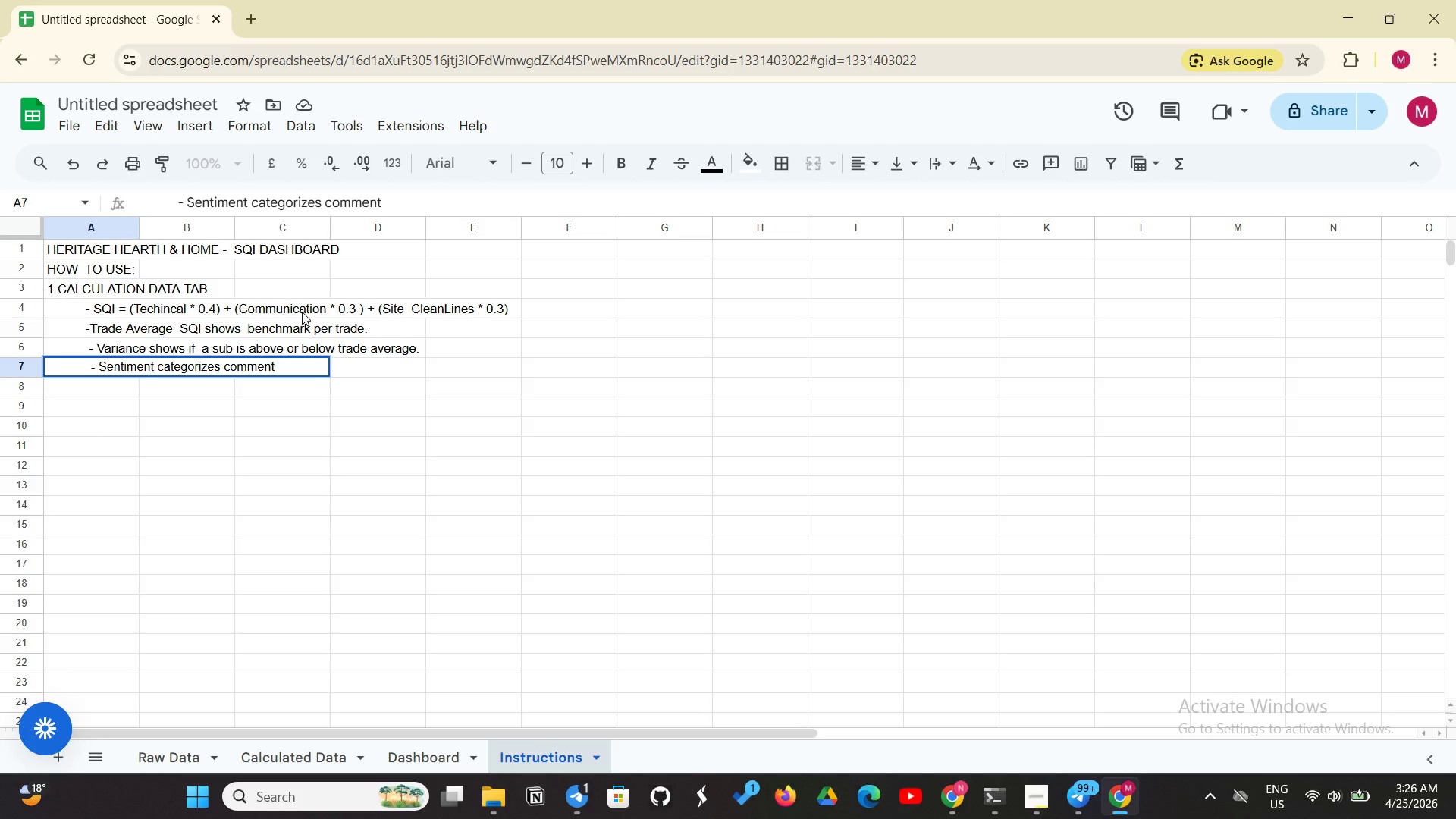 
key(Backspace)
type(s as Critical )
key(Backspace)
type(, Neutral )
key(Backspace)
type(, or )
 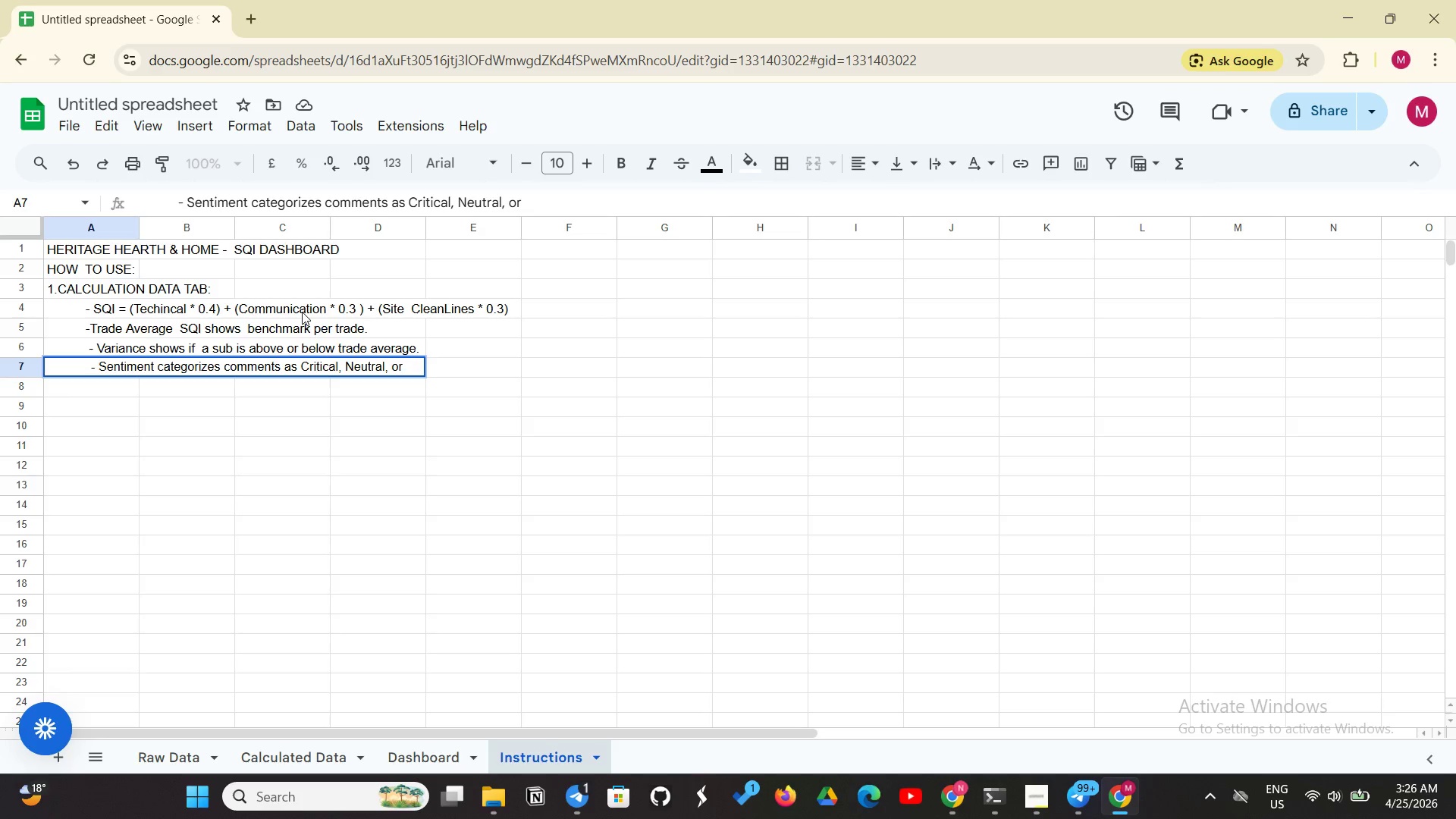 
wait(5.95)
 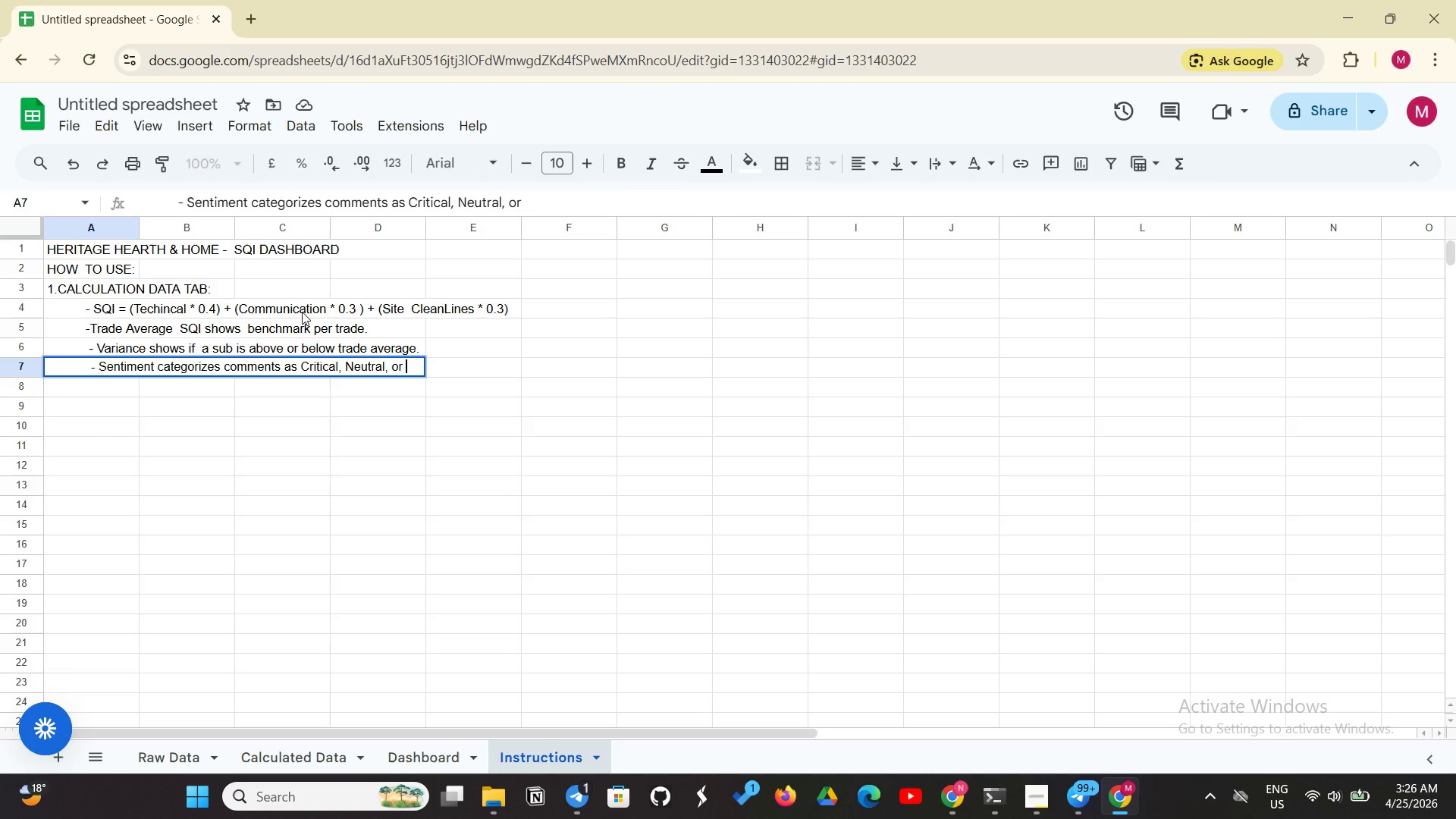 
type( Exceptional.)
 